 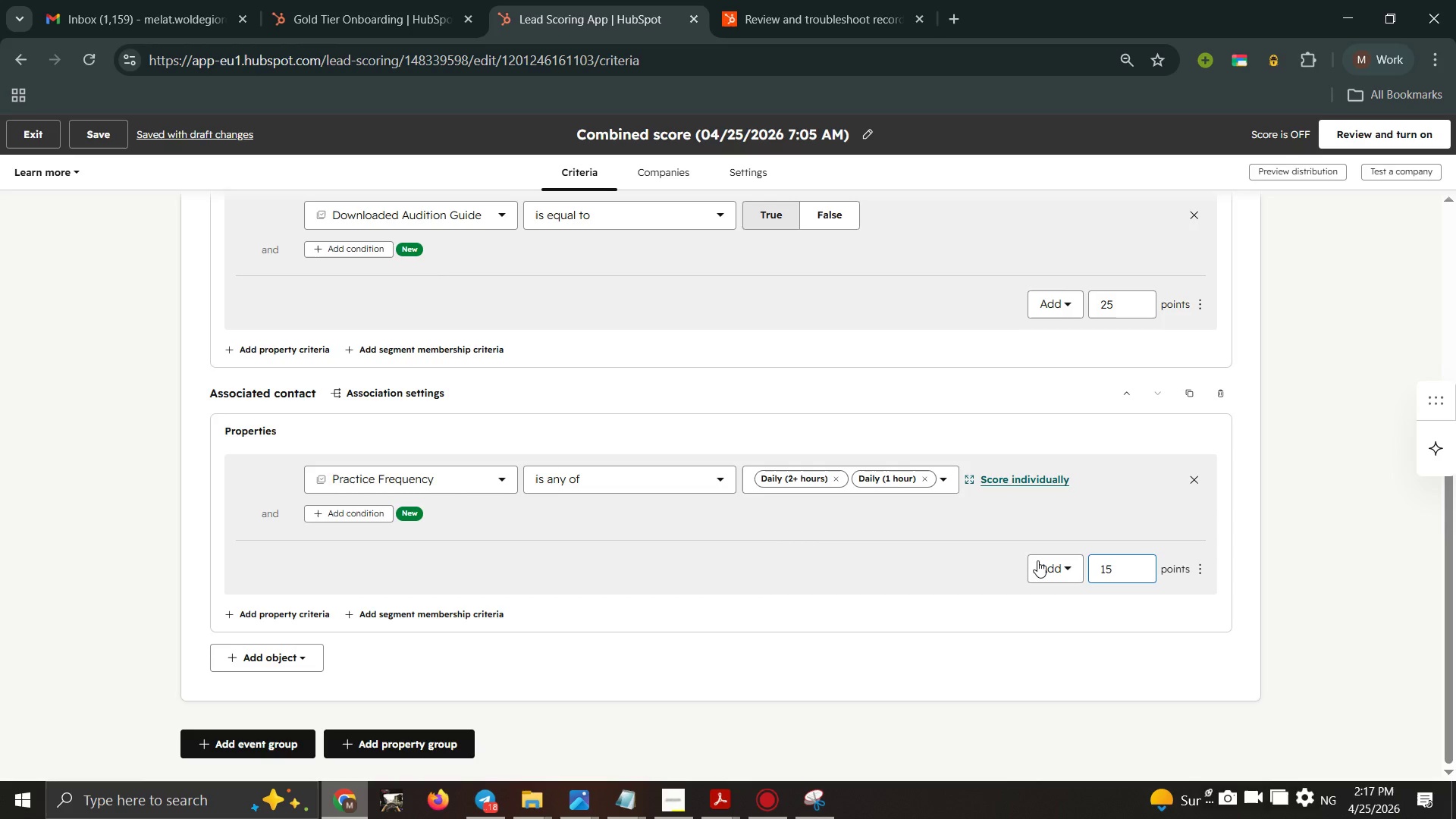 
left_click([261, 649])
 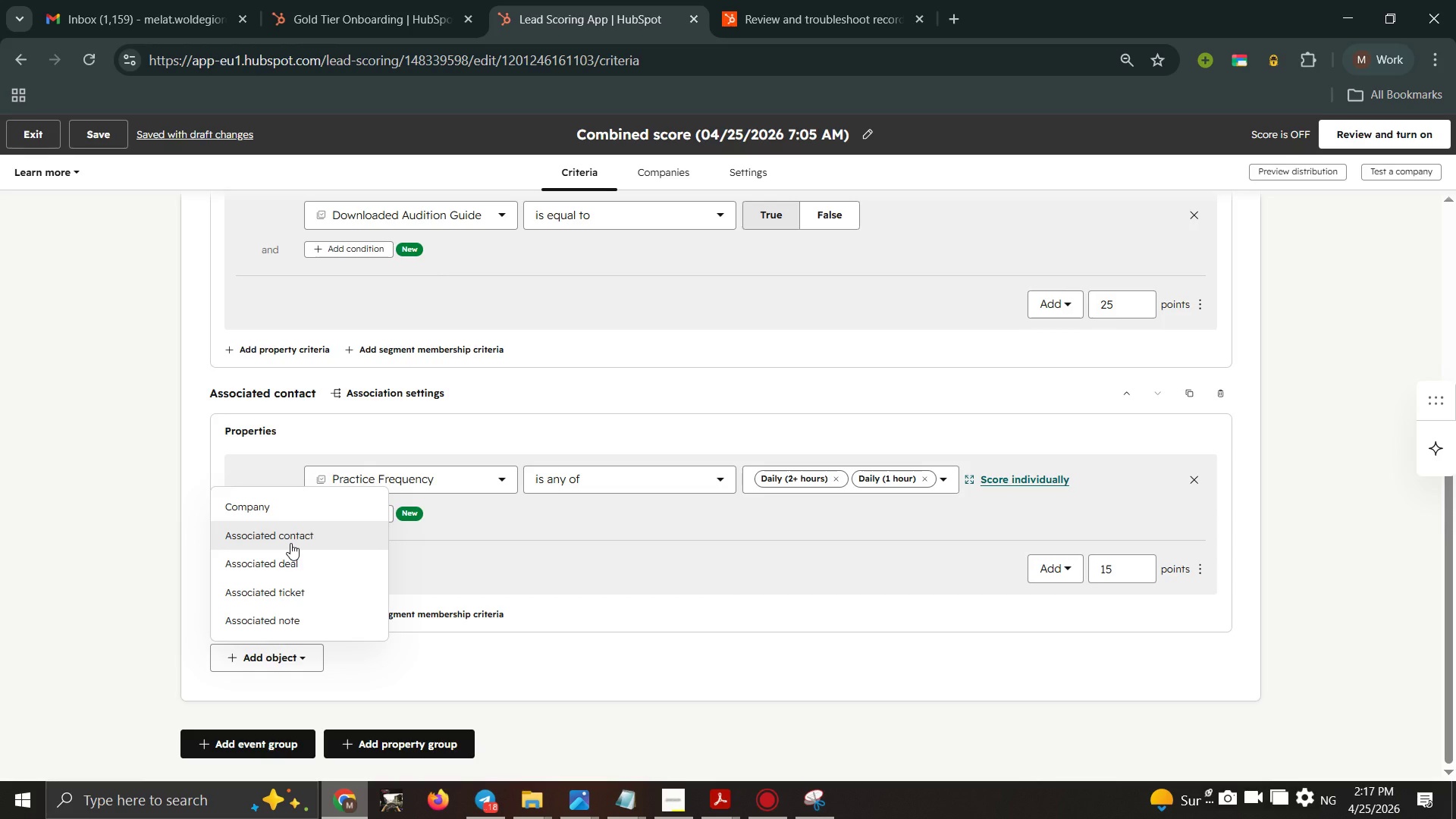 
left_click([291, 535])
 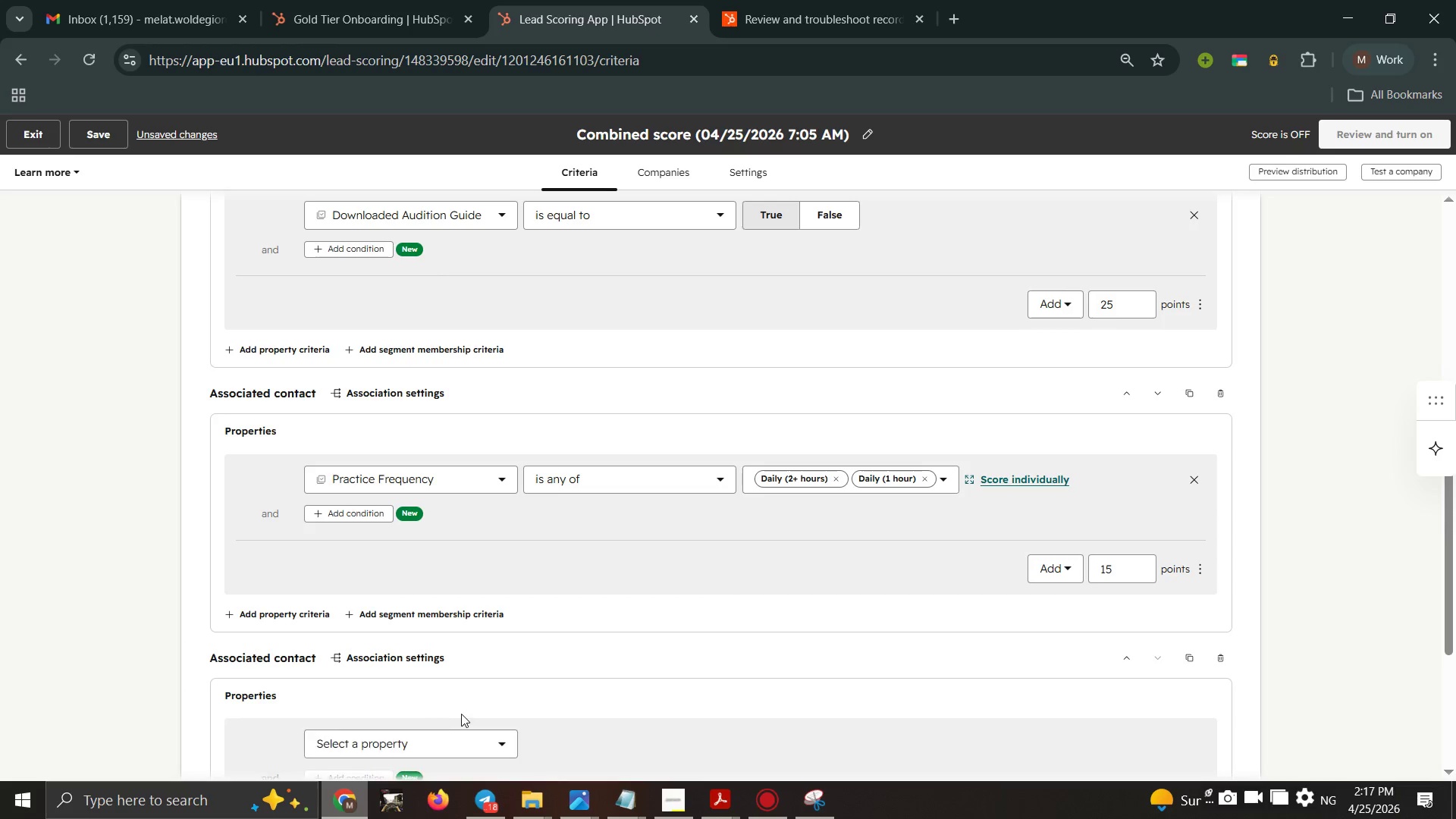 
scroll: coordinate [461, 714], scroll_direction: down, amount: 1.0
 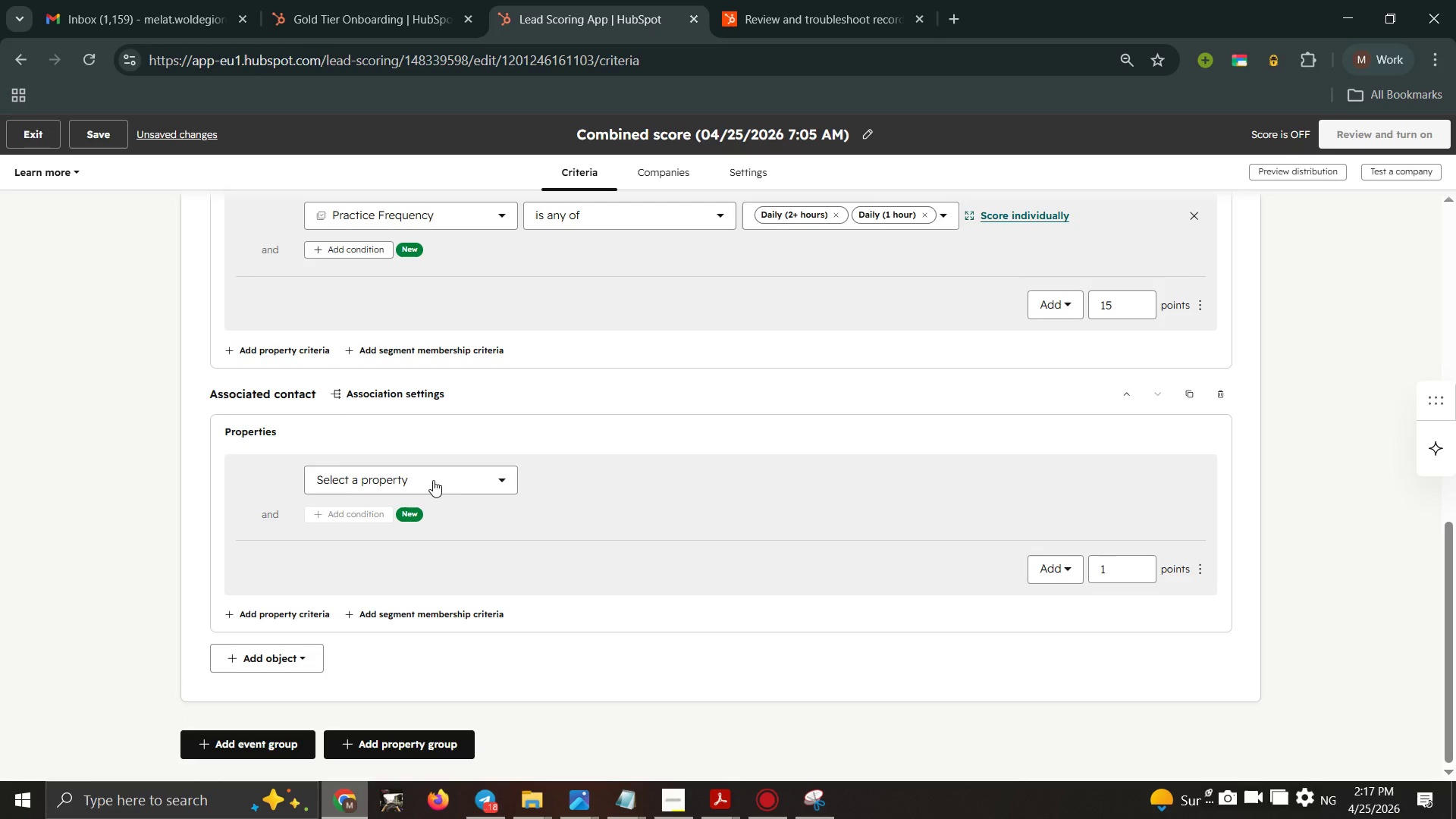 
left_click([433, 480])
 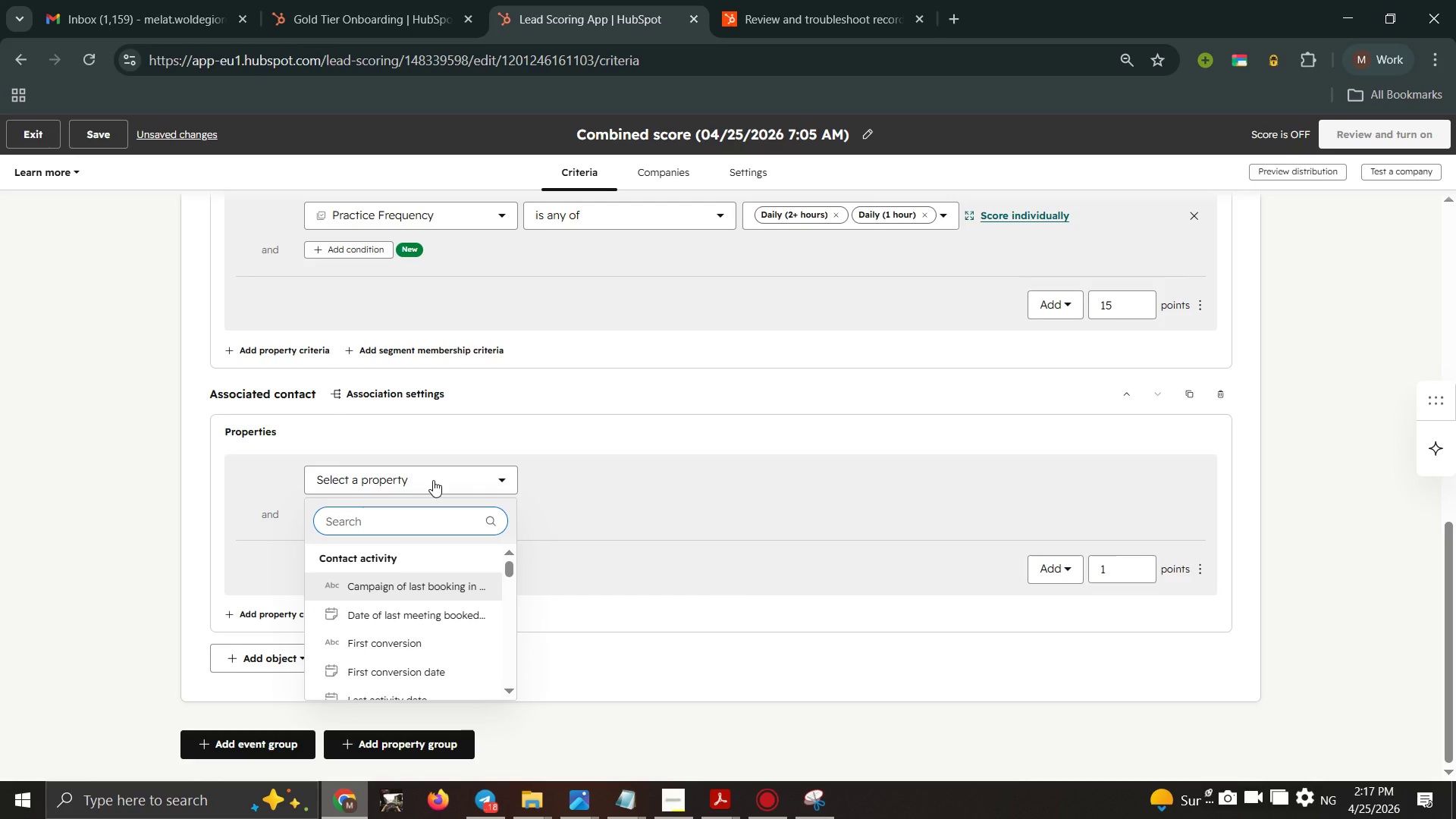 
type(exp)
 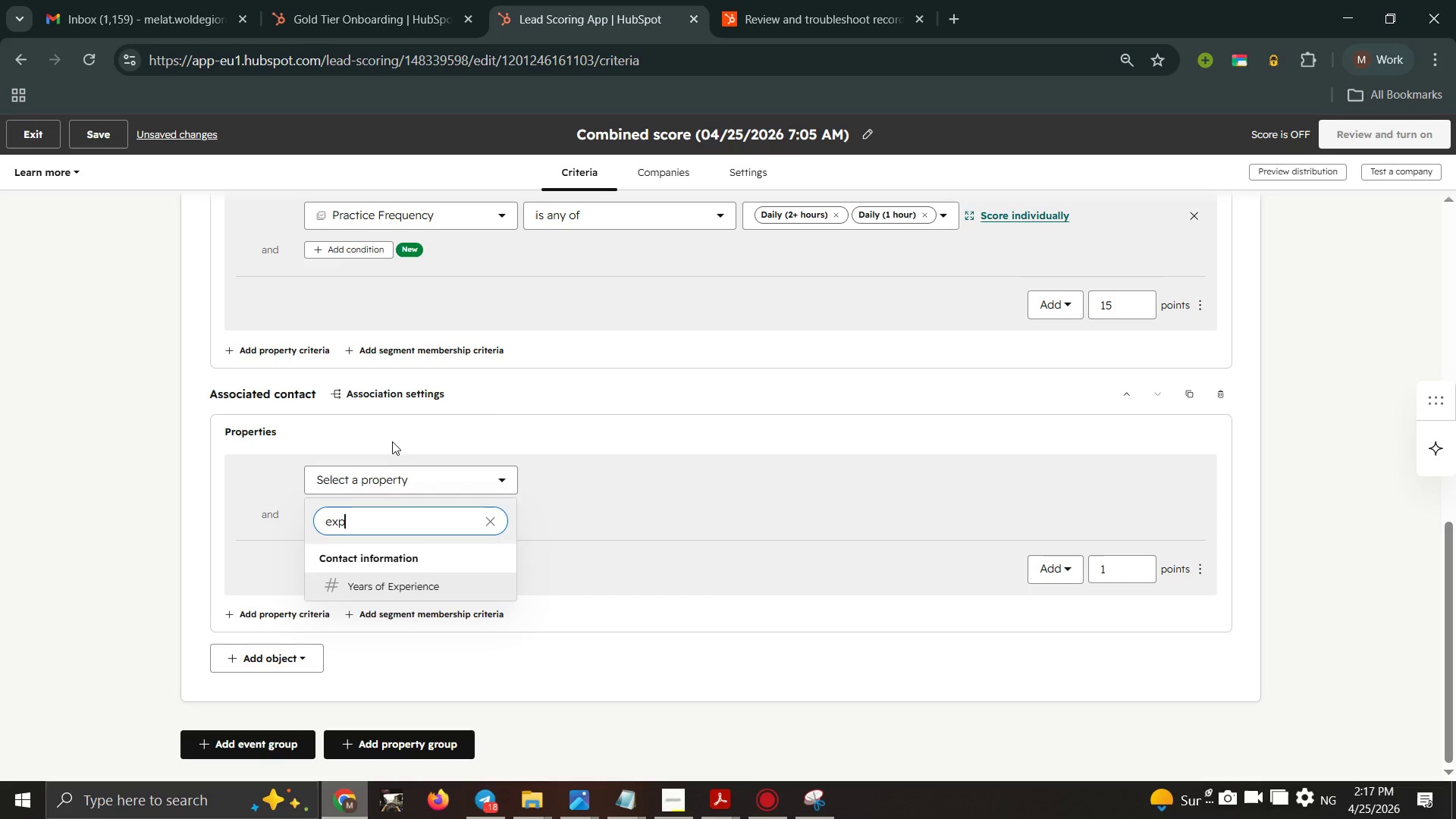 
left_click([426, 582])
 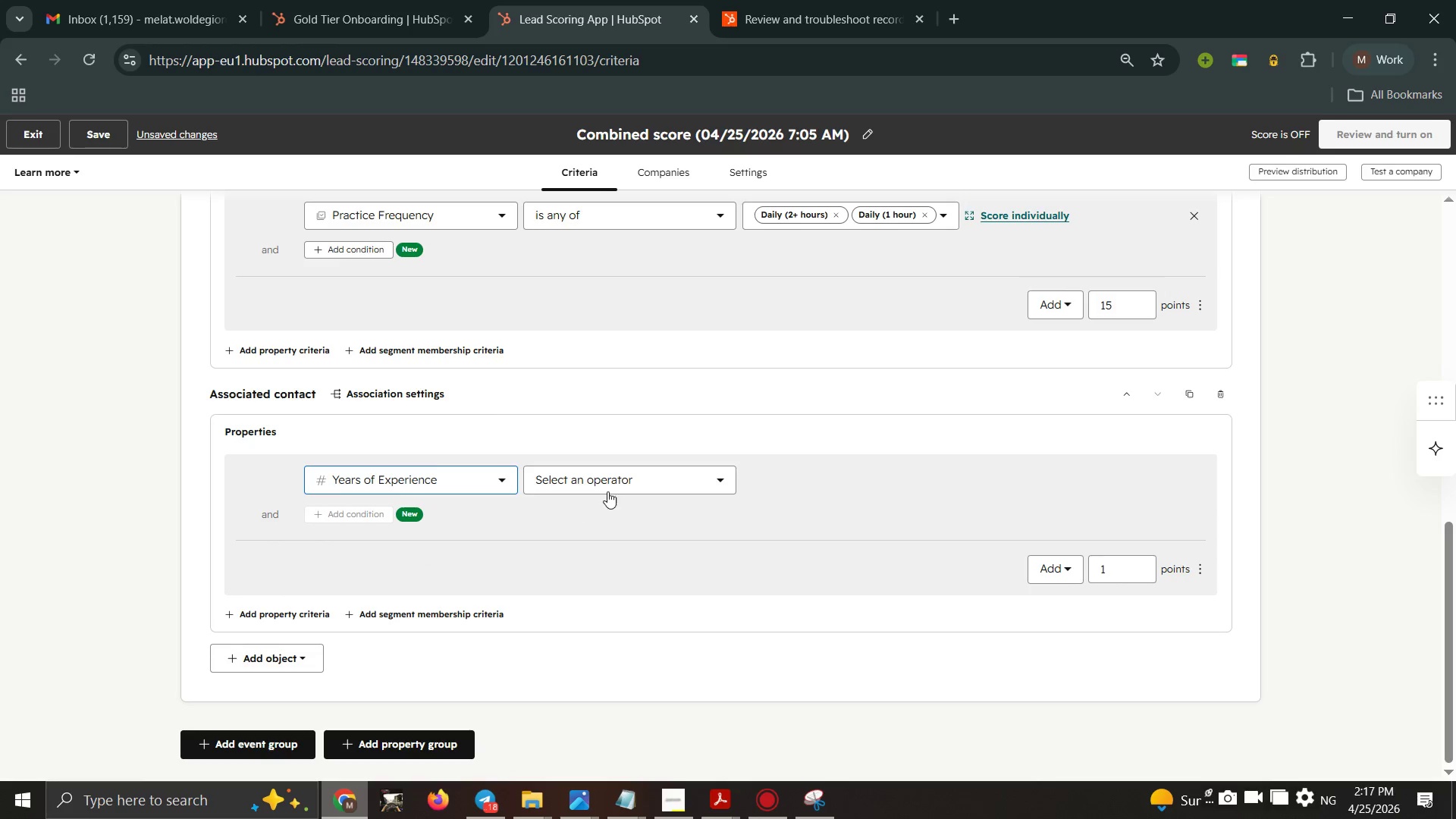 
left_click([611, 482])
 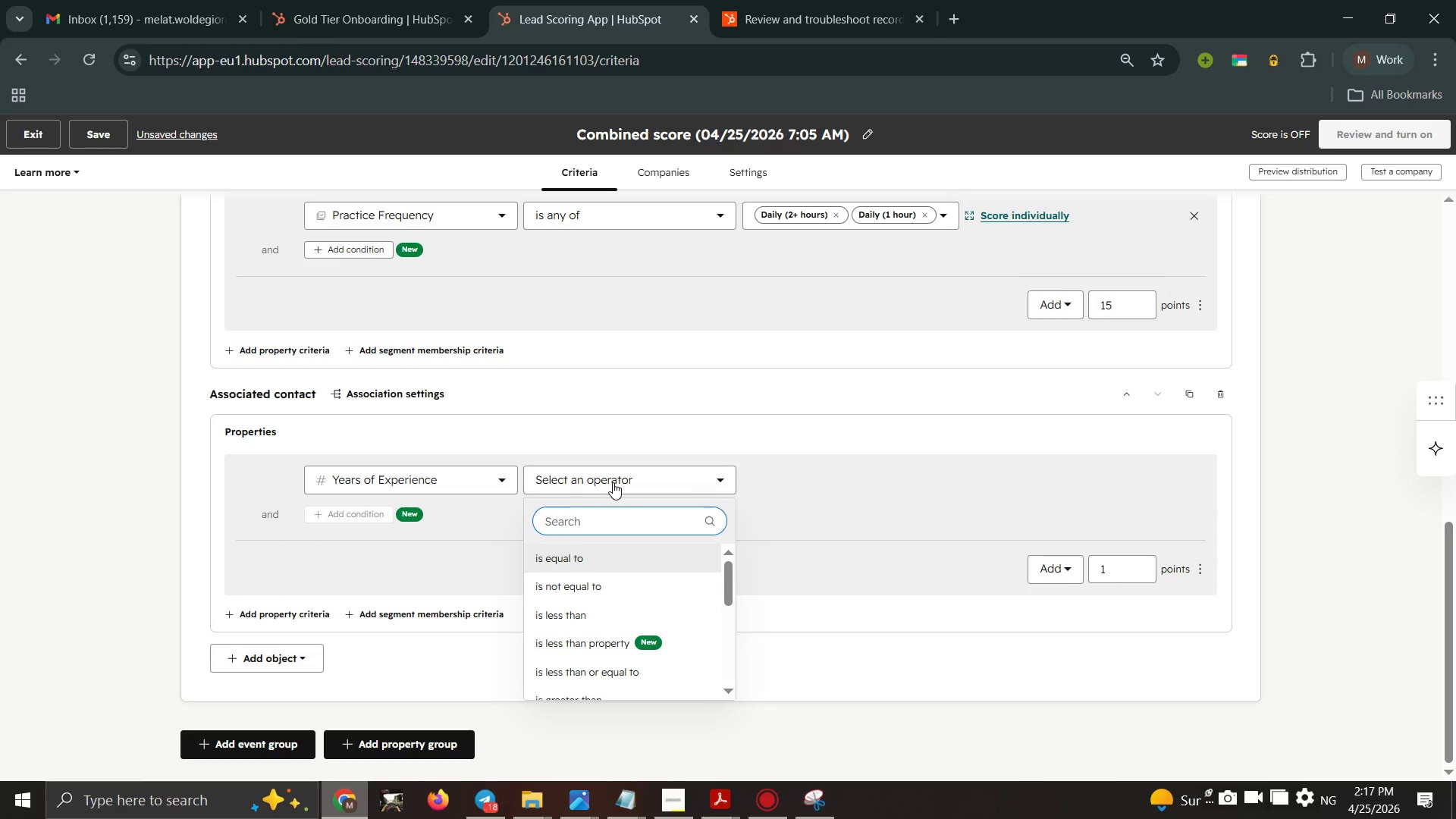 
wait(8.88)
 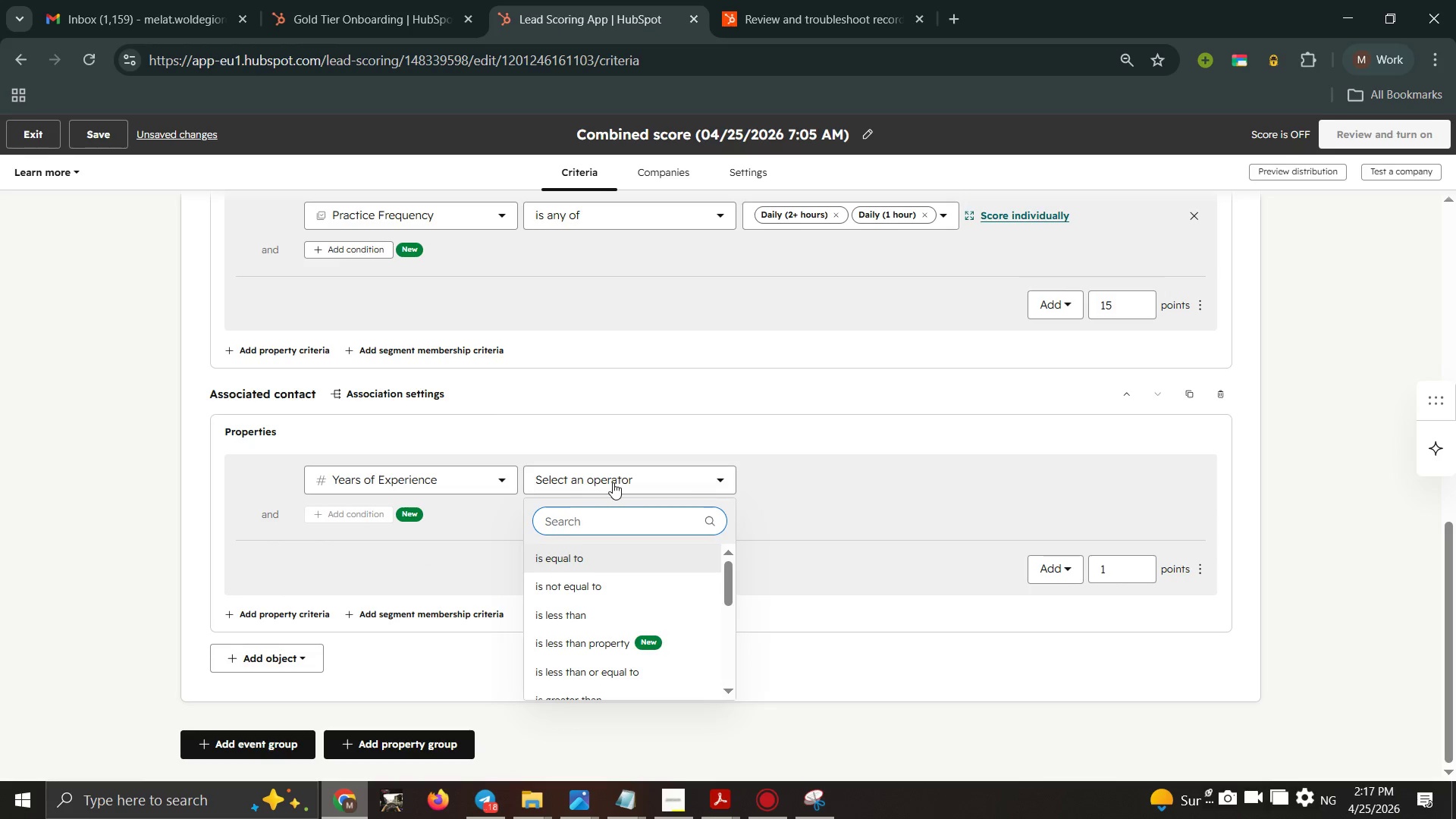 
type(gre)
 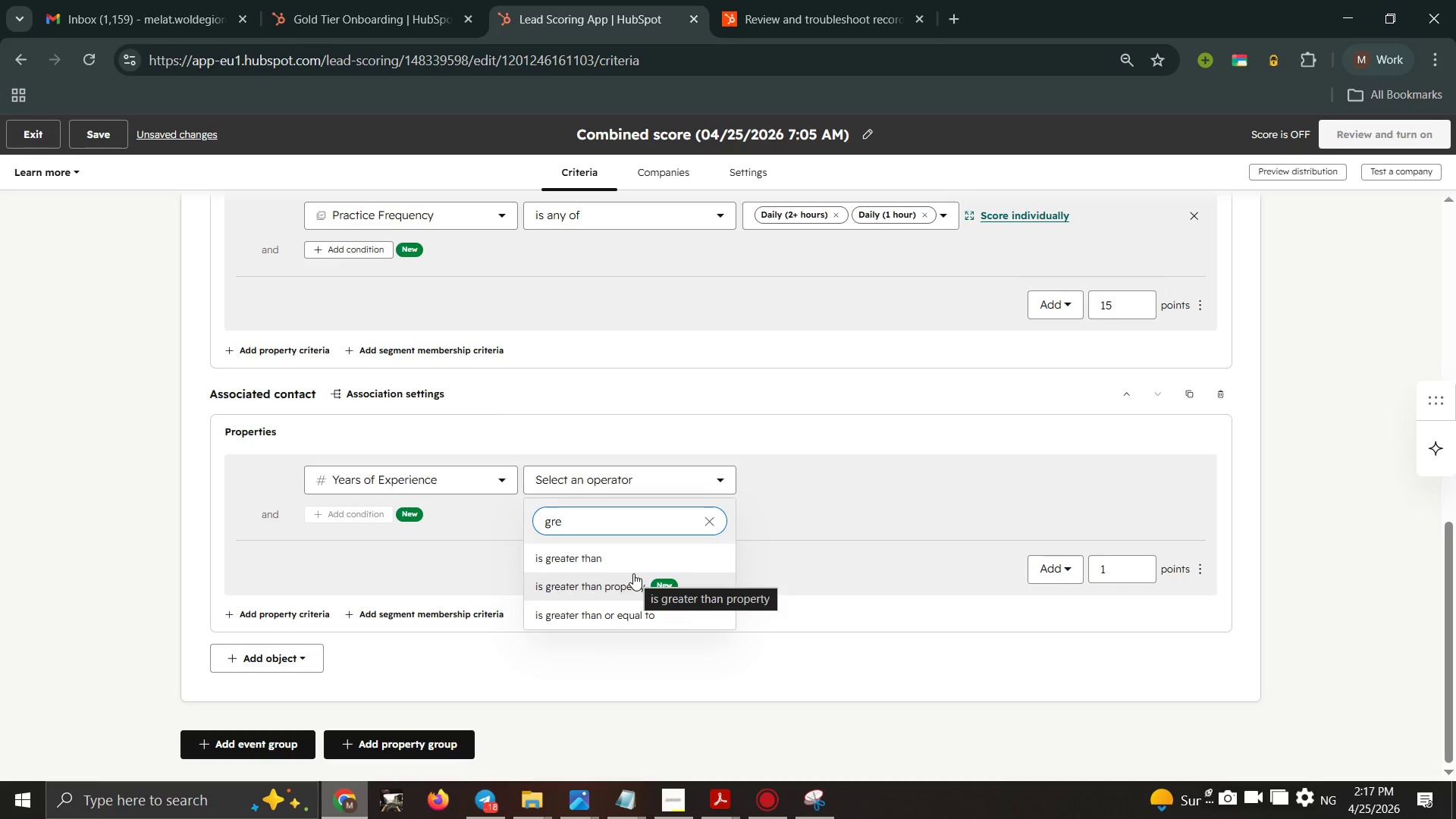 
double_click([633, 562])
 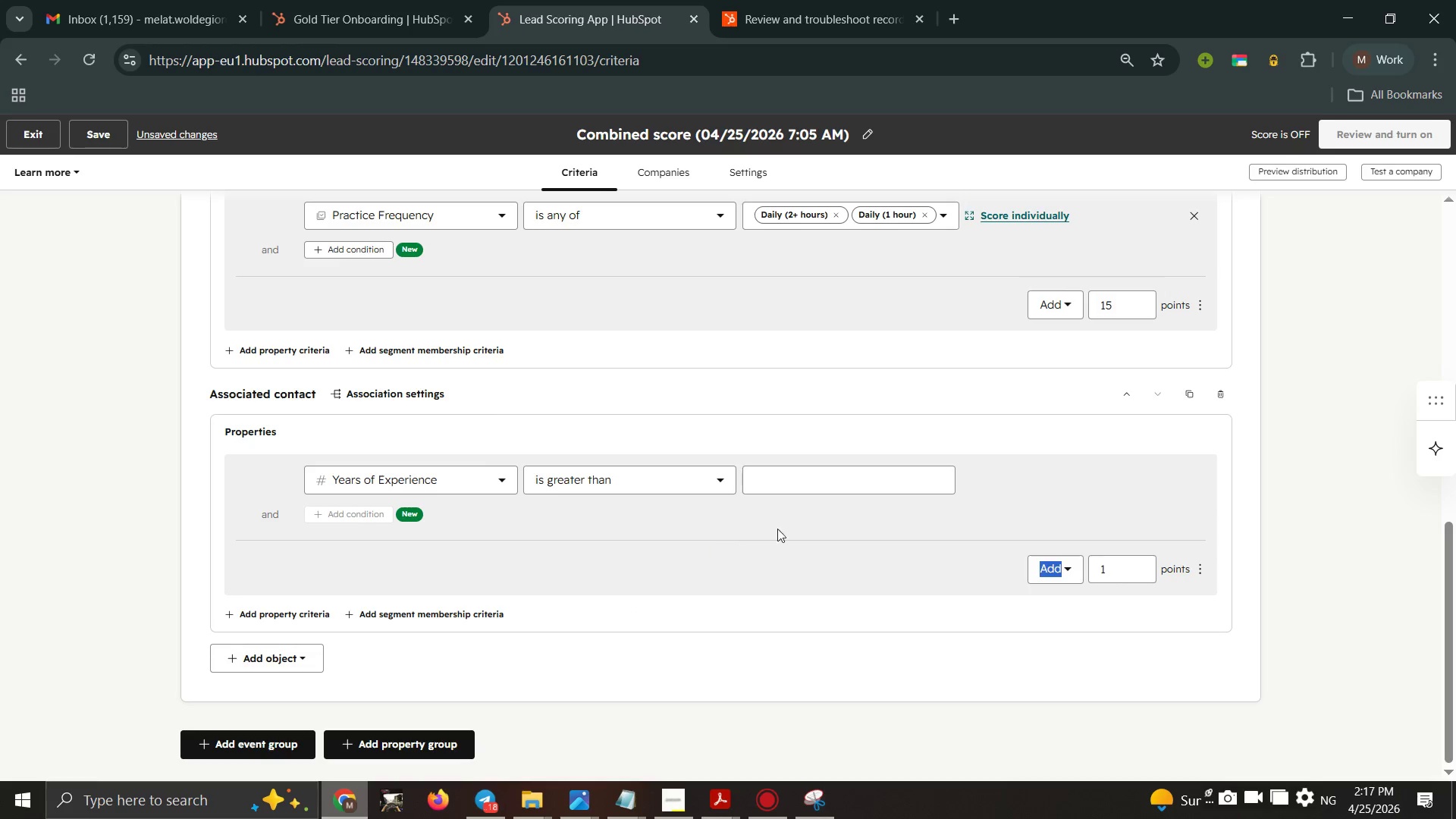 
left_click([857, 491])
 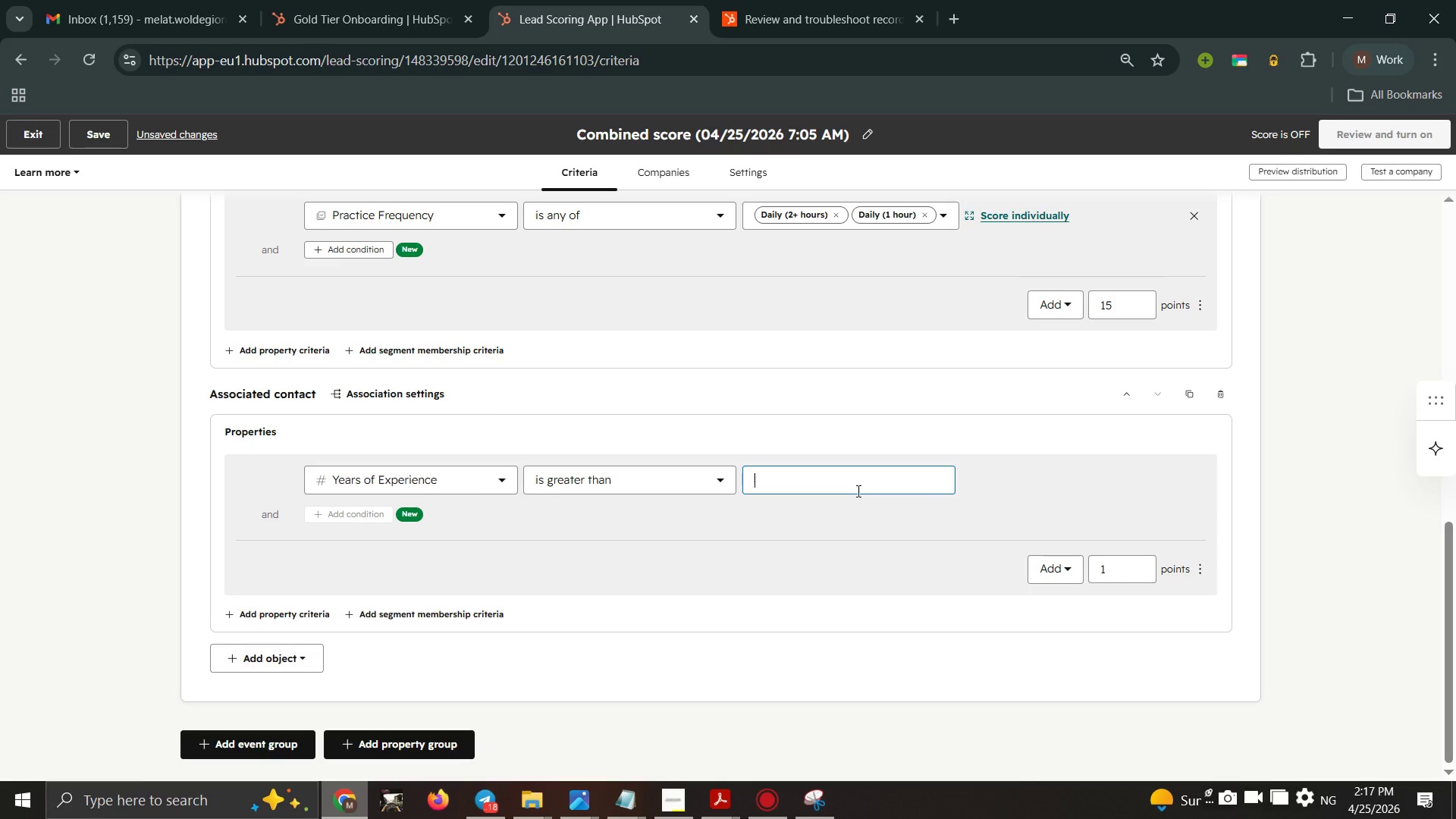 
key(4)
 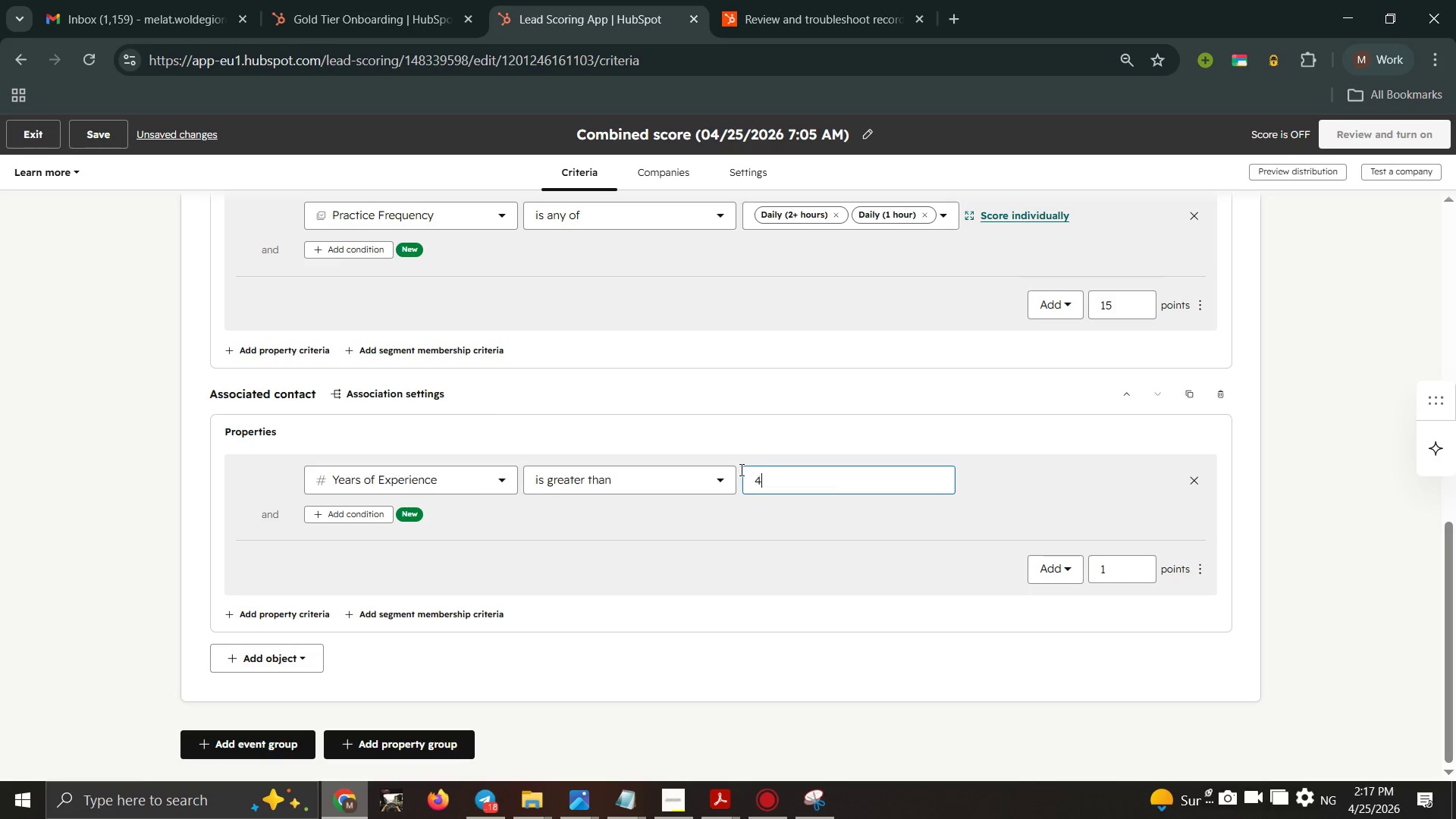 
left_click([664, 467])
 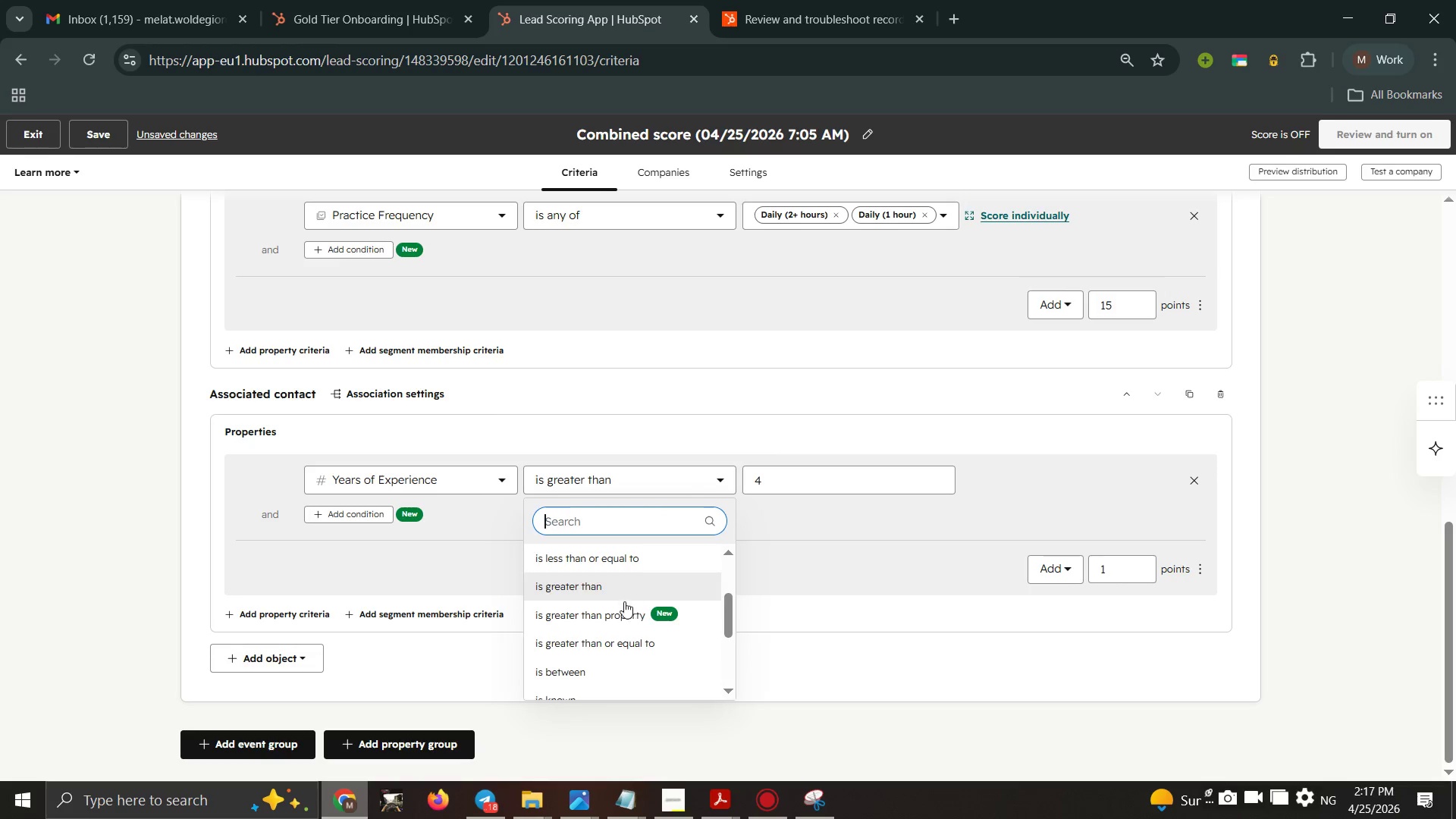 
left_click([592, 642])
 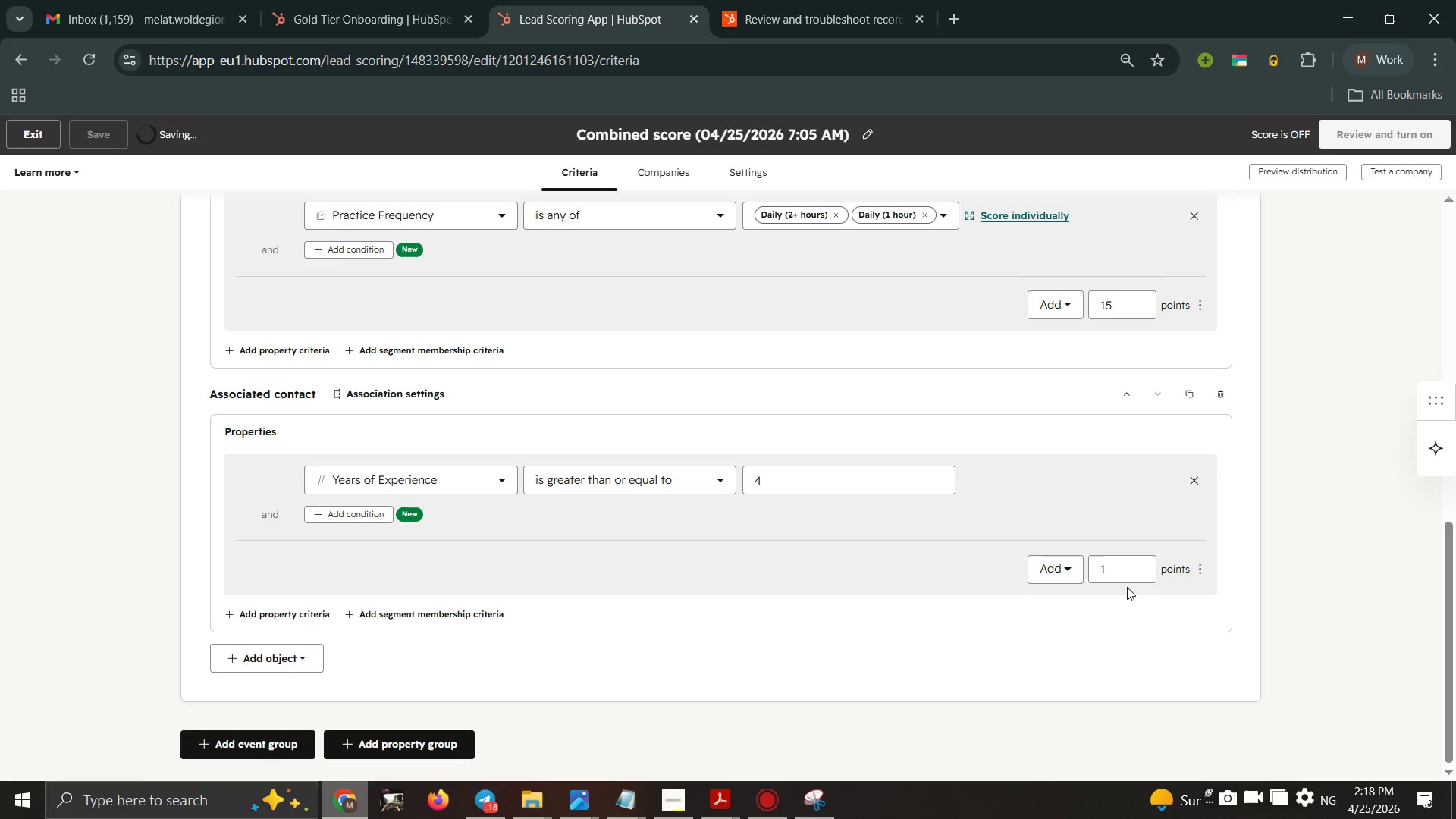 
left_click_drag(start_coordinate=[1106, 568], to_coordinate=[1074, 567])
 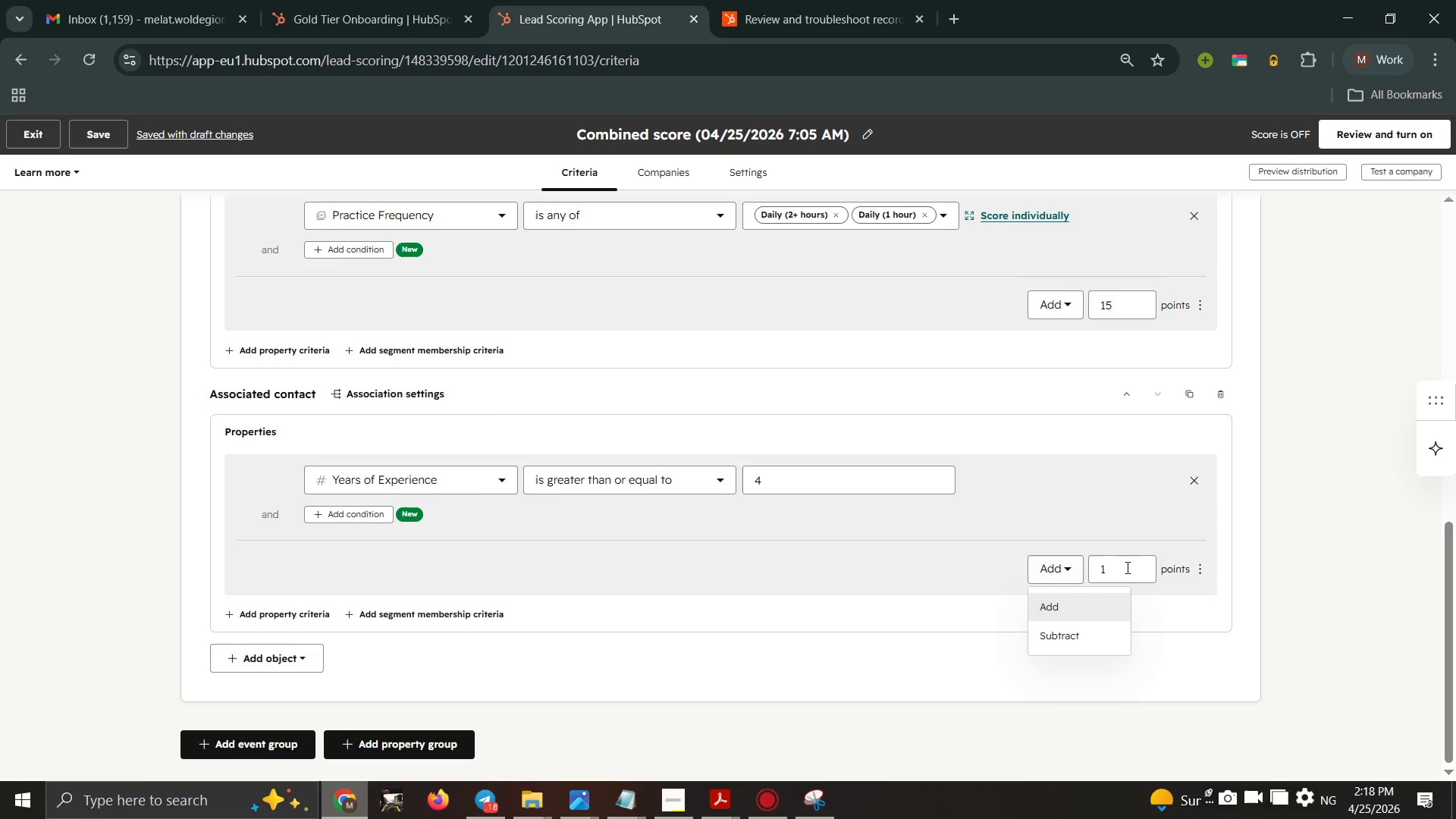 
left_click([1074, 567])
 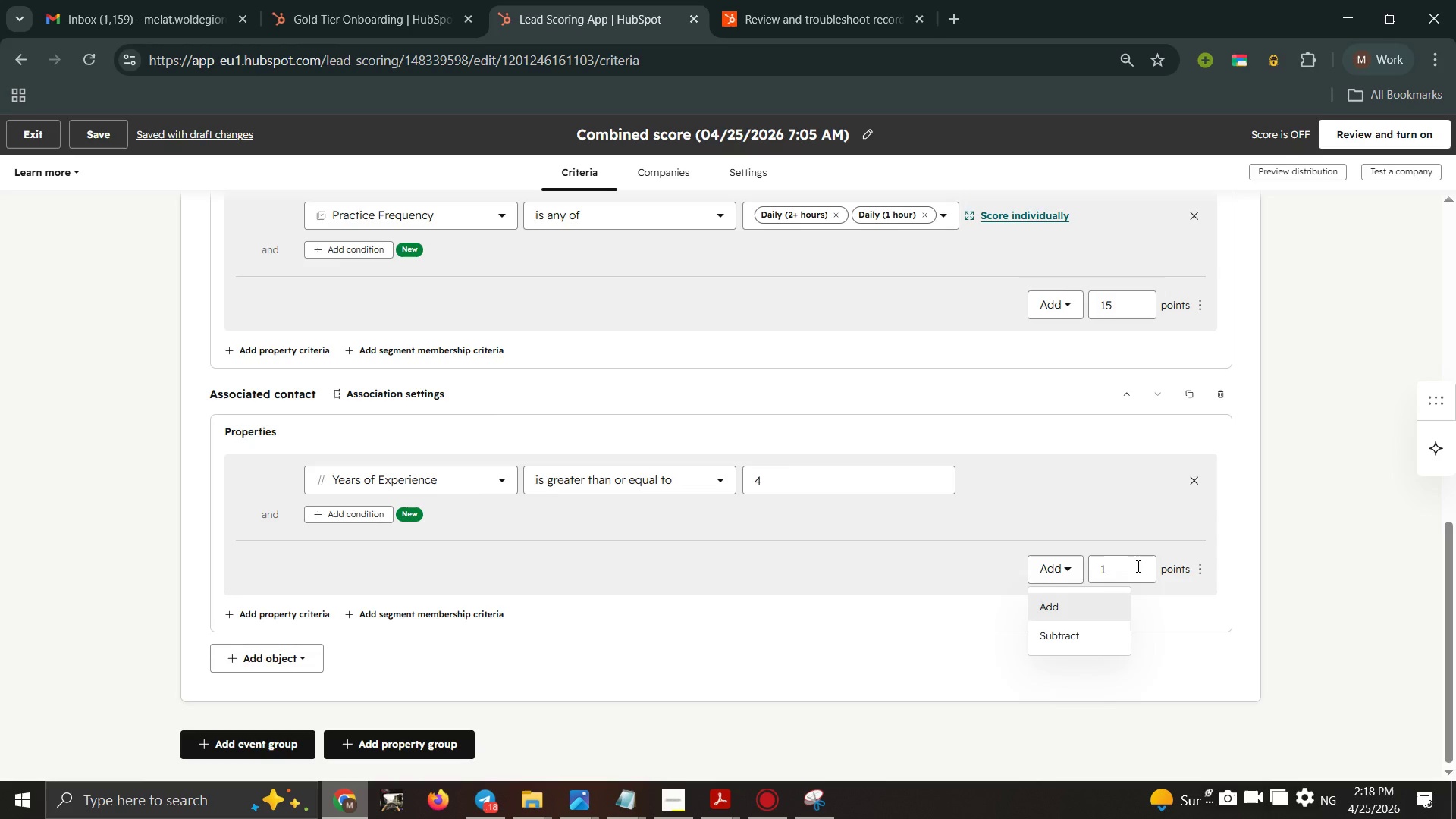 
left_click([1137, 563])
 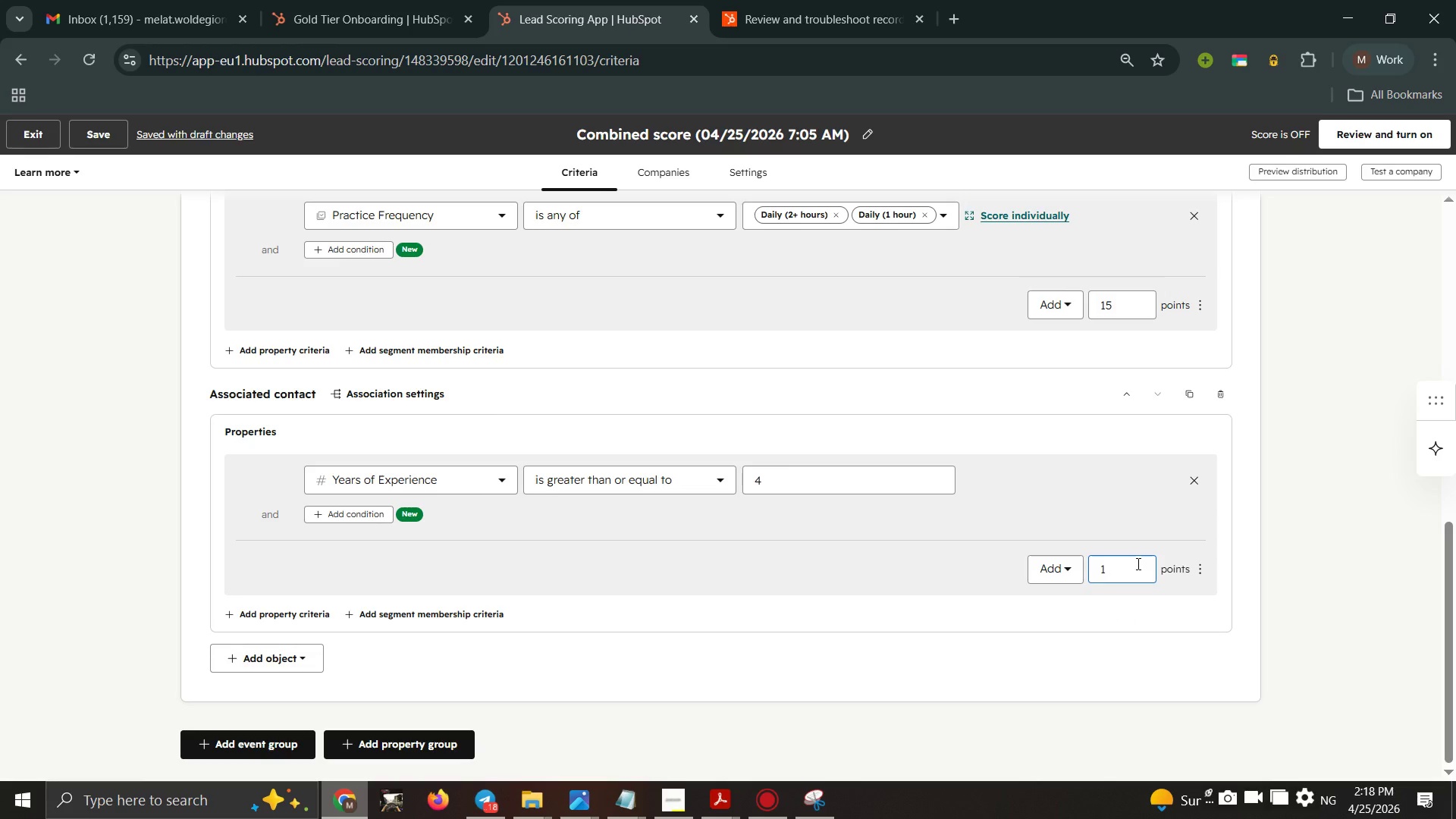 
key(Backspace)
 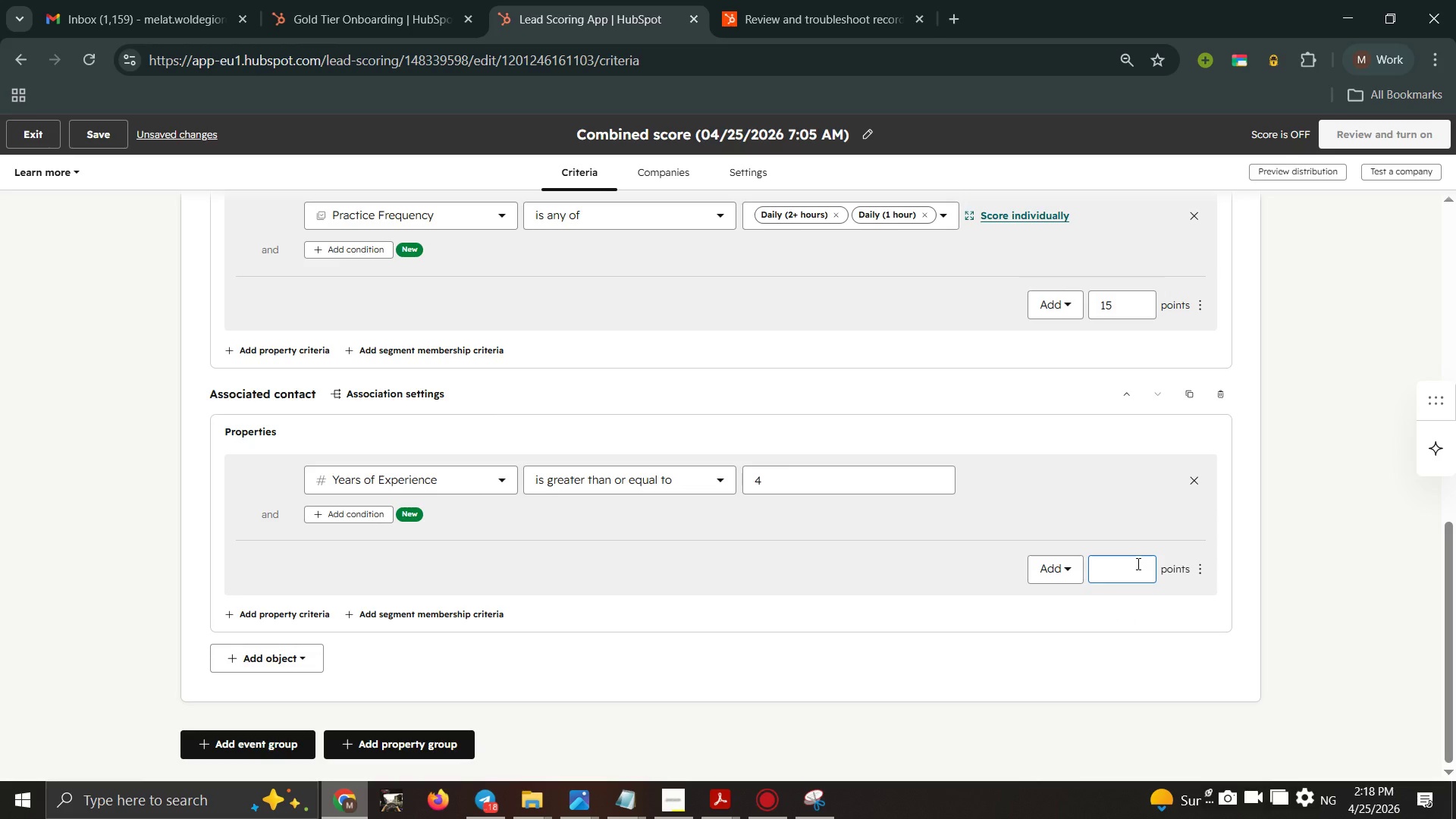 
wait(8.81)
 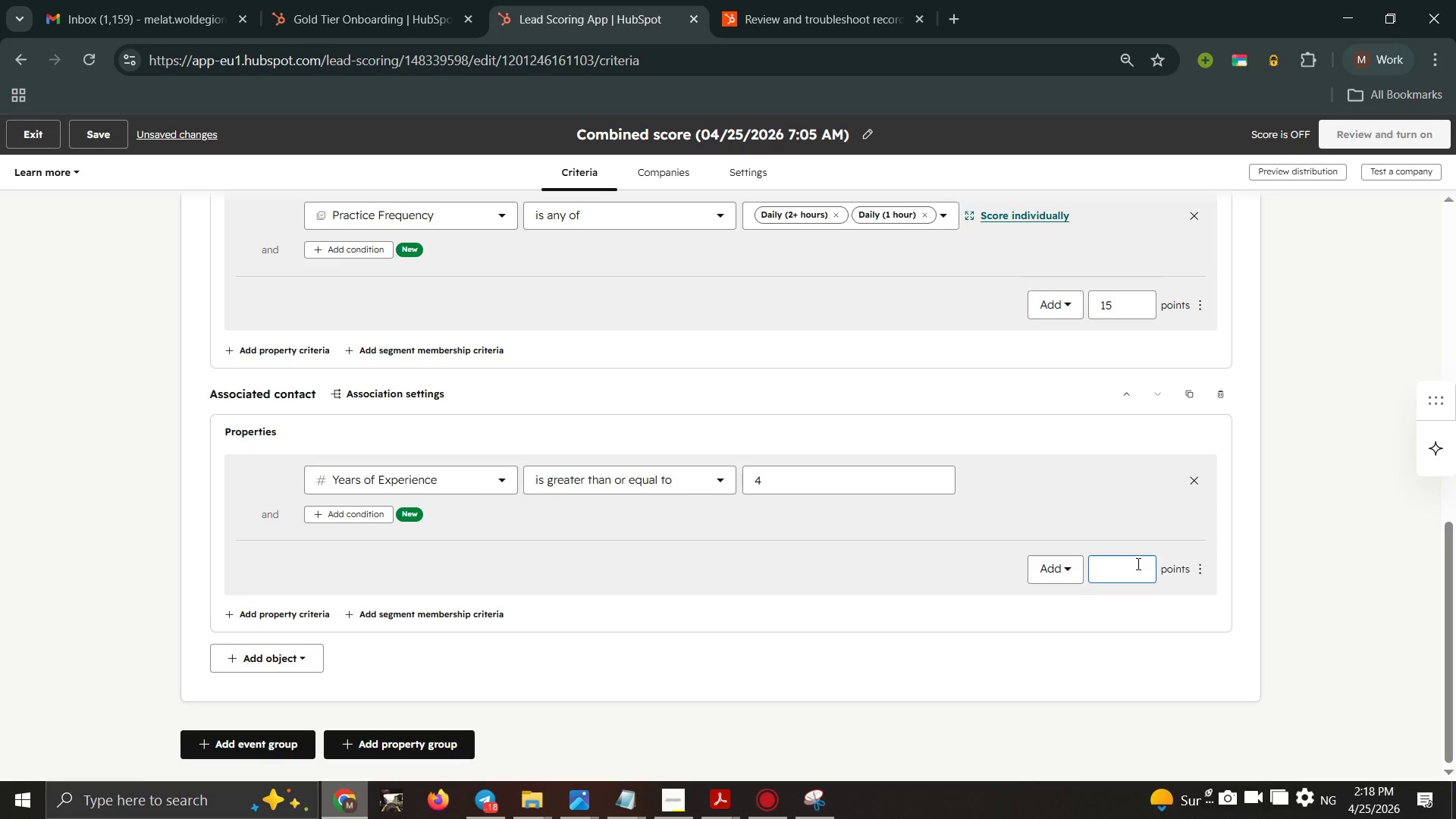 
key(5)
 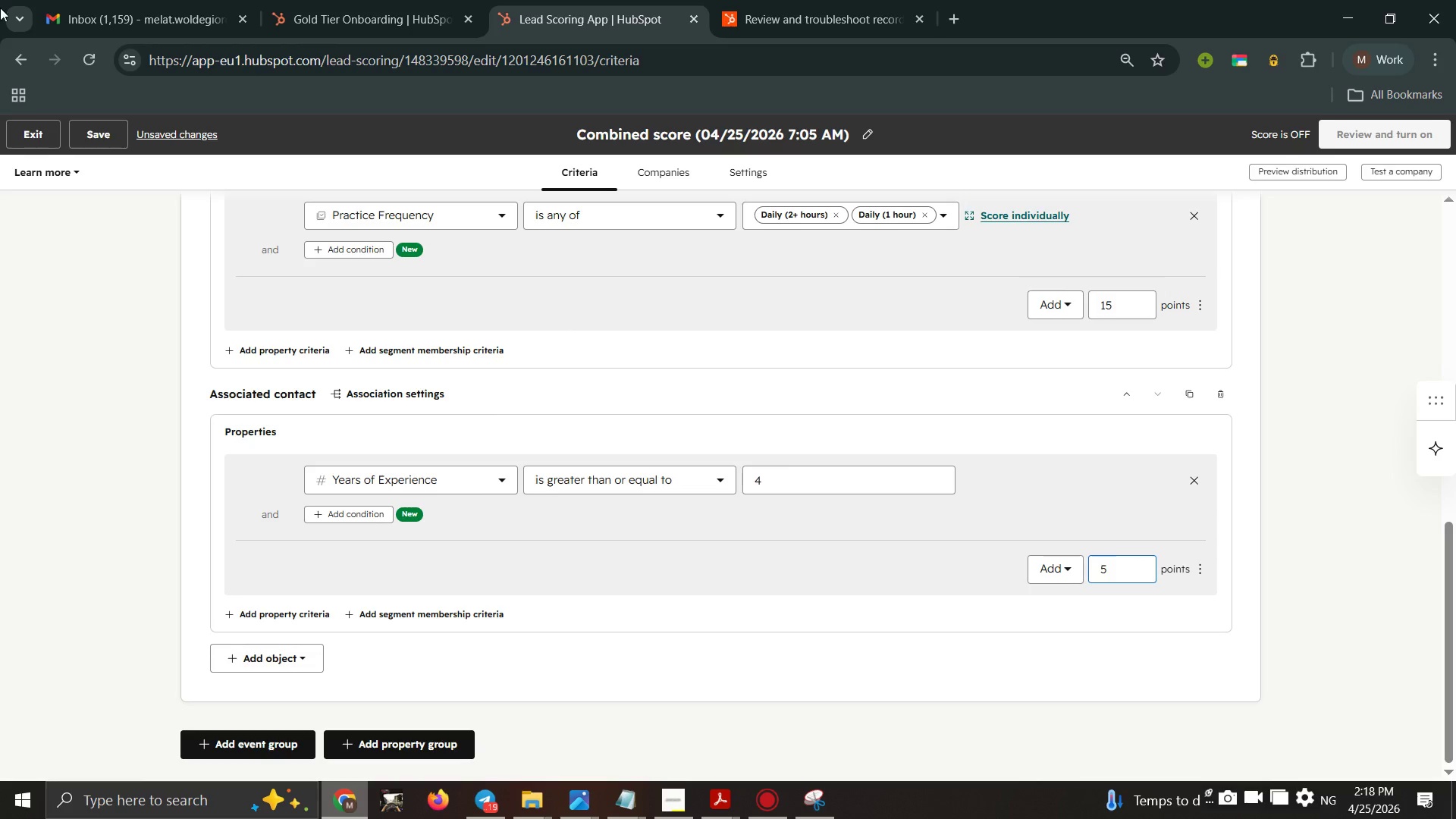 
scroll: coordinate [0, 0], scroll_direction: none, amount: 0.0
 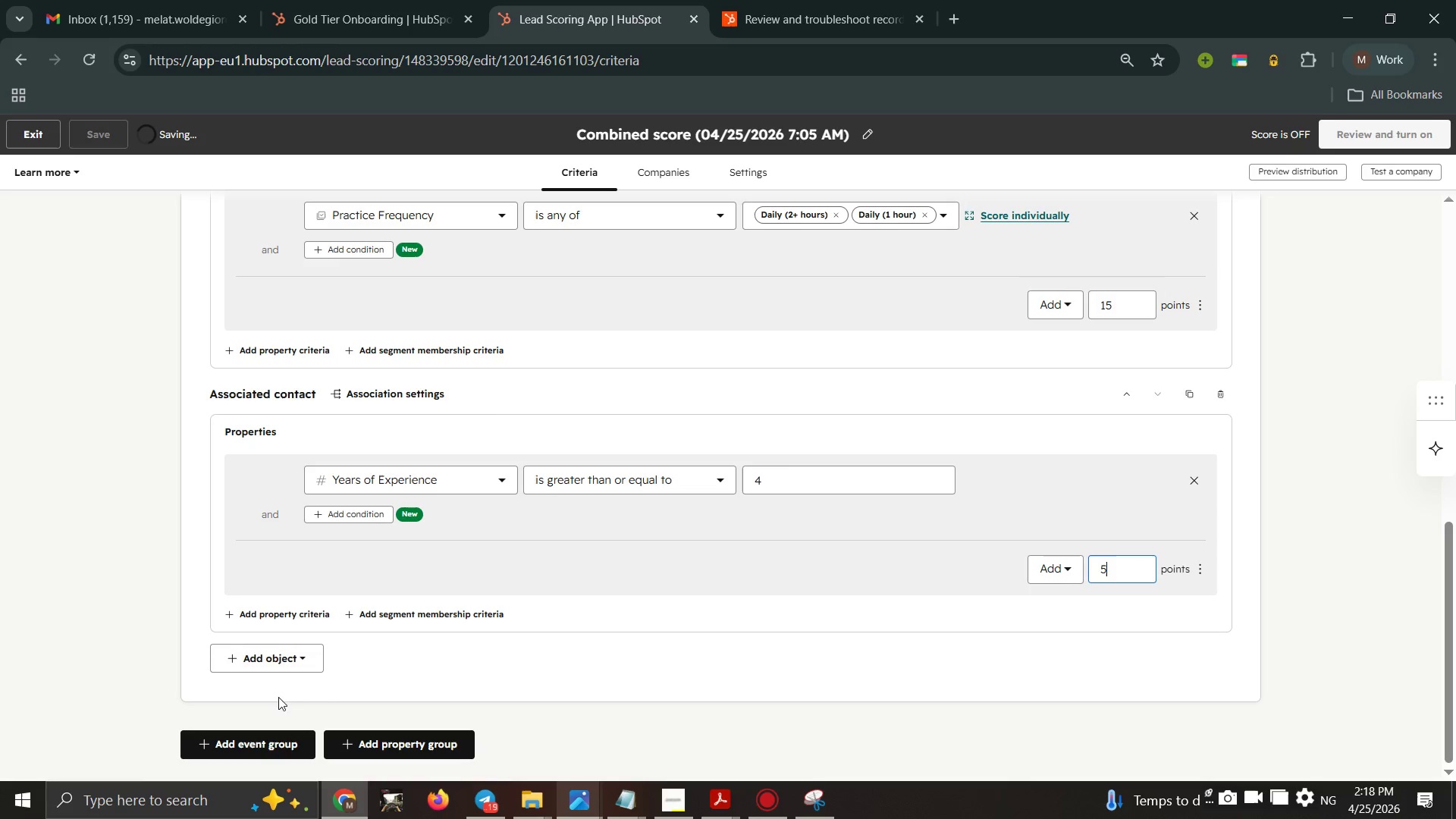 
left_click([256, 666])
 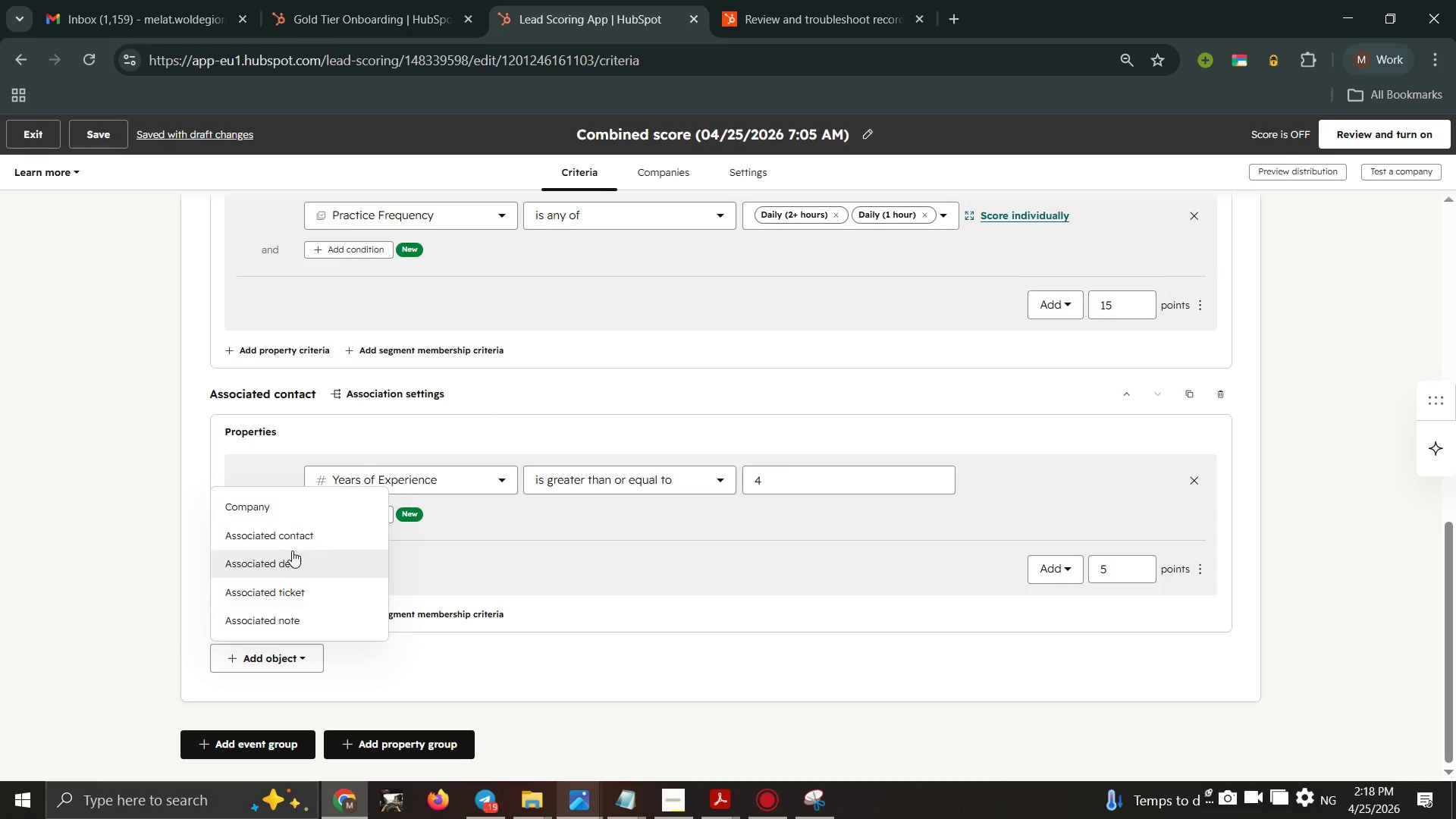 
left_click([294, 545])
 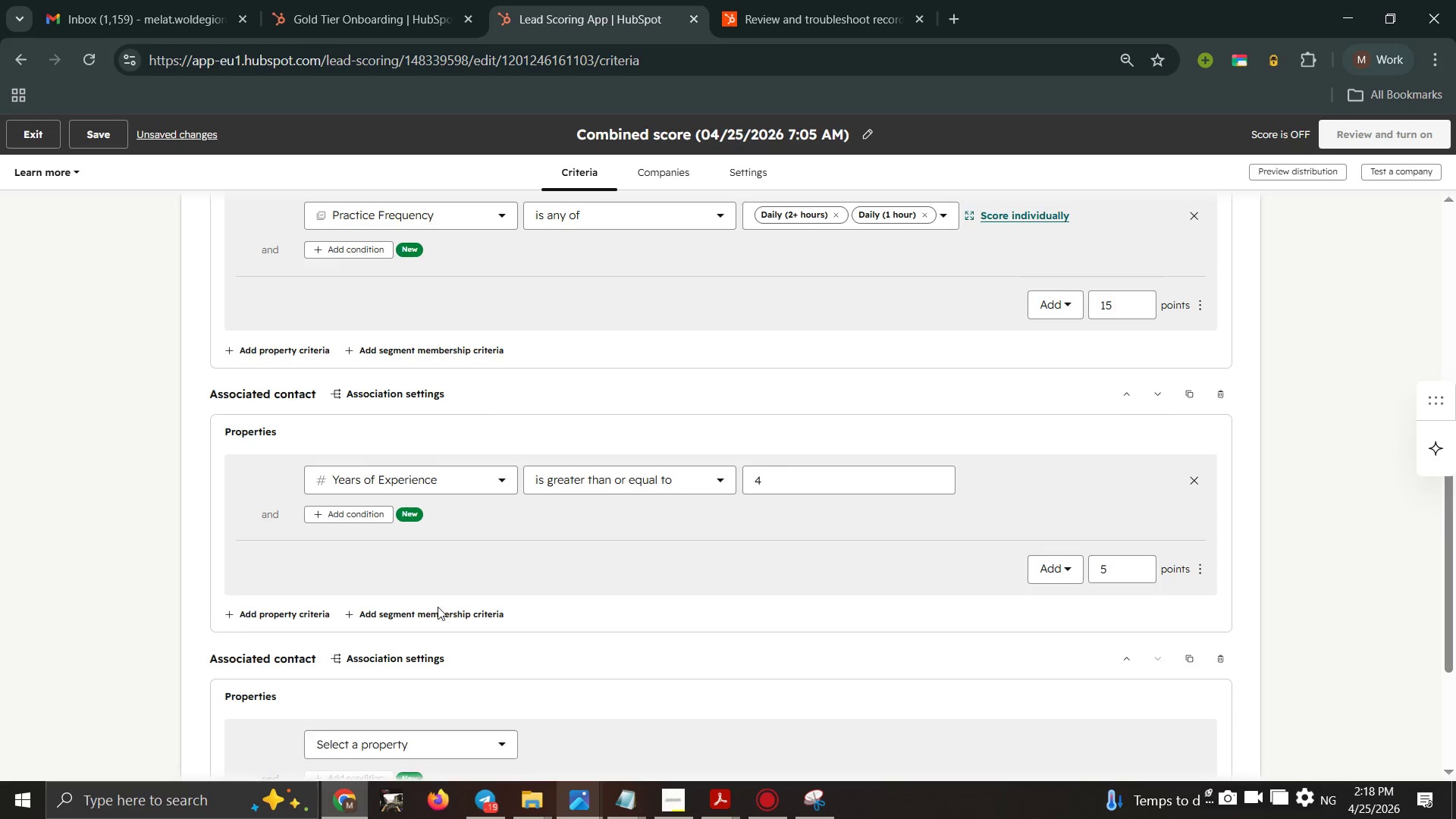 
scroll: coordinate [448, 615], scroll_direction: down, amount: 1.0
 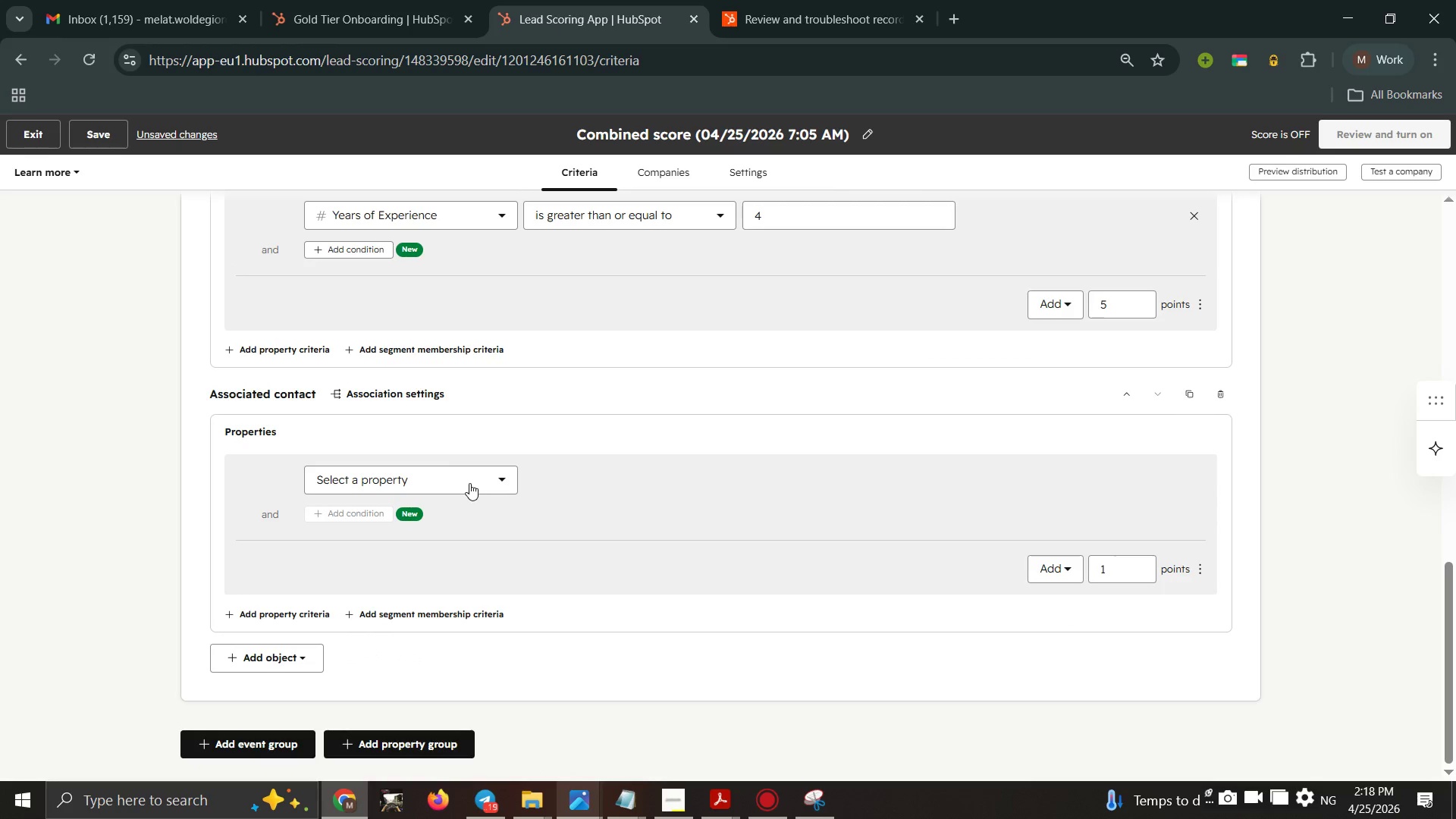 
left_click([469, 482])
 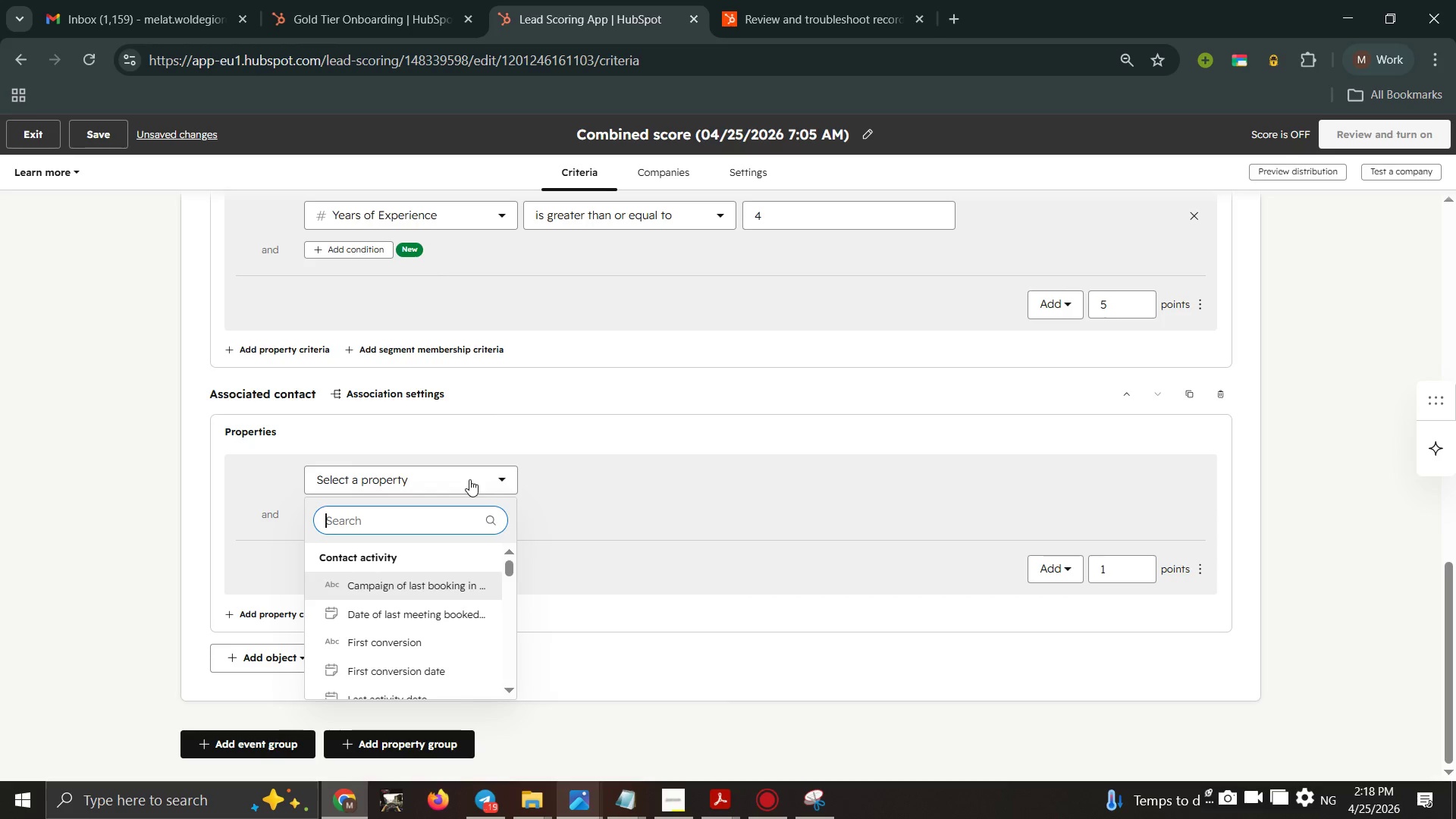 
wait(6.3)
 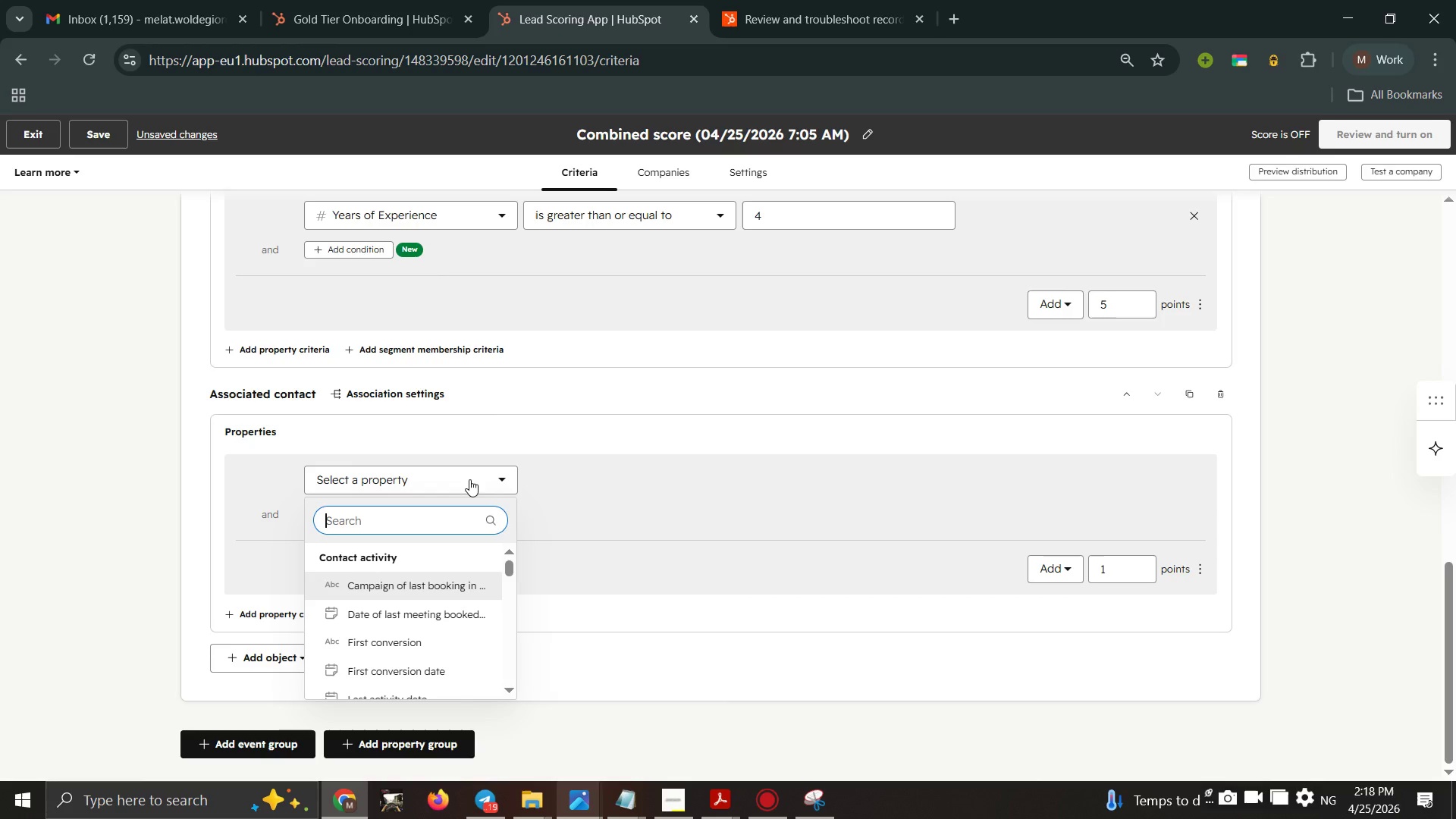 
type(inst)
 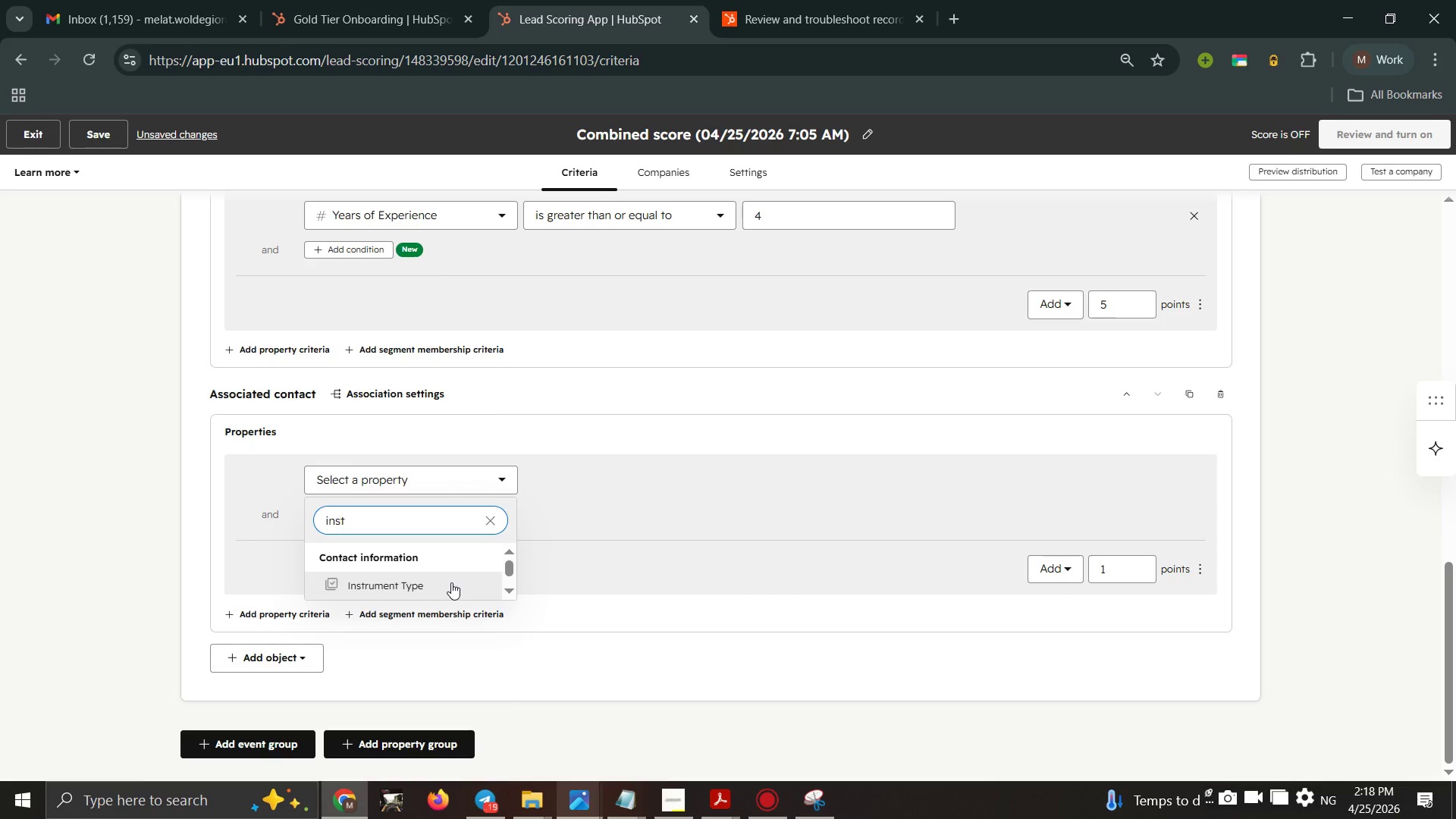 
double_click([451, 582])
 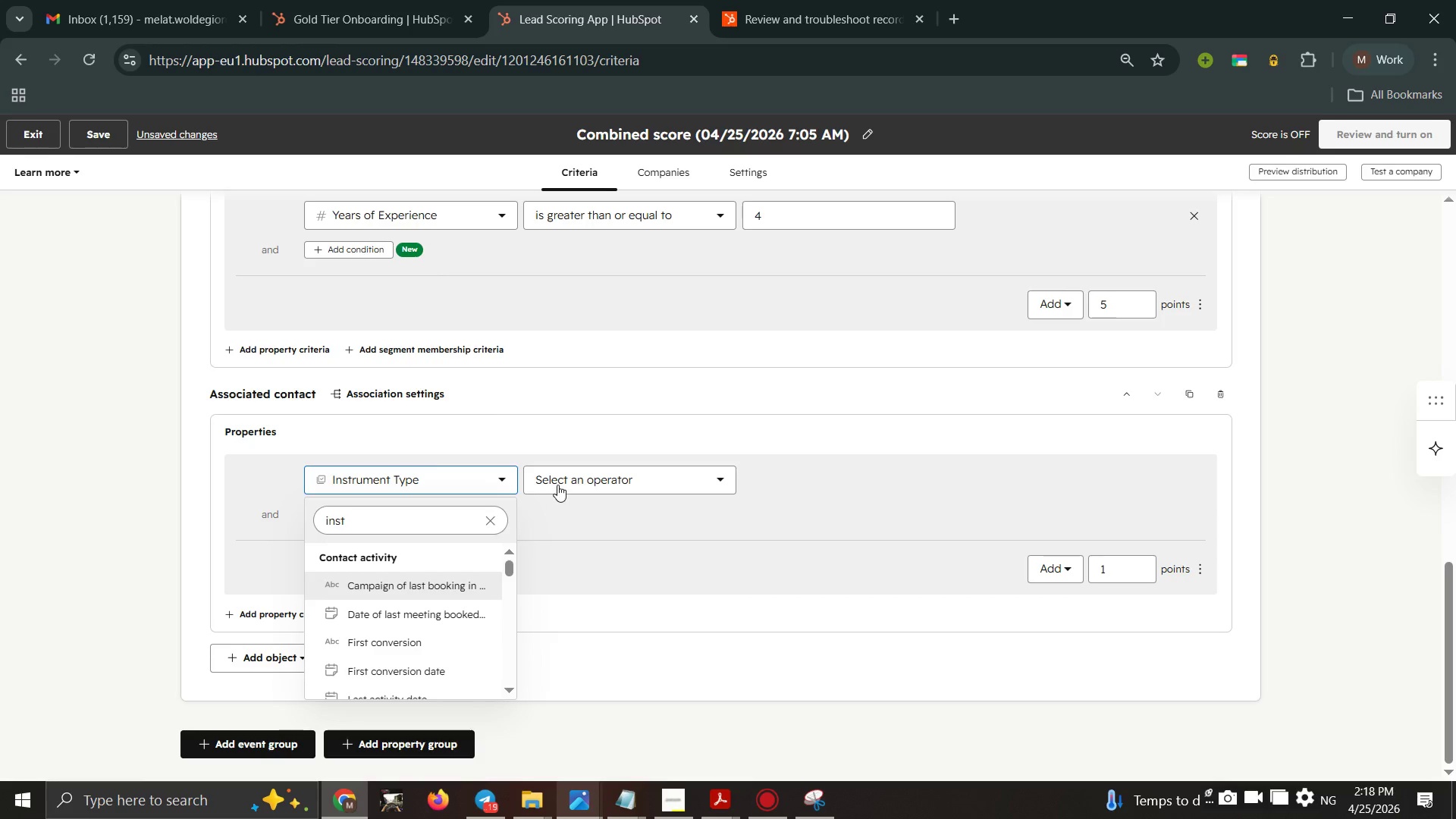 
left_click([564, 481])
 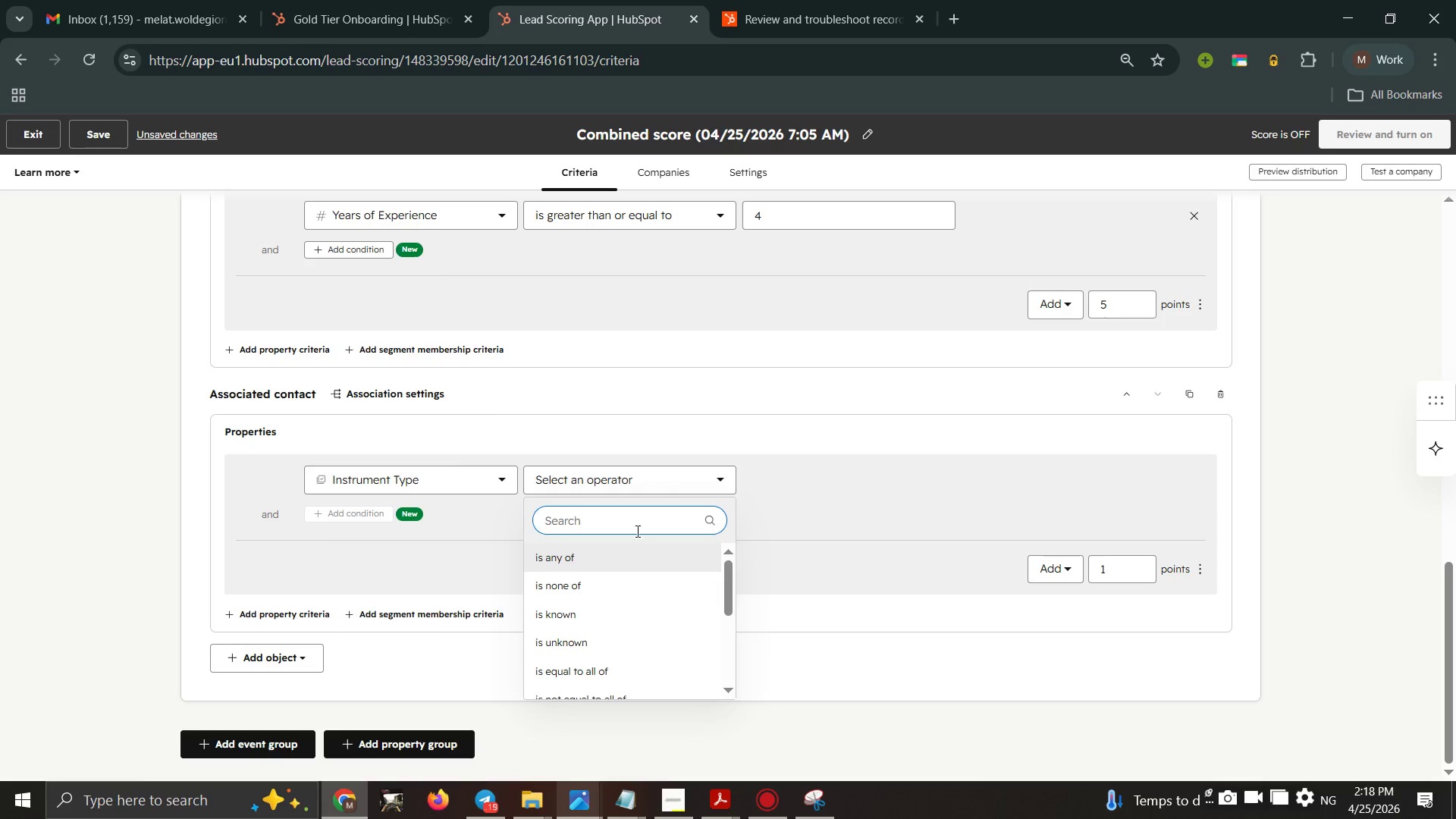 
double_click([616, 565])
 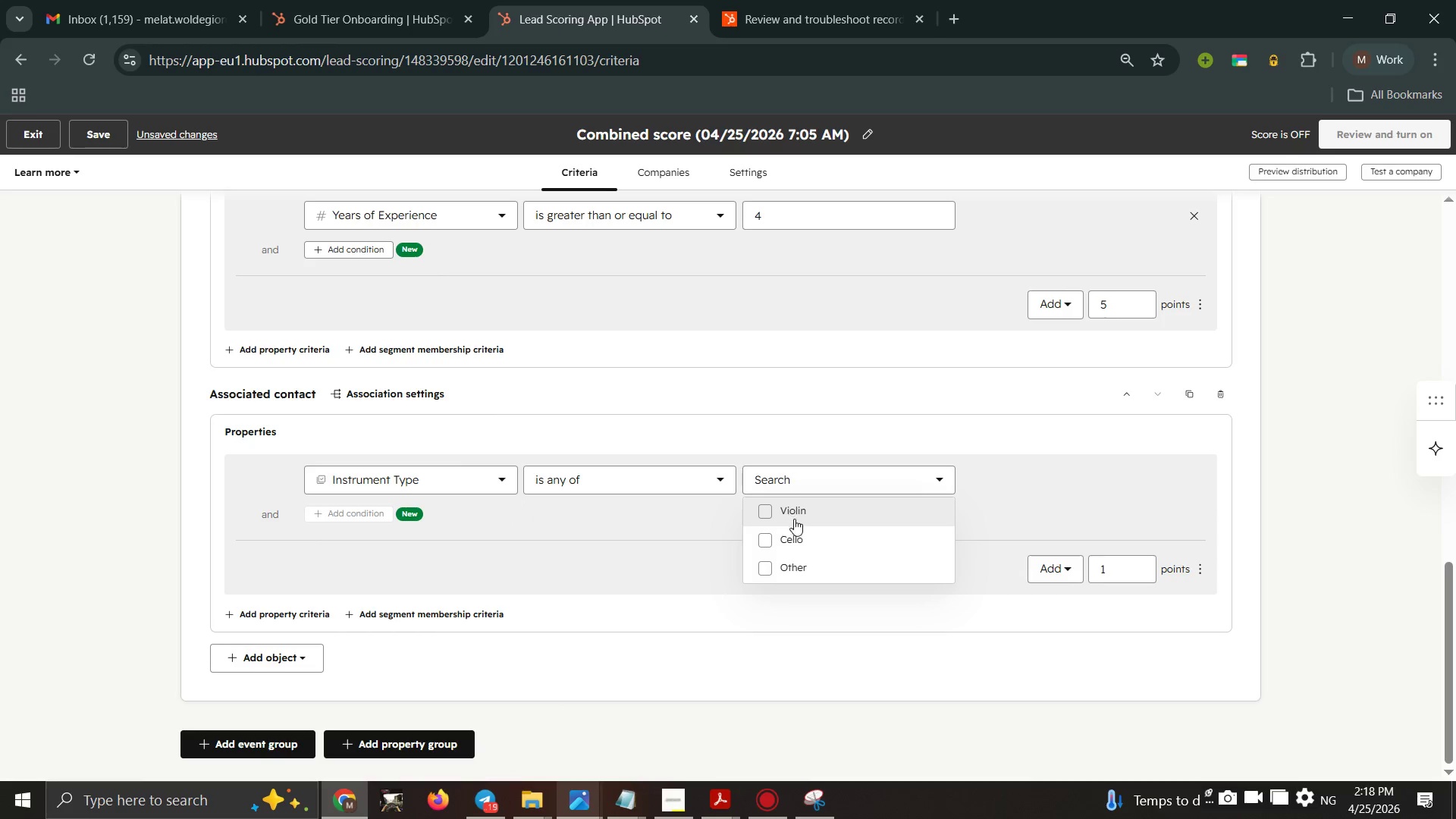 
left_click([795, 510])
 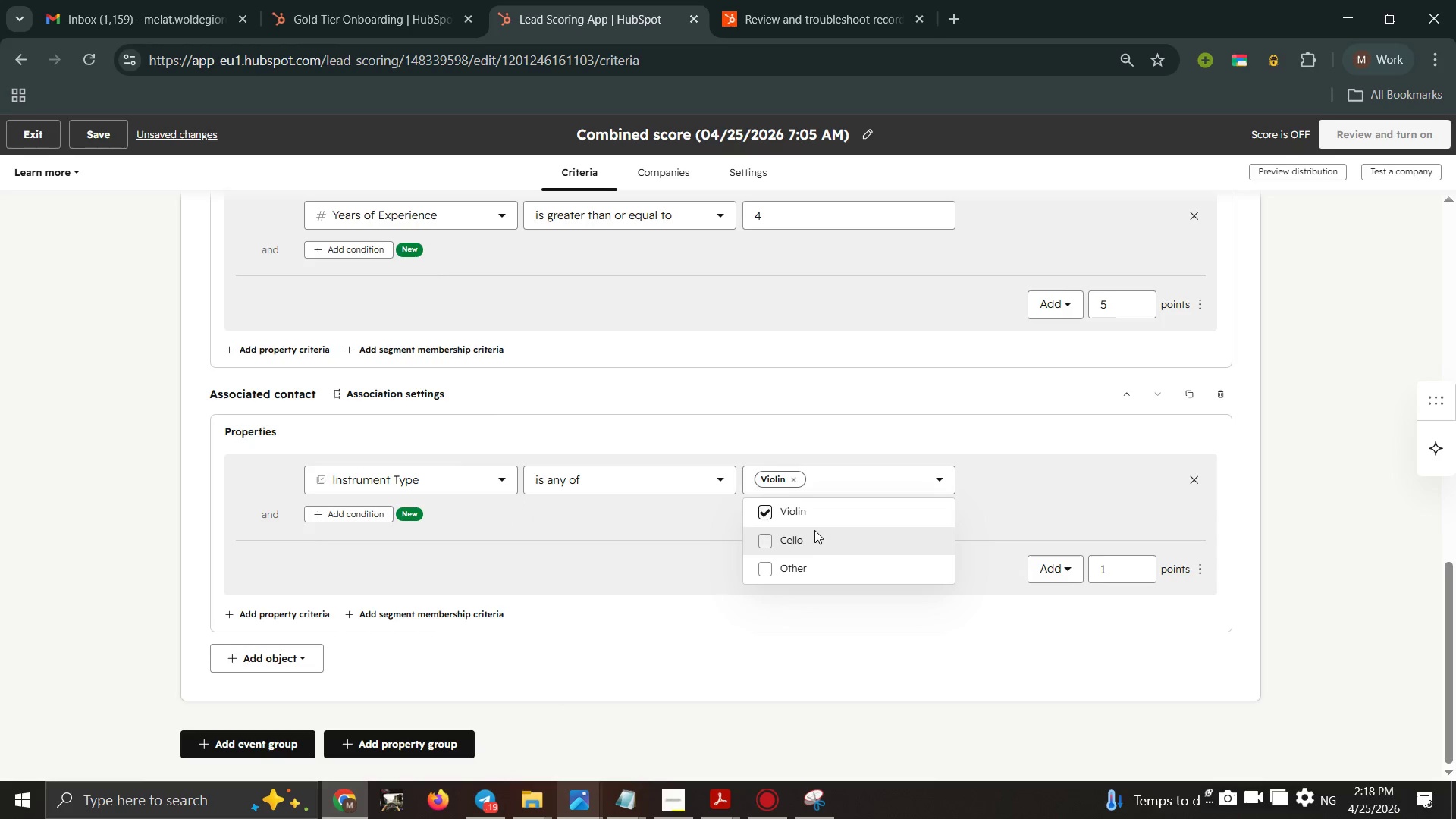 
left_click([813, 536])
 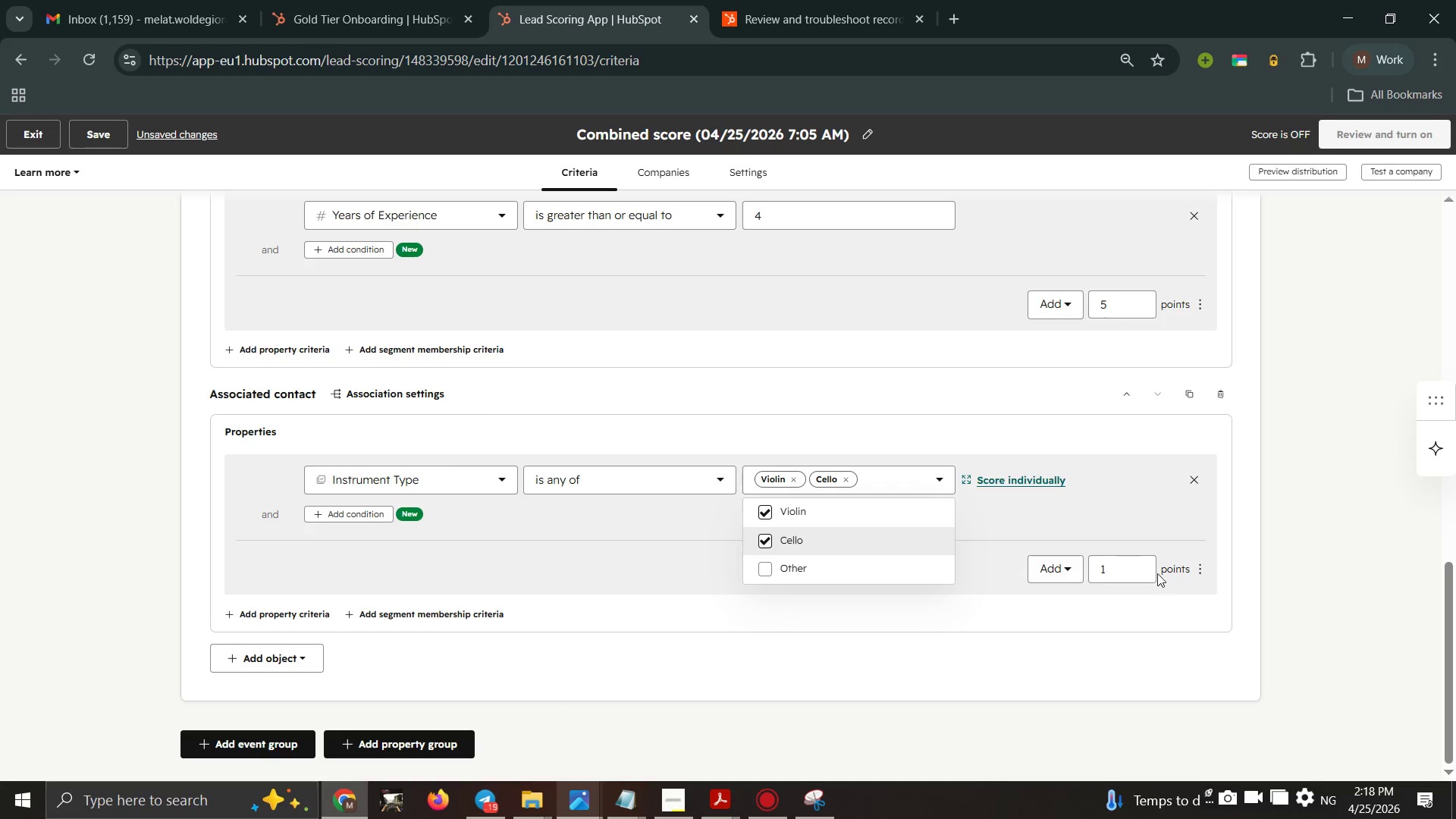 
left_click([1101, 570])
 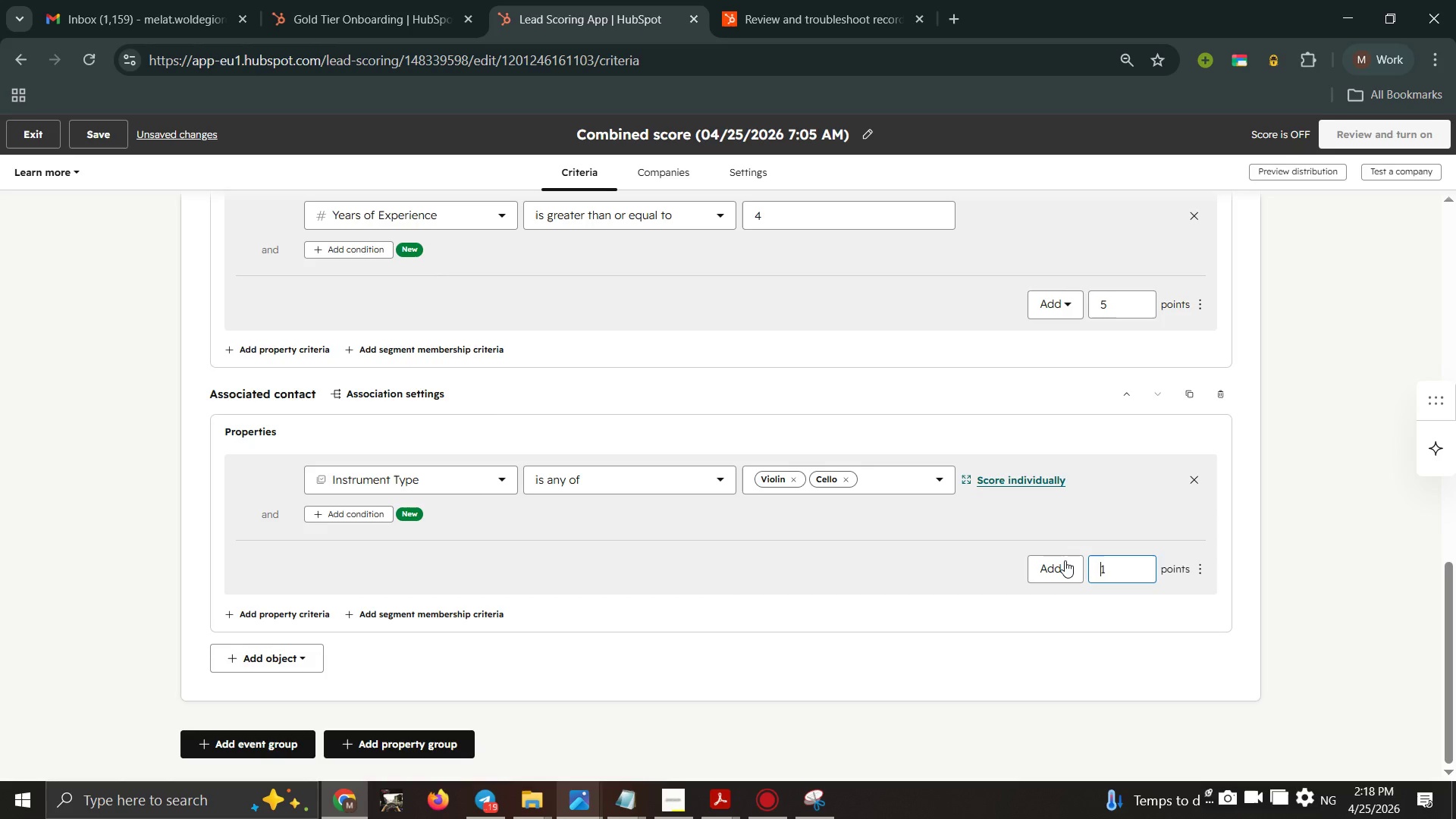 
key(ArrowRight)
 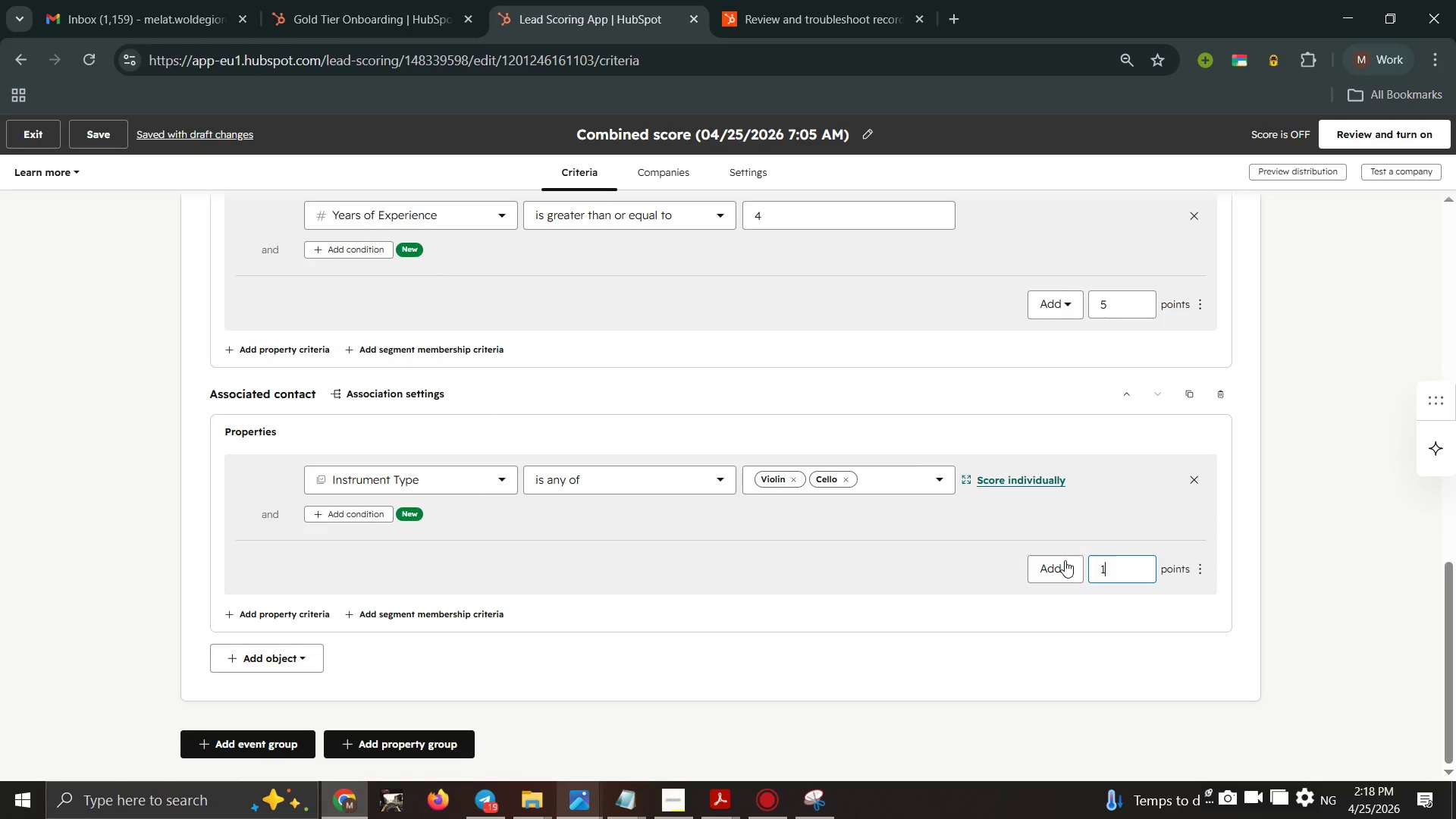 
wait(5.86)
 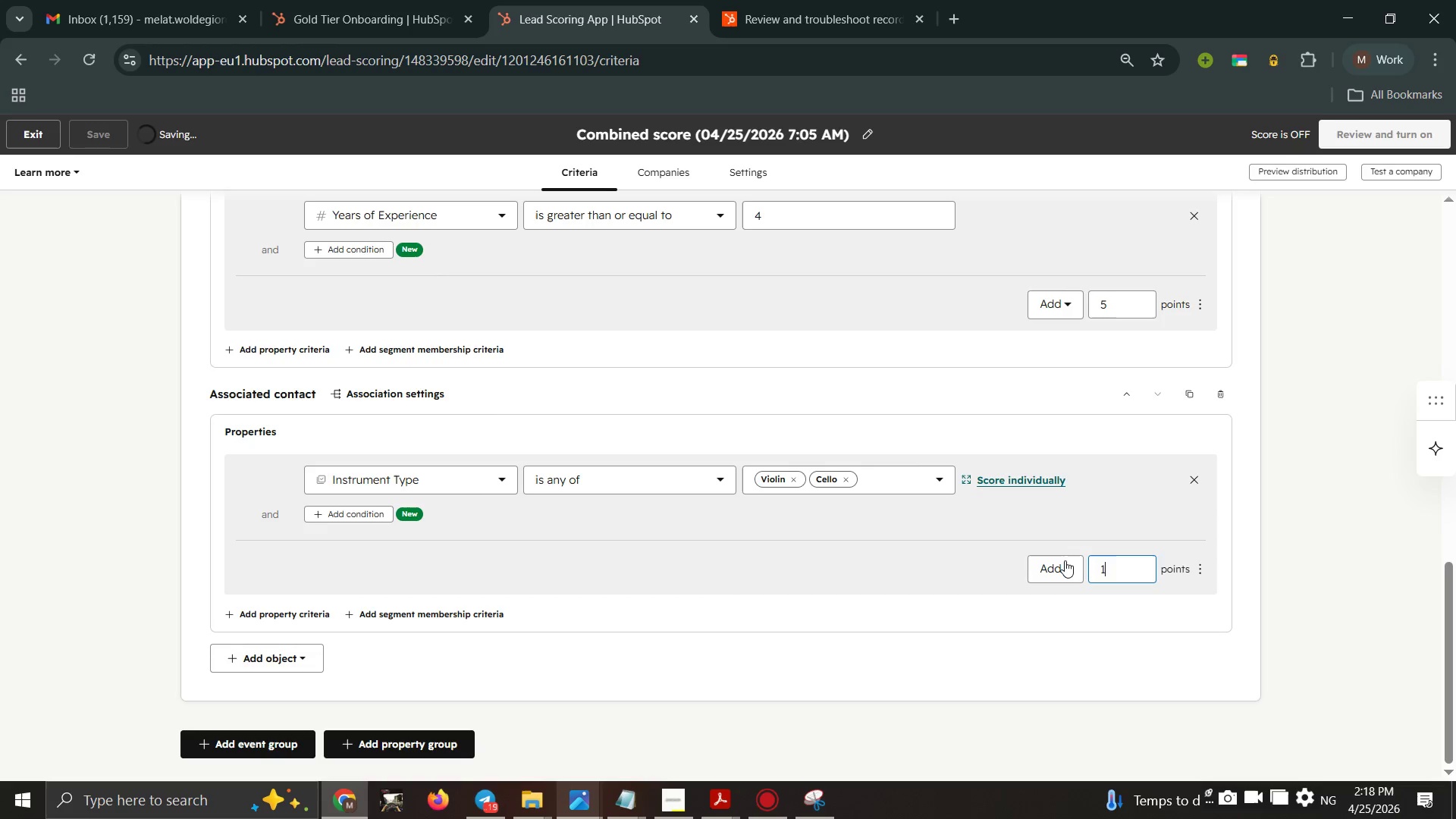 
key(Backspace)
 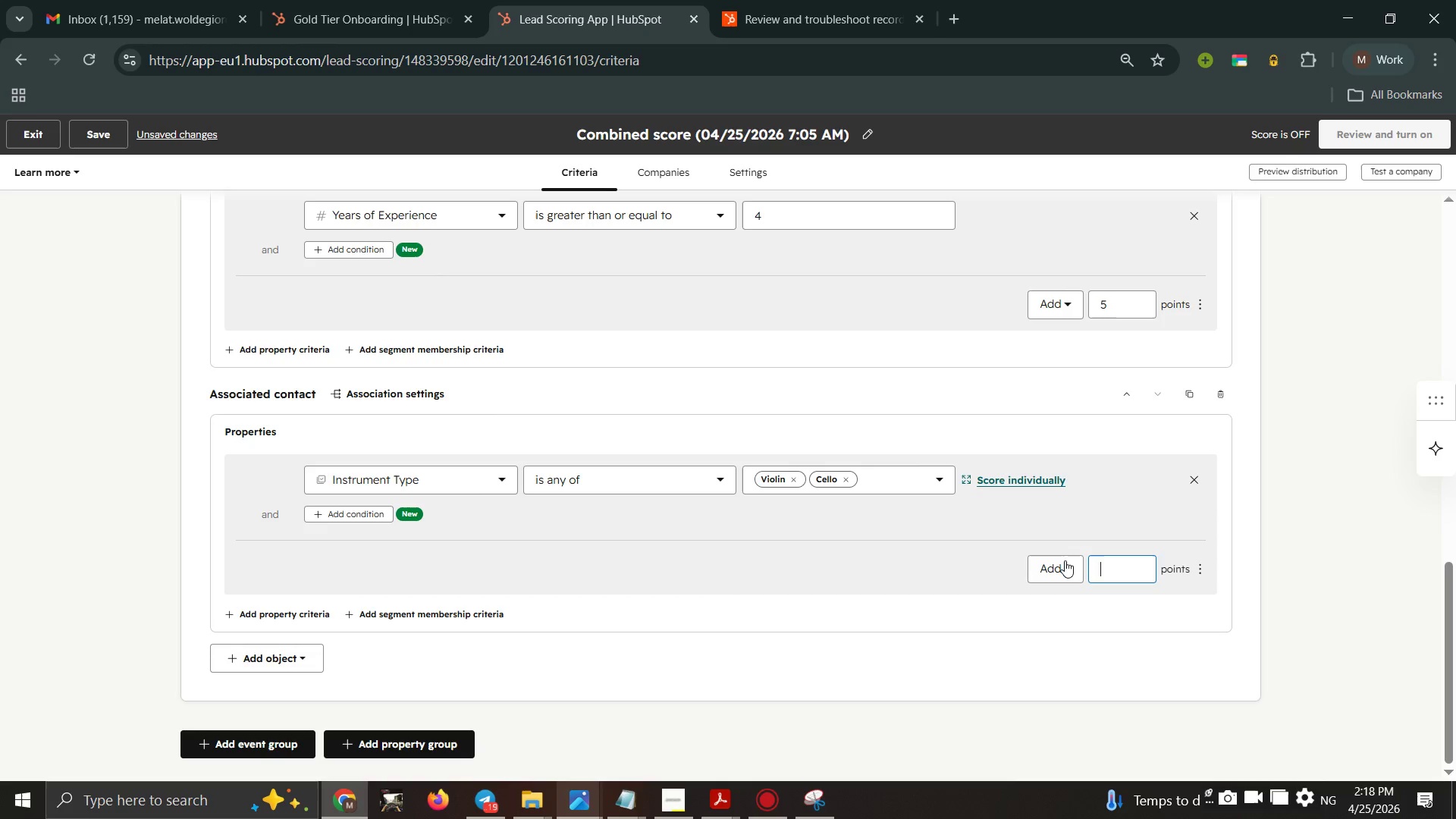 
key(5)
 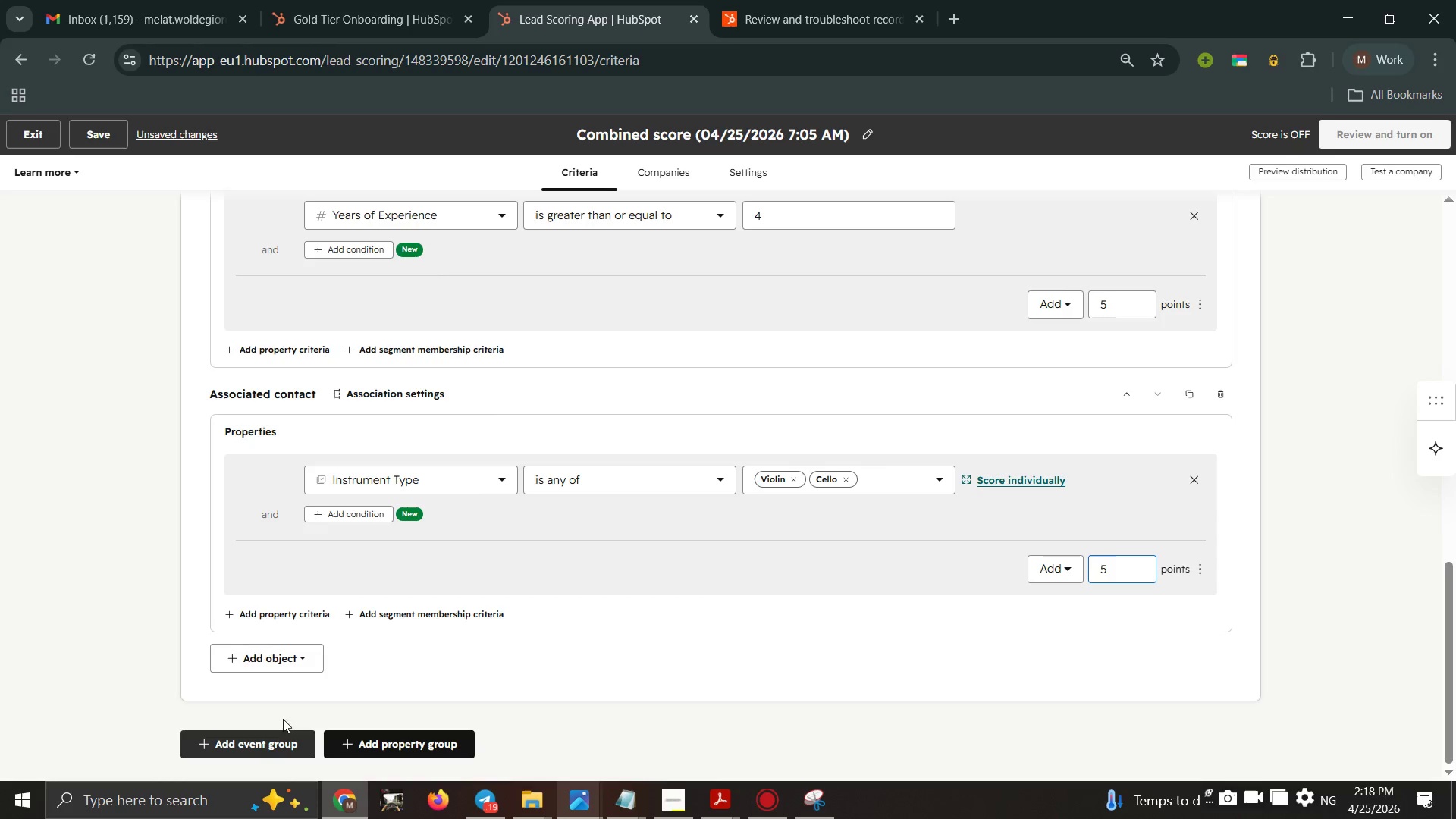 
left_click([246, 654])
 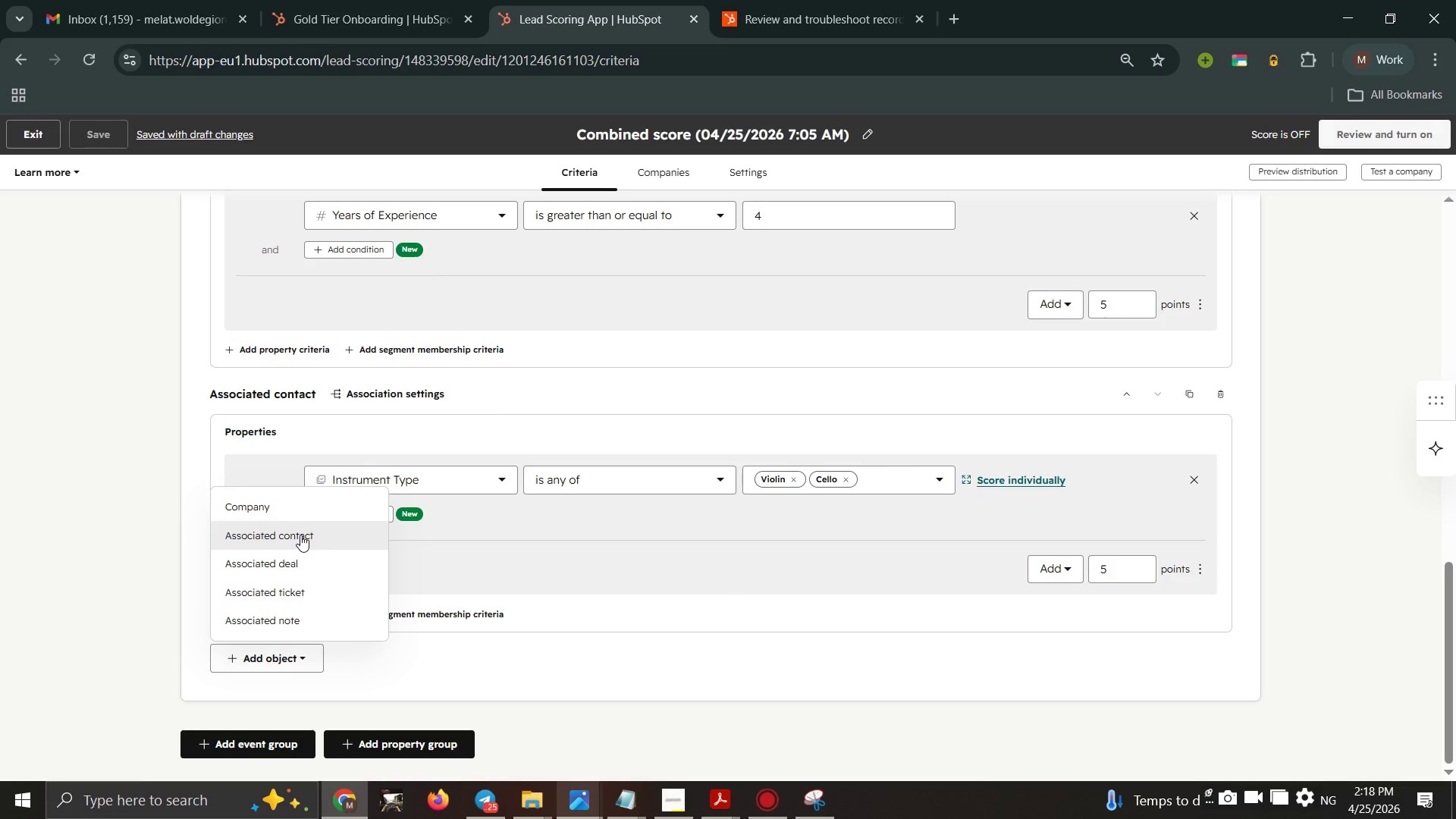 
left_click([300, 535])
 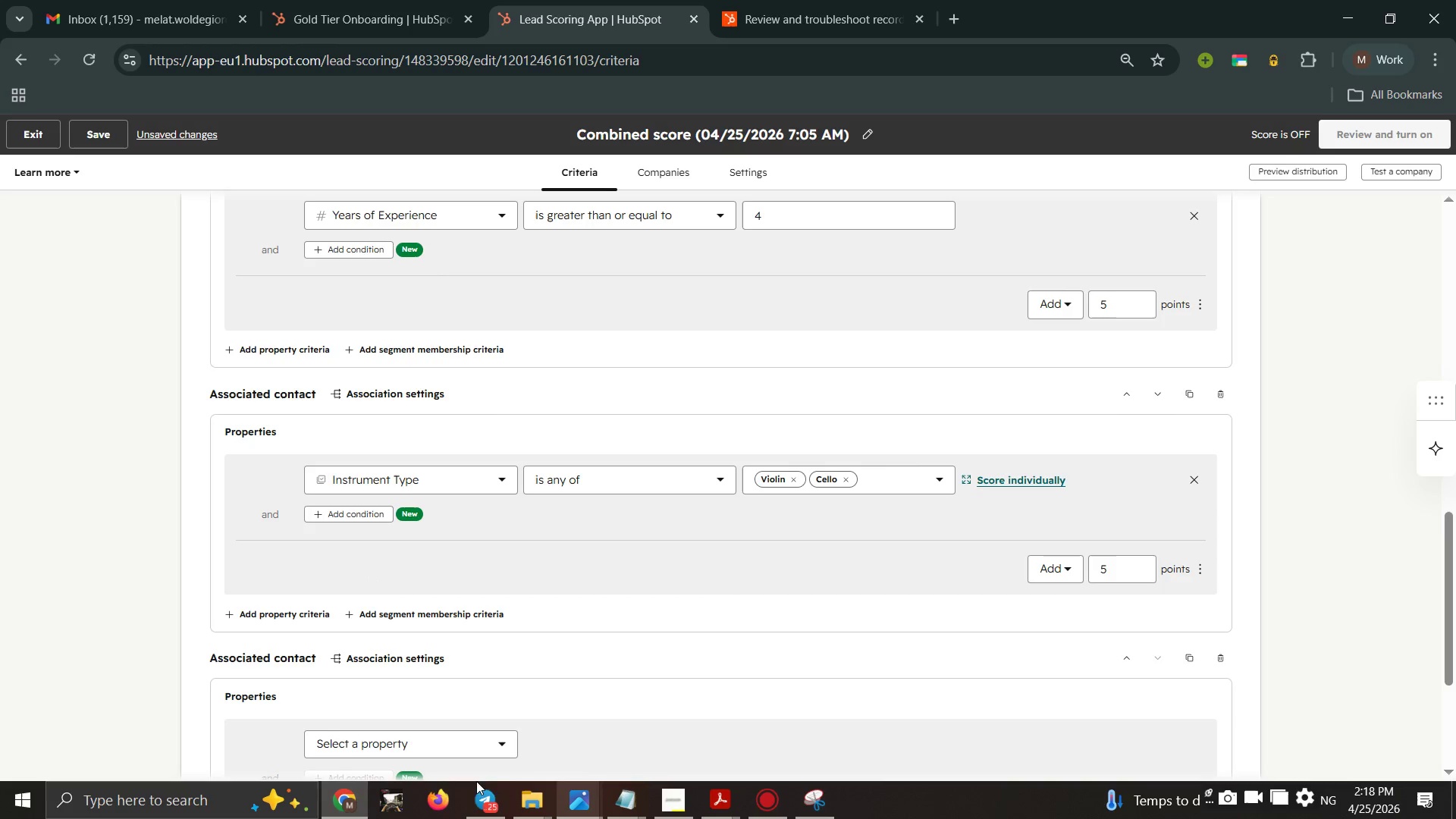 
left_click([481, 793])
 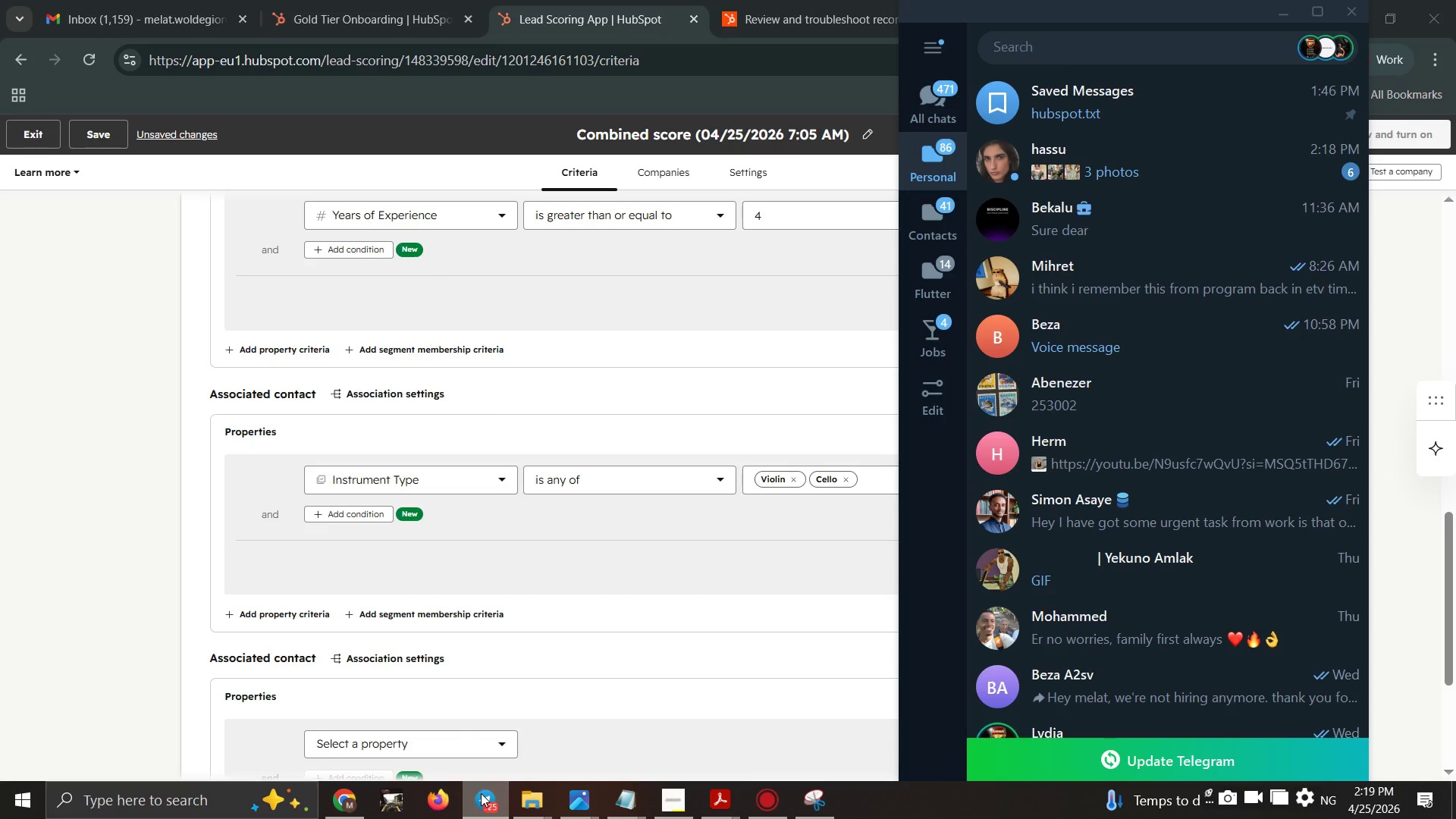 
left_click([481, 793])
 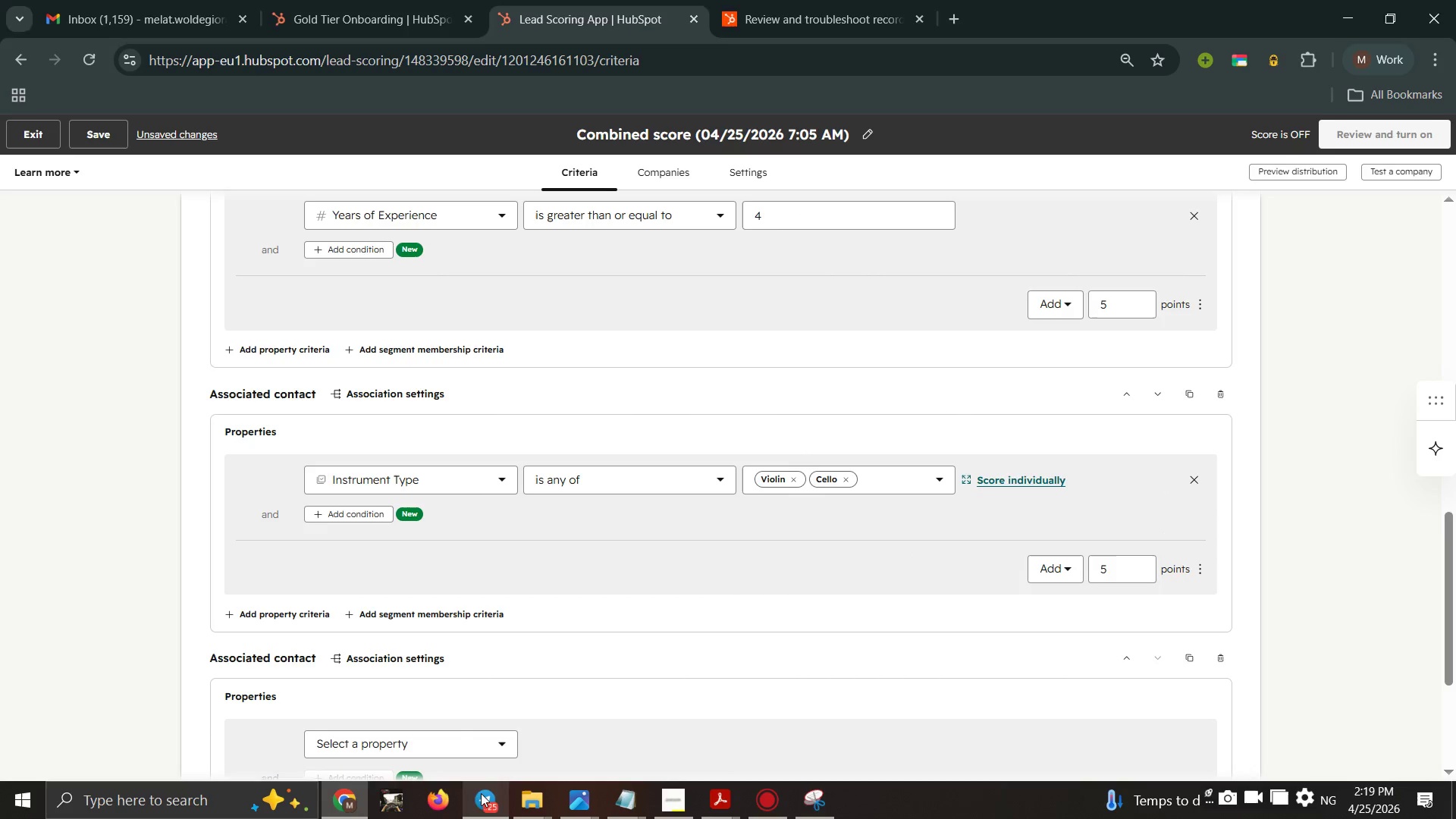 
left_click([481, 793])
 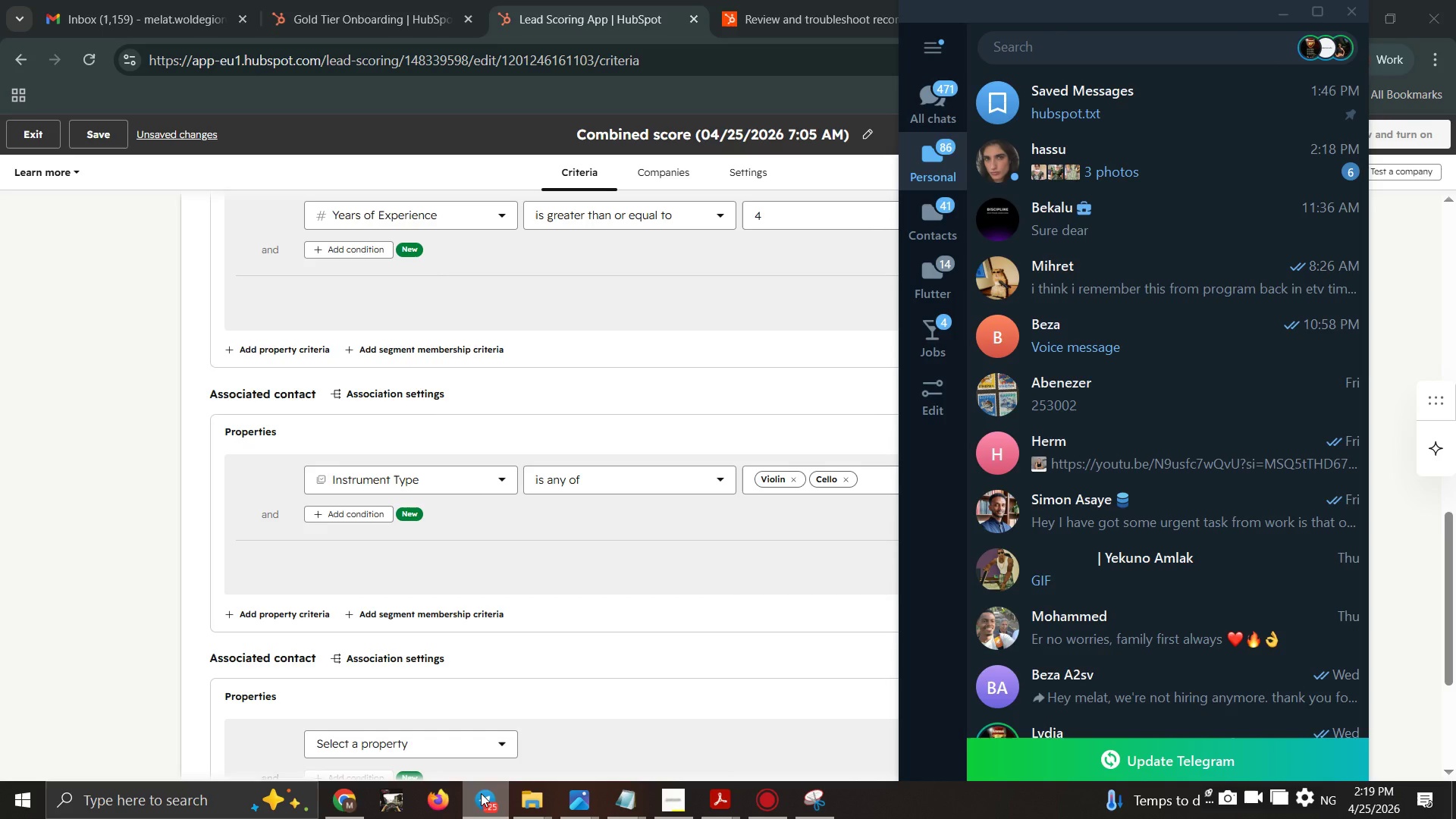 
left_click([481, 793])
 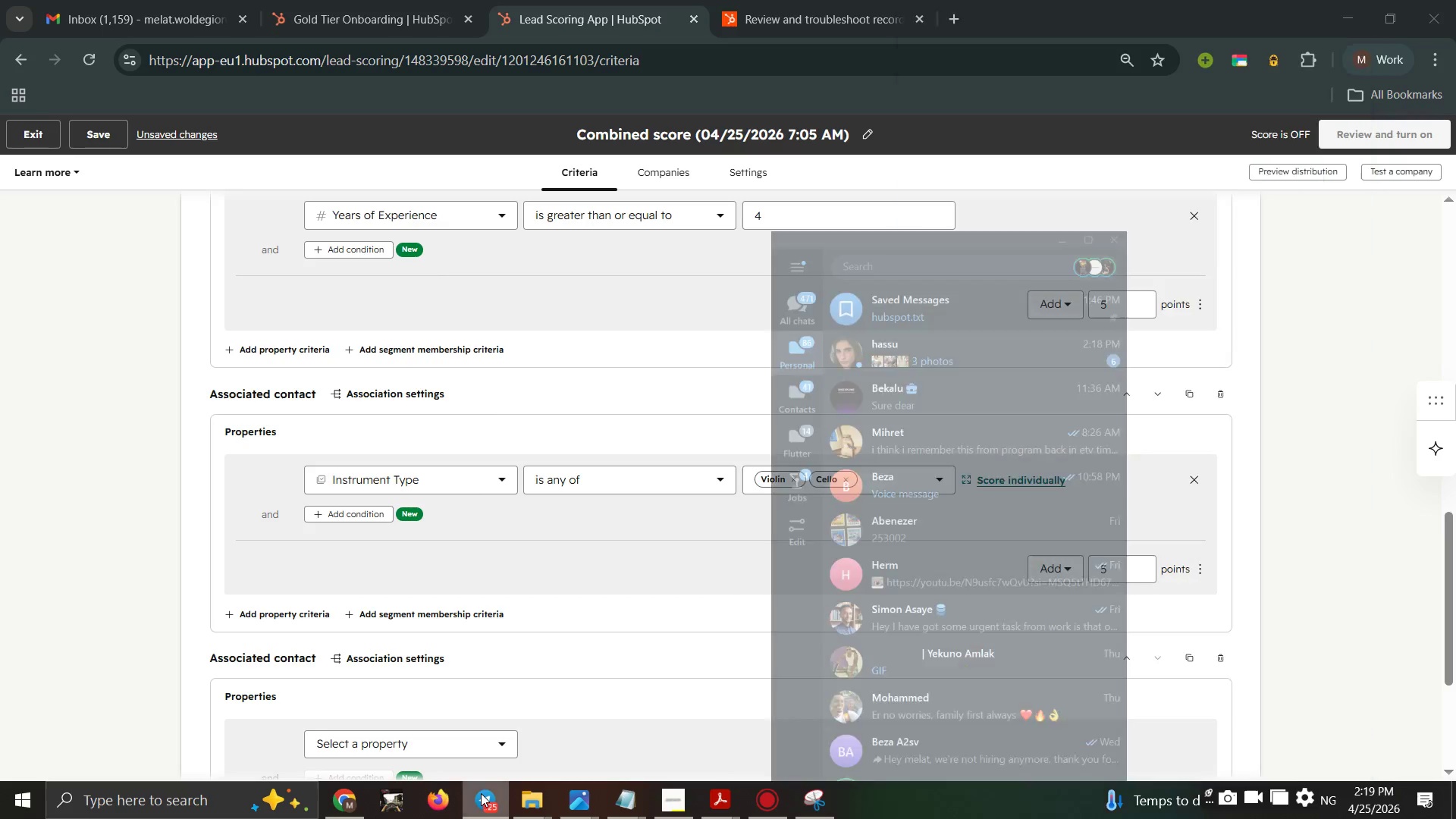 
left_click([481, 793])
 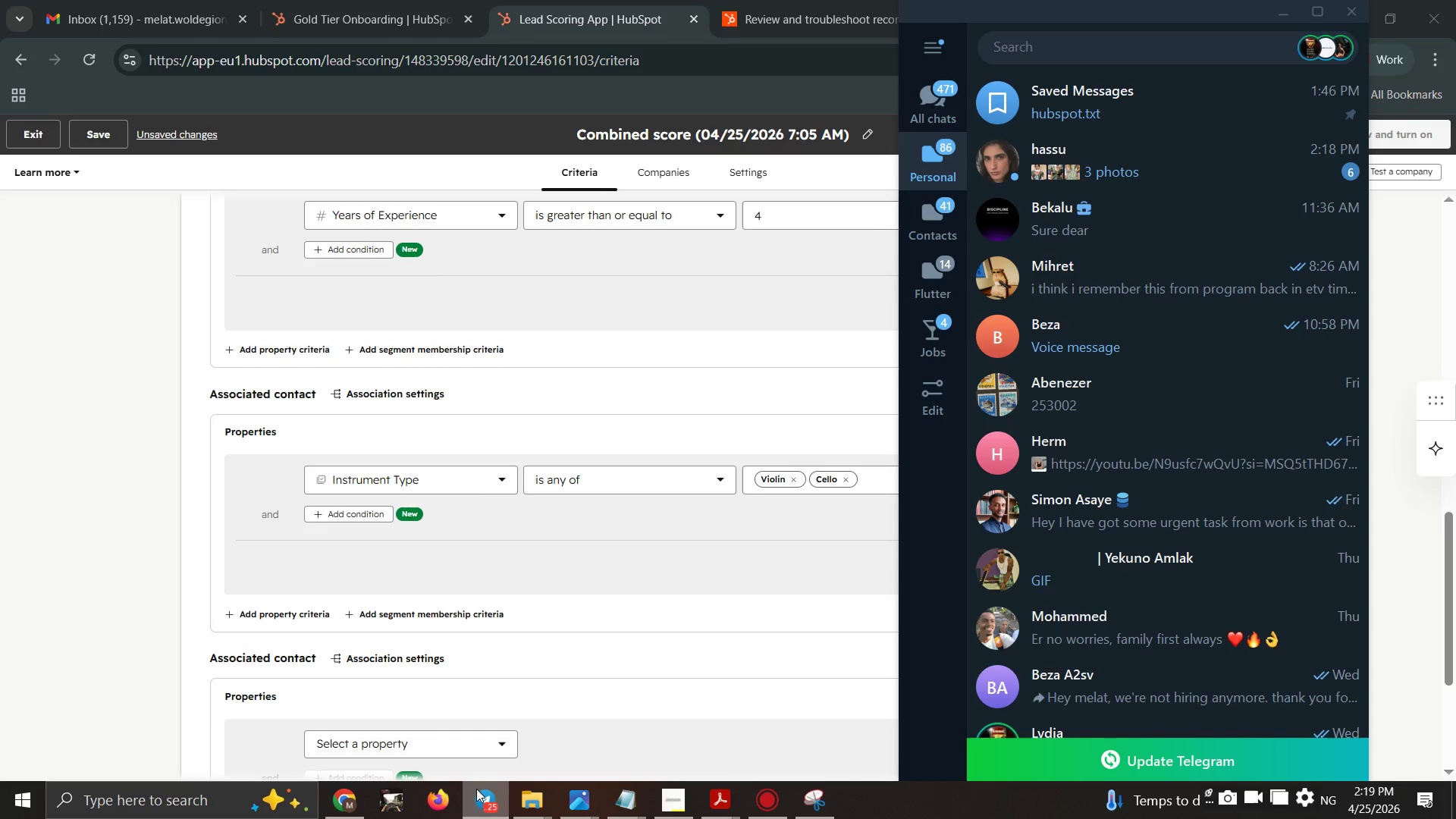 
double_click([475, 795])
 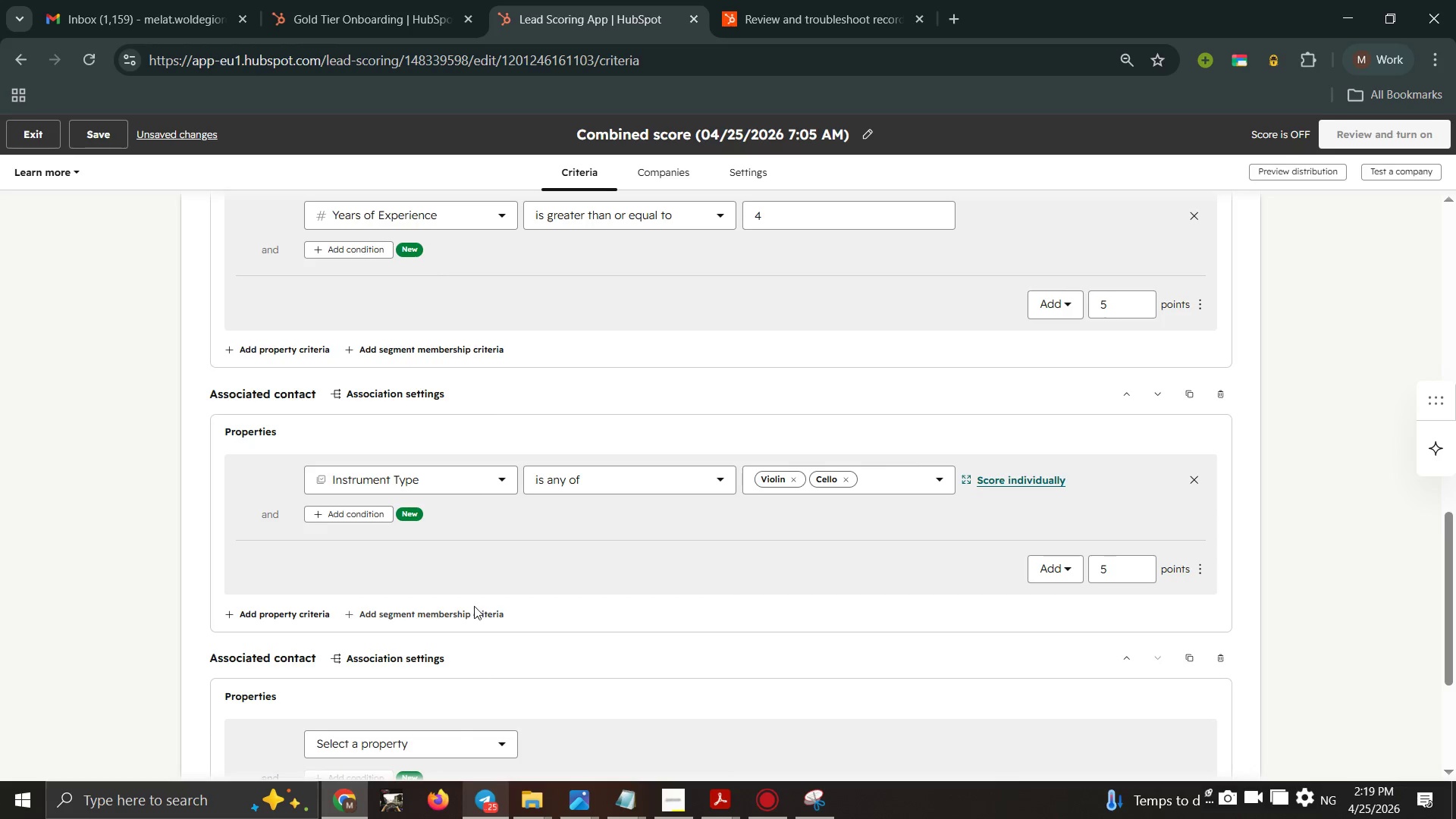 
scroll: coordinate [479, 614], scroll_direction: down, amount: 1.0
 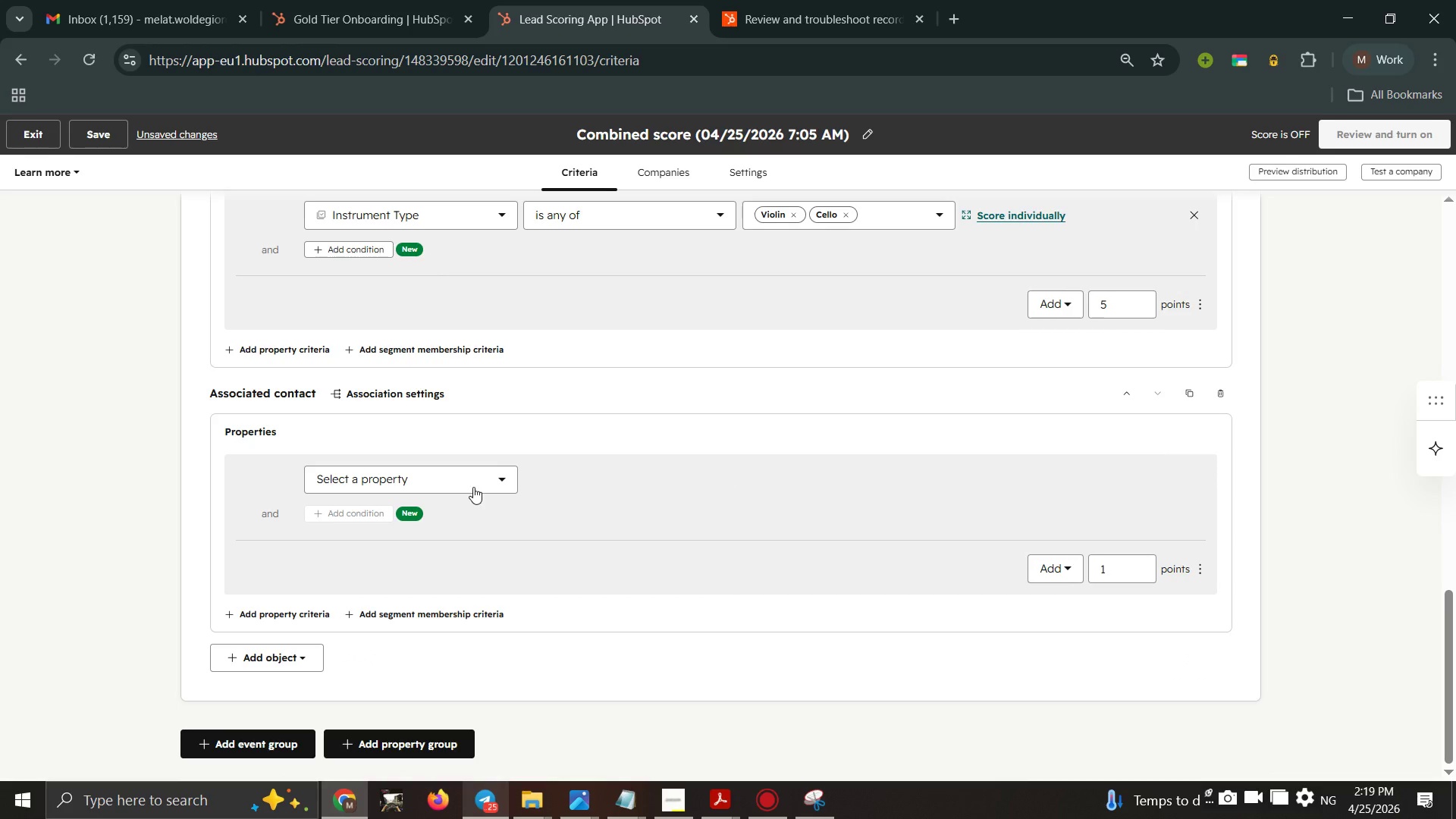 
left_click([478, 485])
 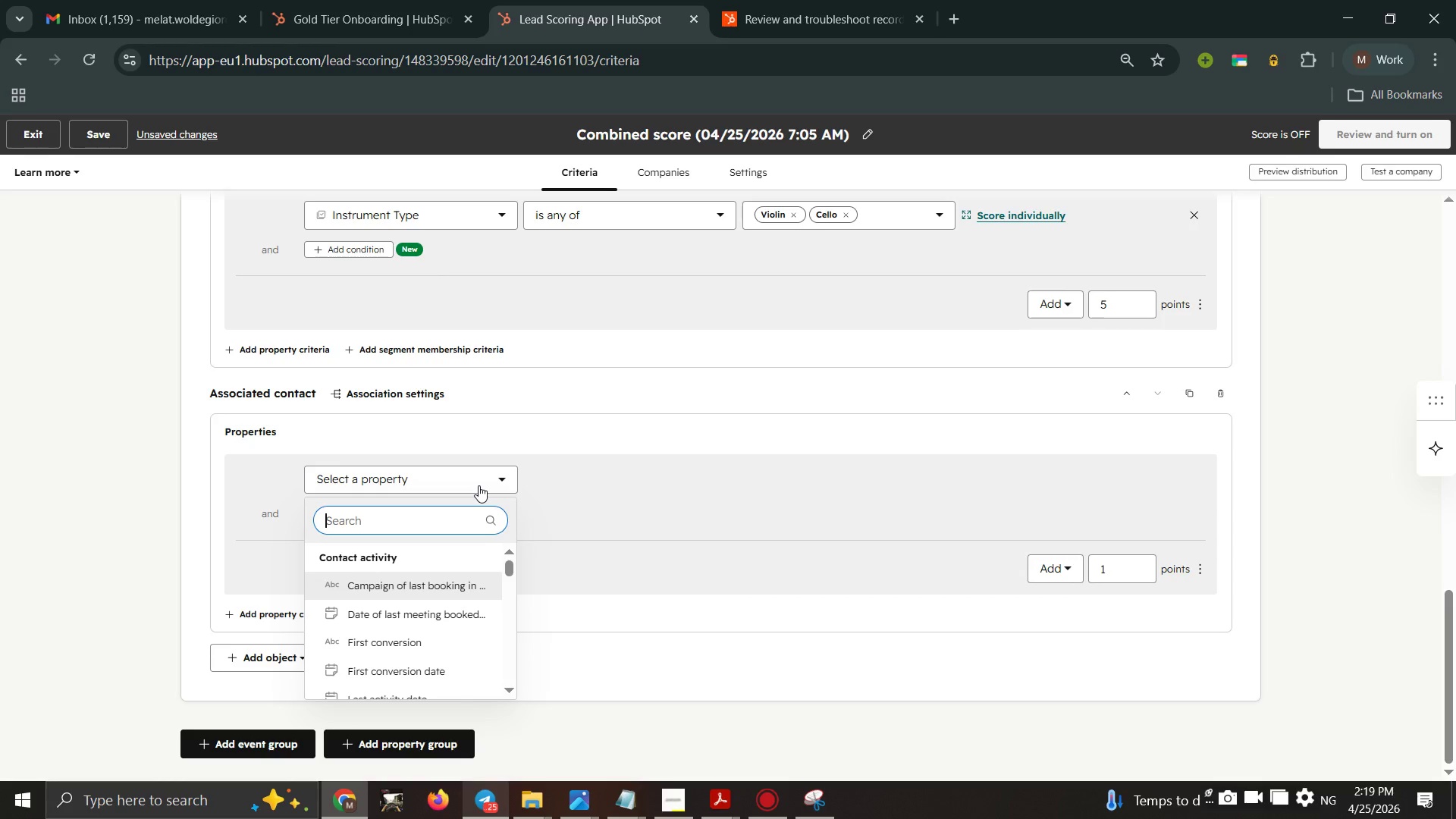 
type(Age)
 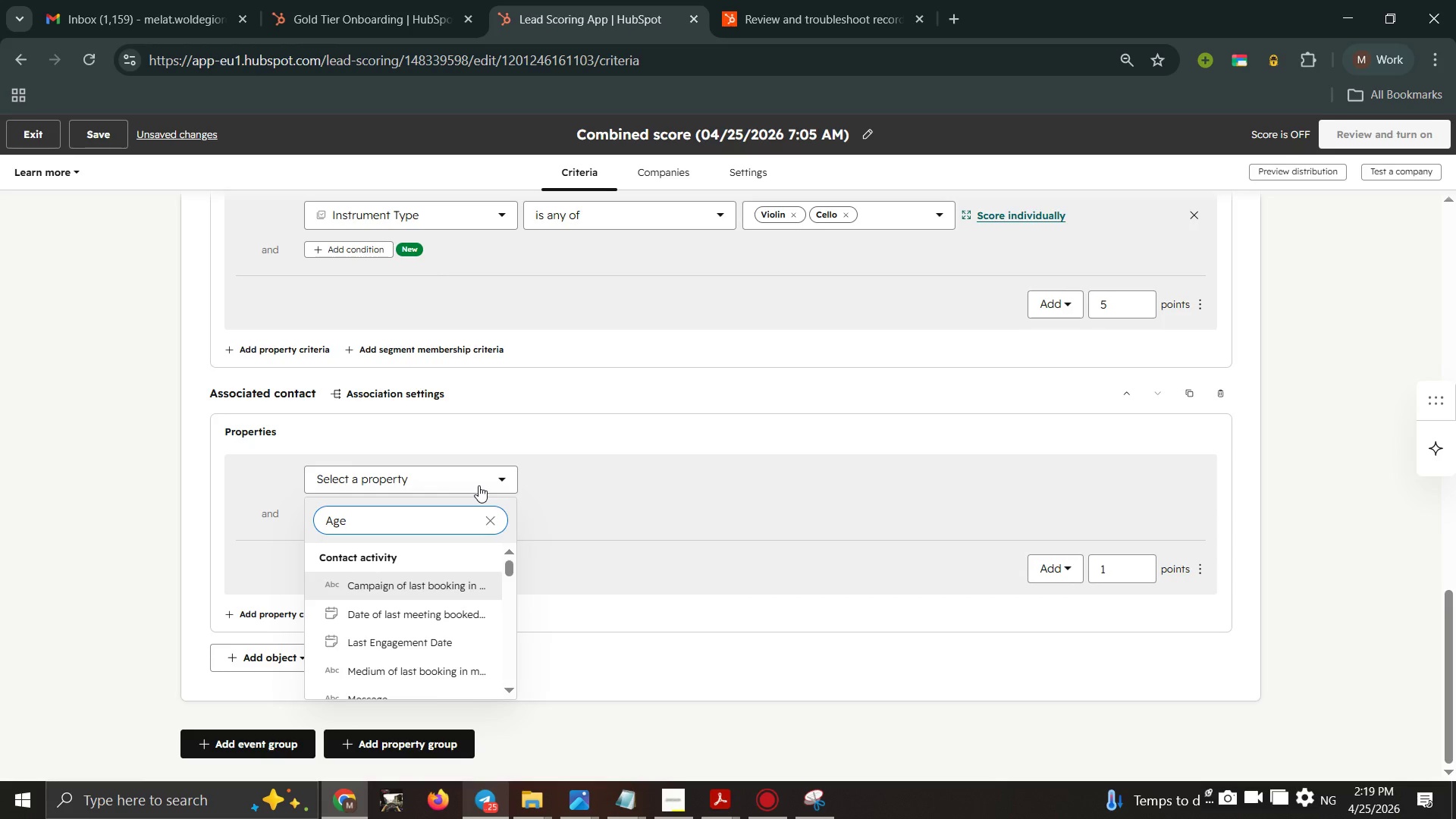 
key(ArrowDown)
 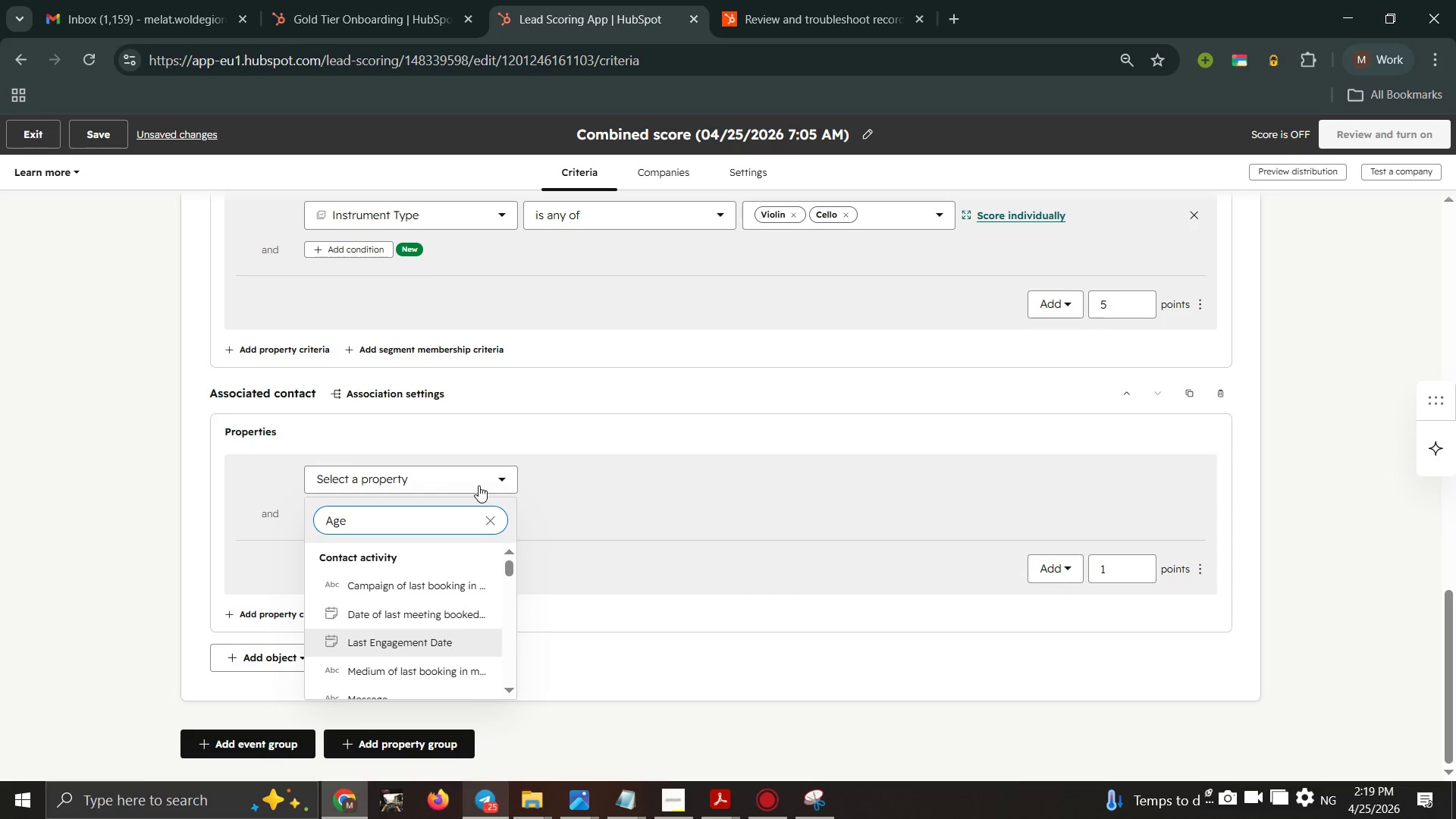 
key(ArrowDown)
 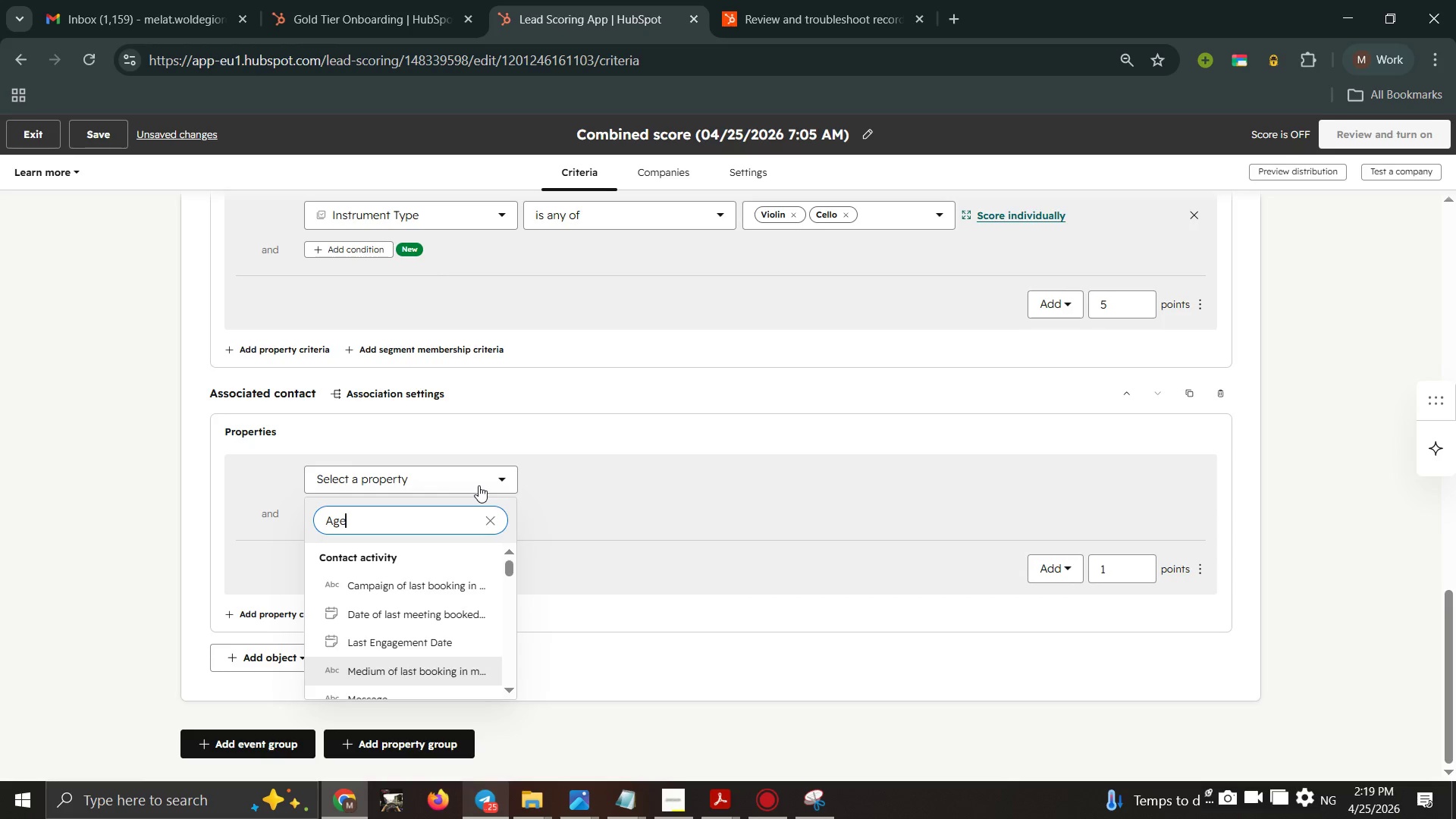 
key(ArrowDown)
 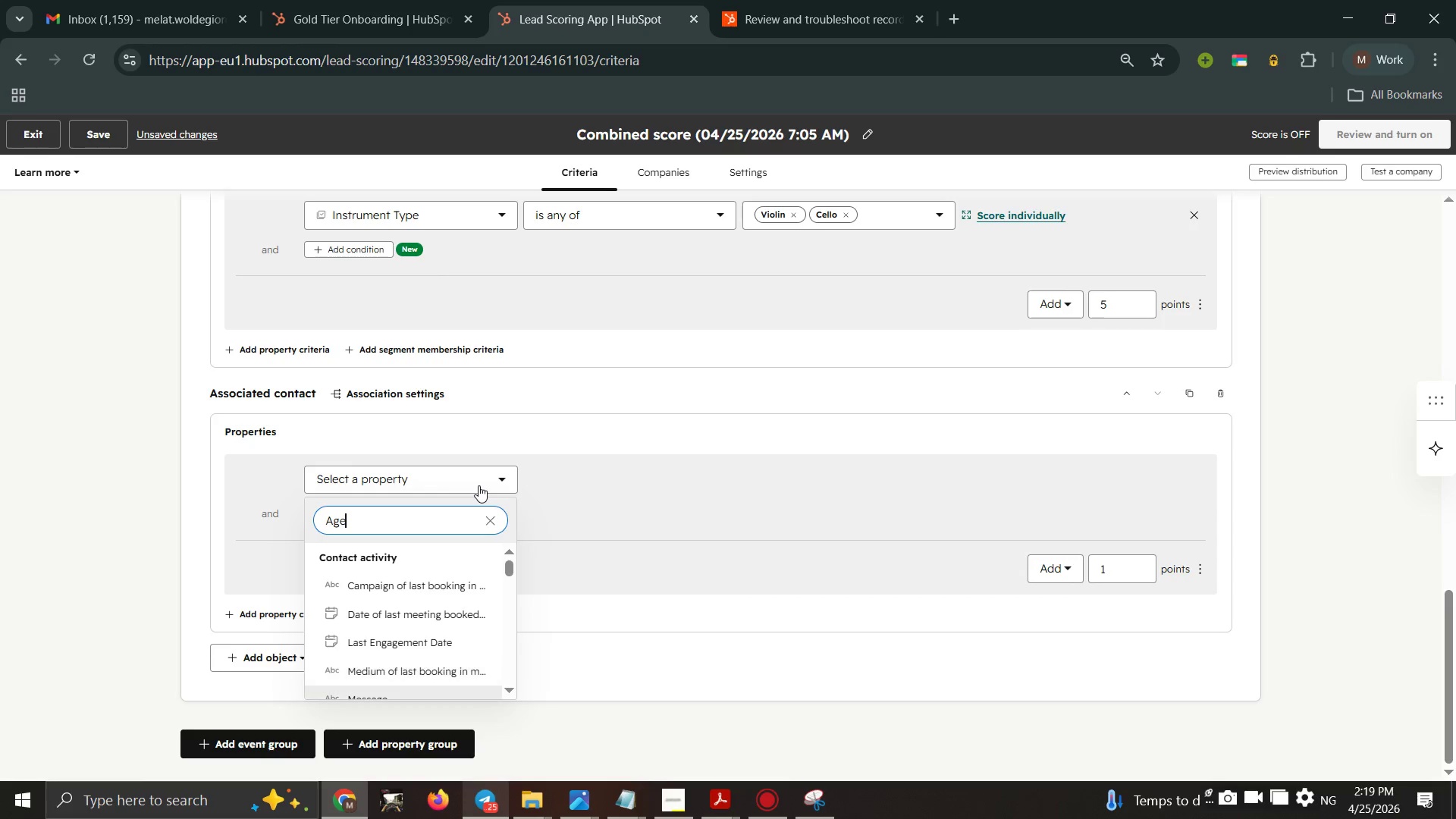 
key(ArrowDown)
 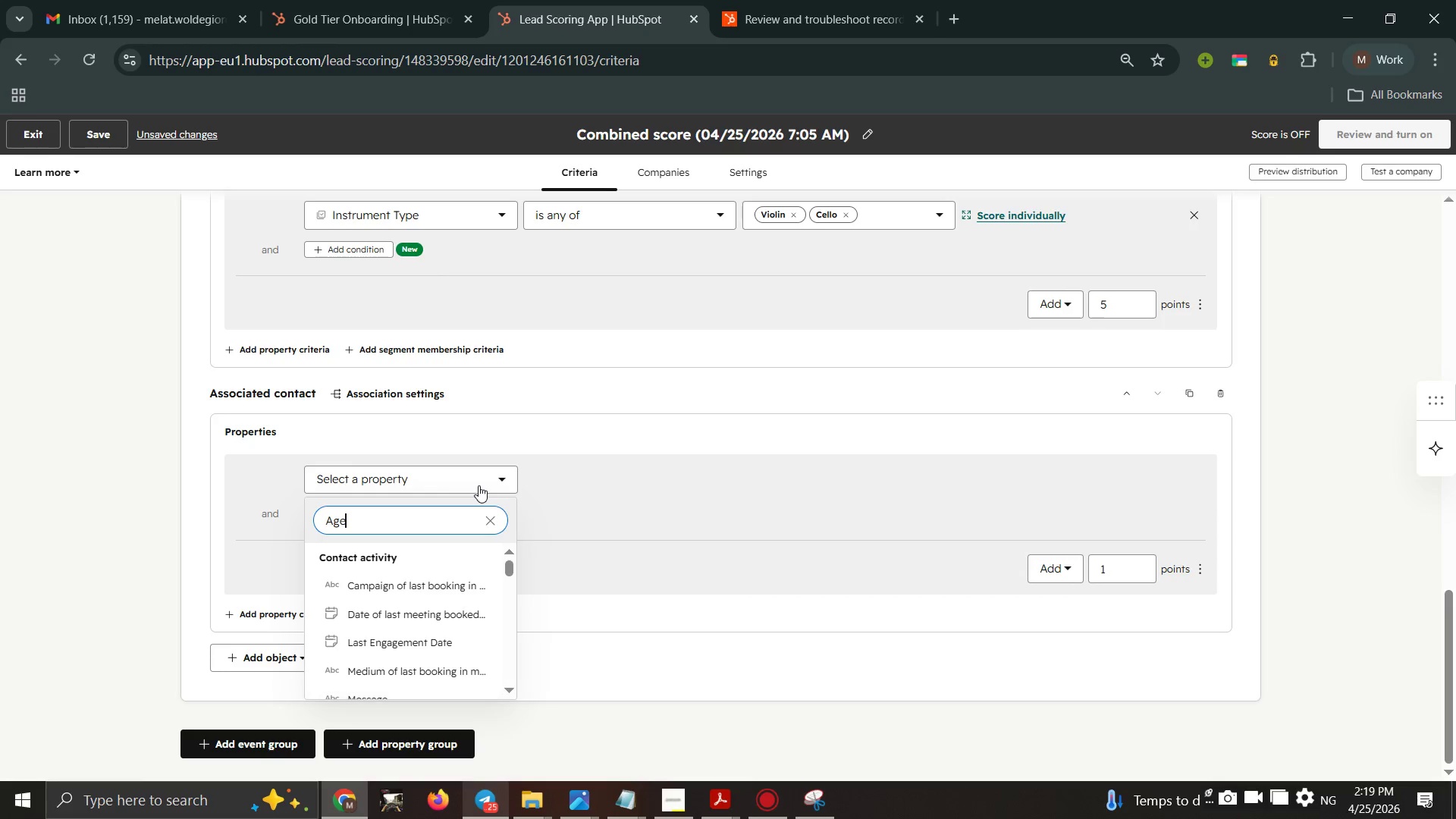 
key(ArrowDown)
 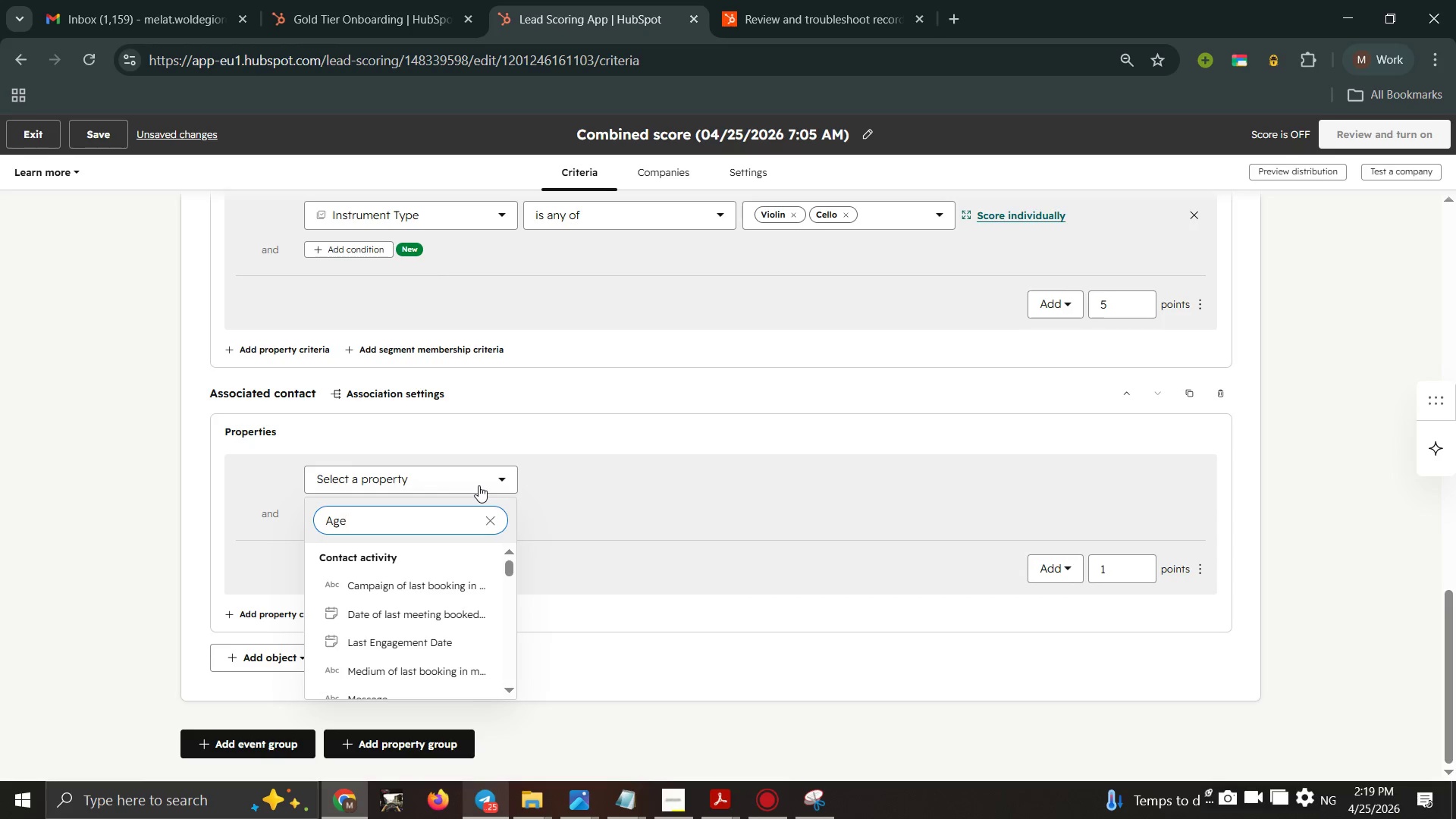 
key(ArrowDown)
 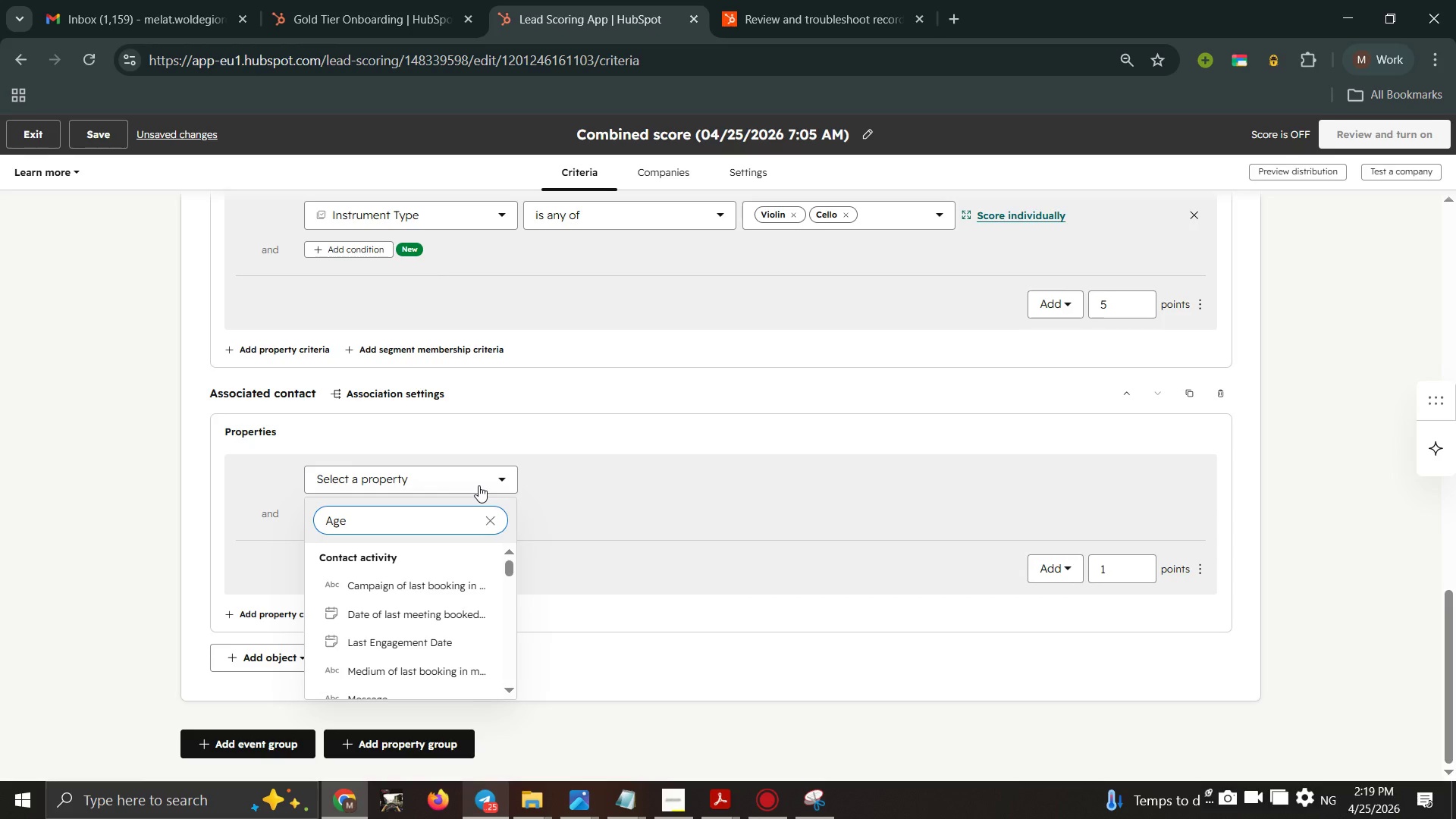 
key(ArrowDown)
 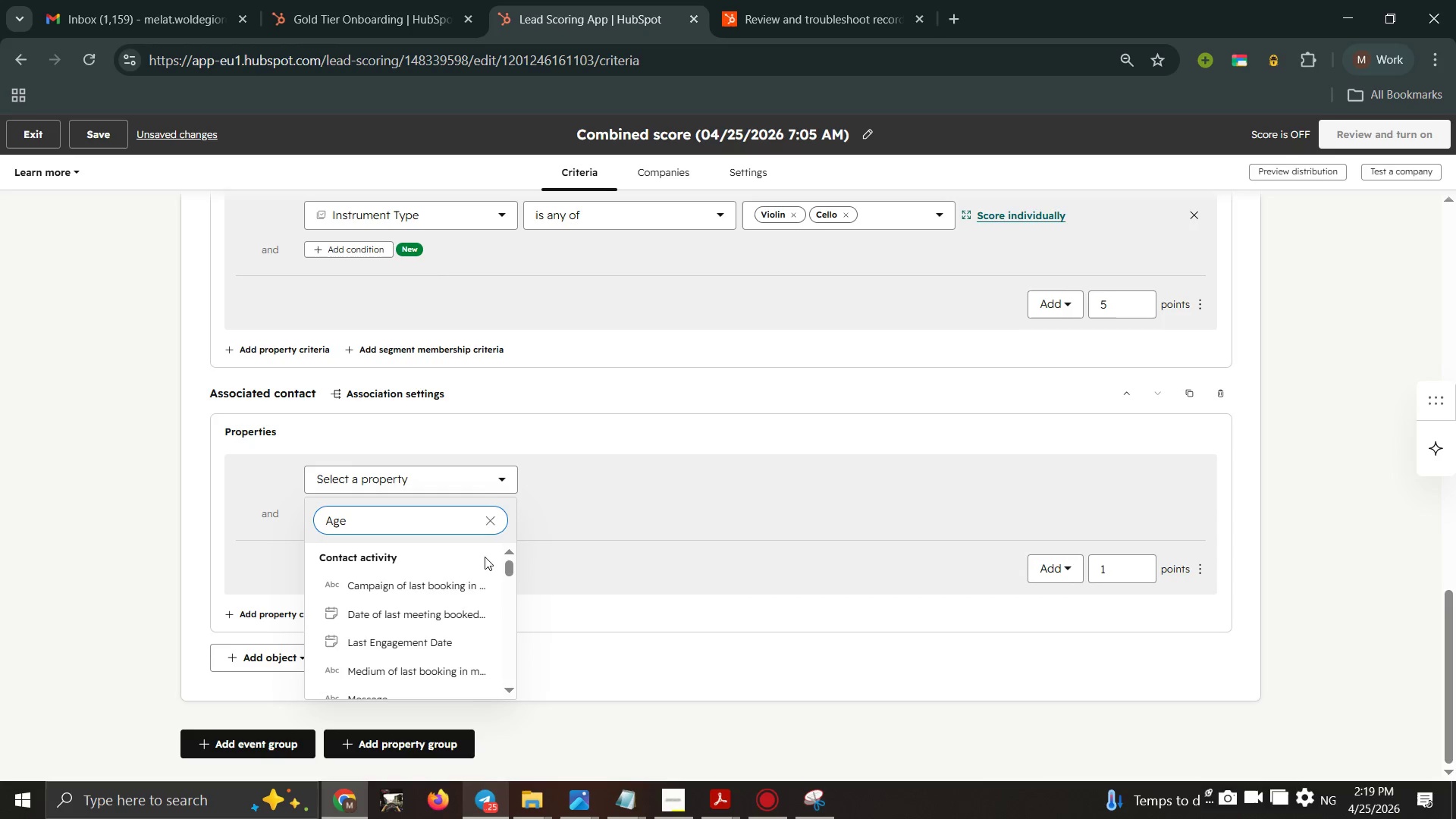 
scroll: coordinate [437, 596], scroll_direction: down, amount: 1.0
 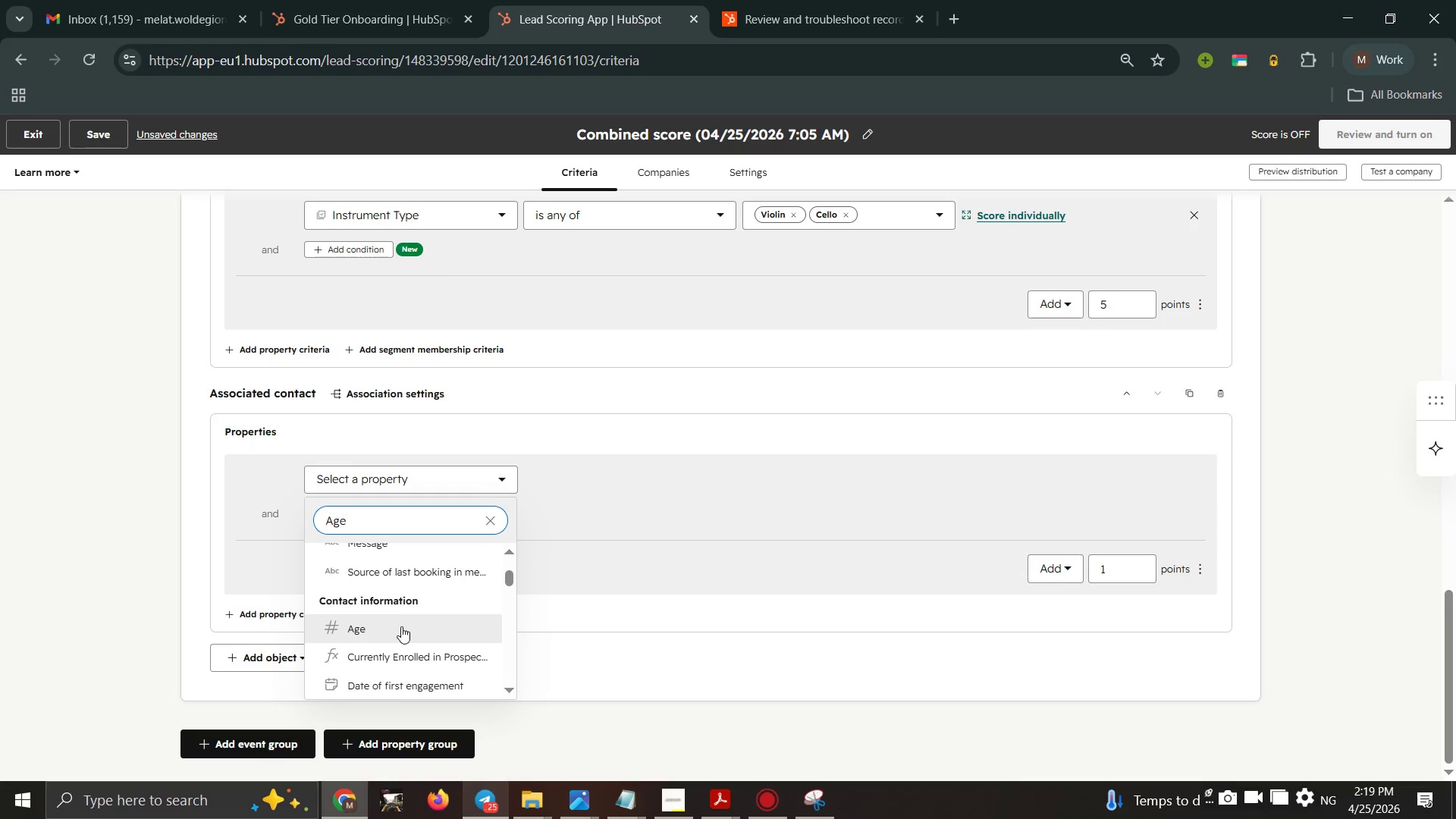 
left_click([401, 626])
 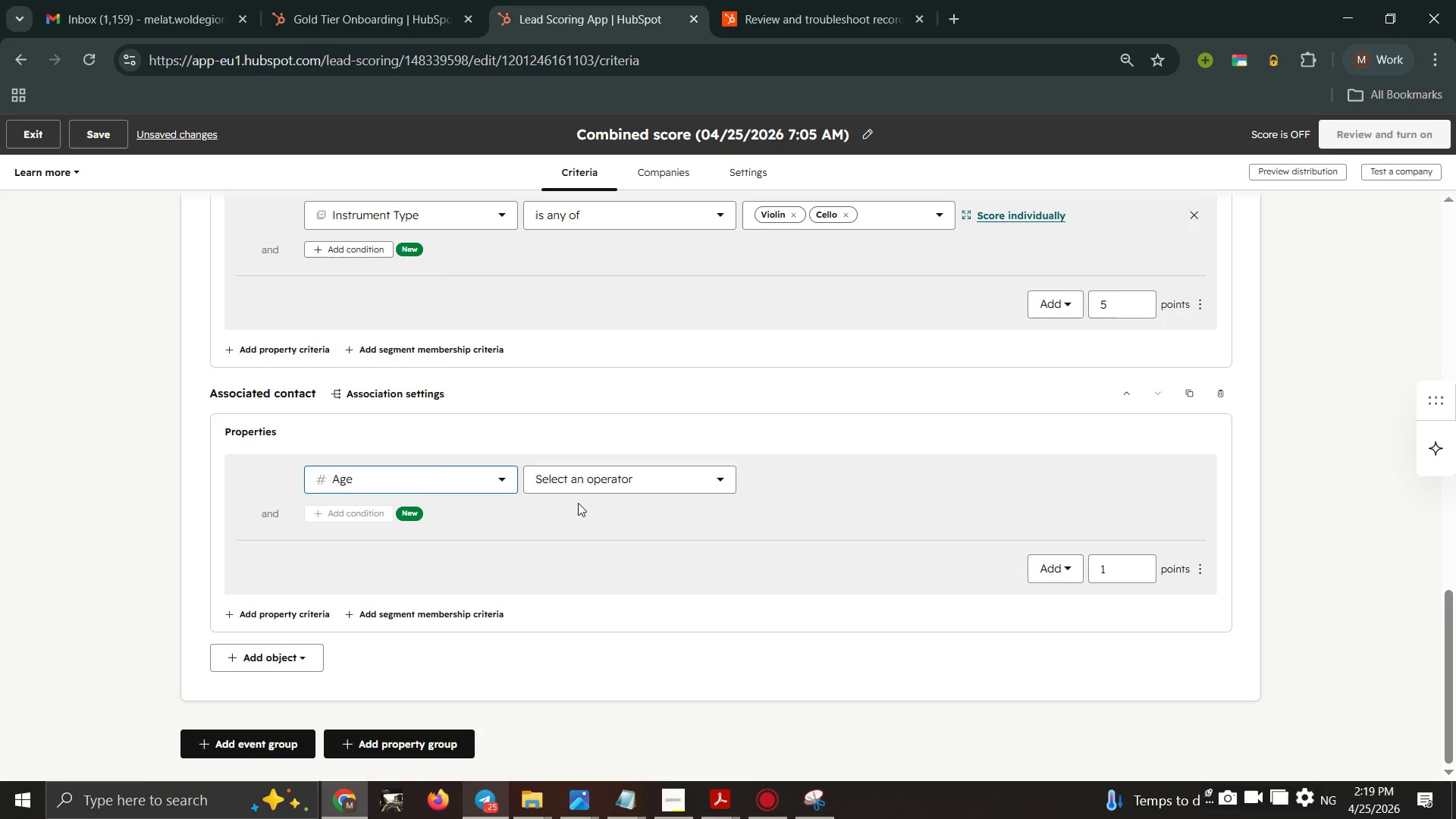 
left_click([598, 473])
 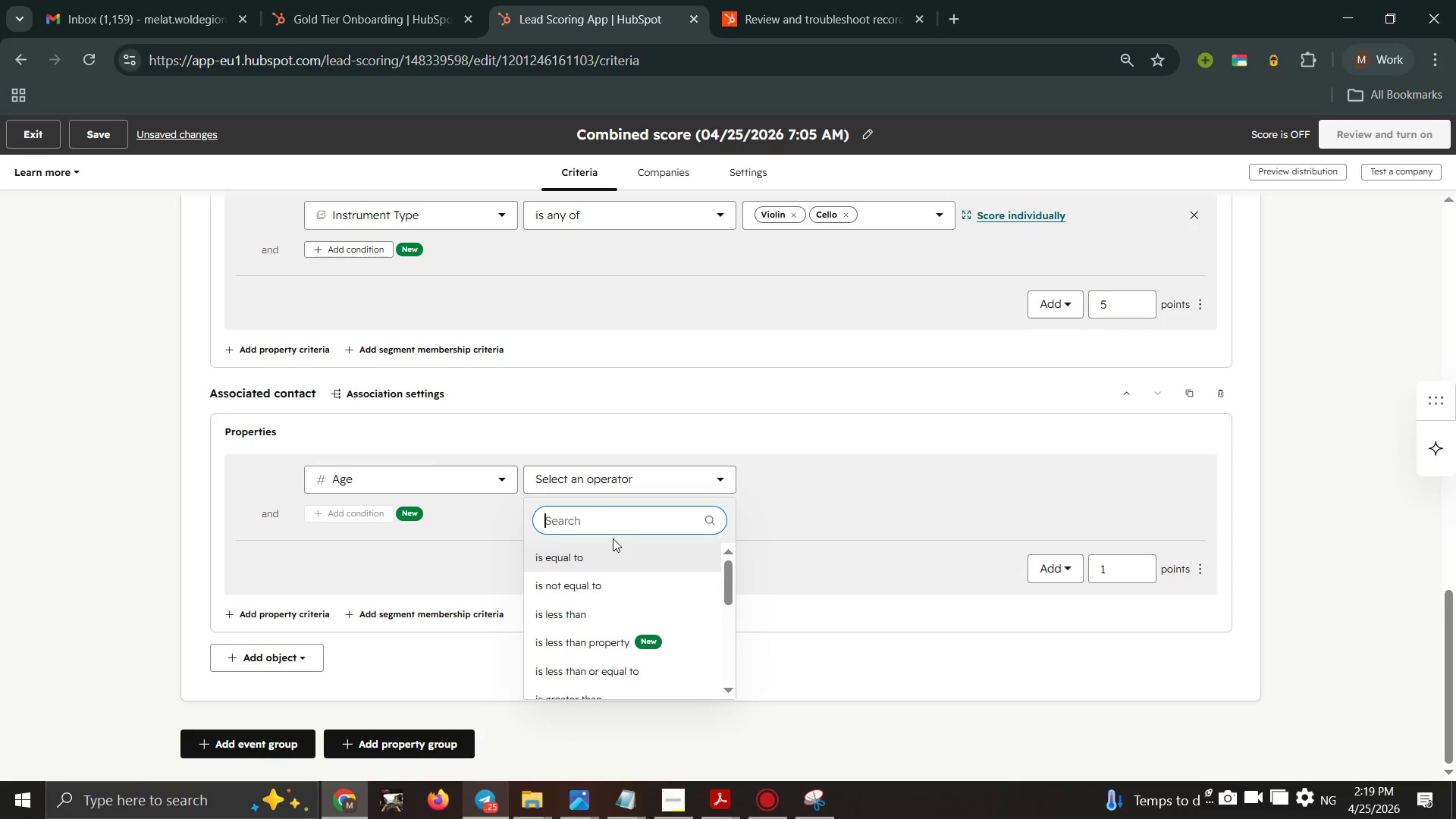 
scroll: coordinate [607, 576], scroll_direction: down, amount: 1.0
 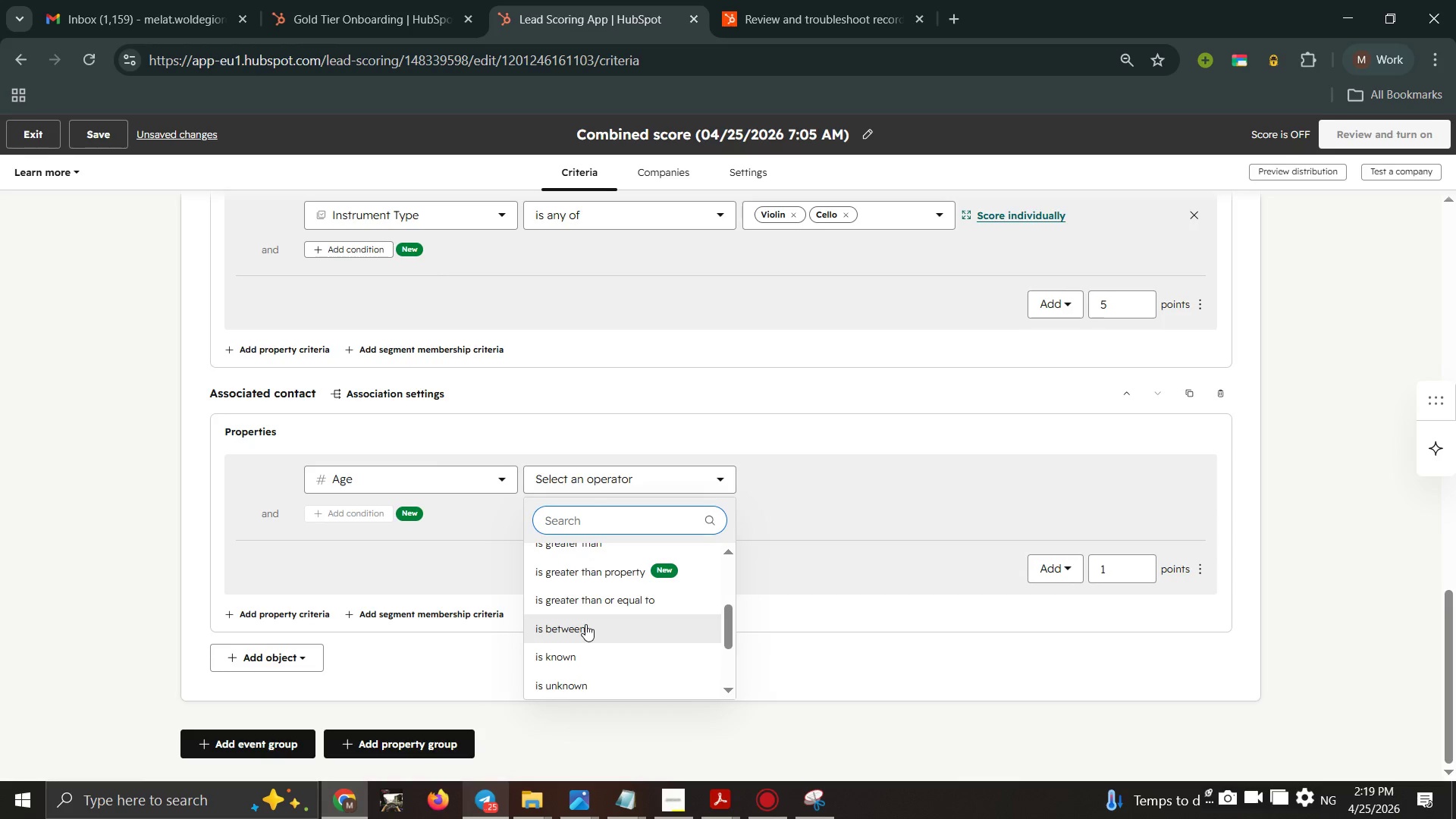 
left_click([585, 624])
 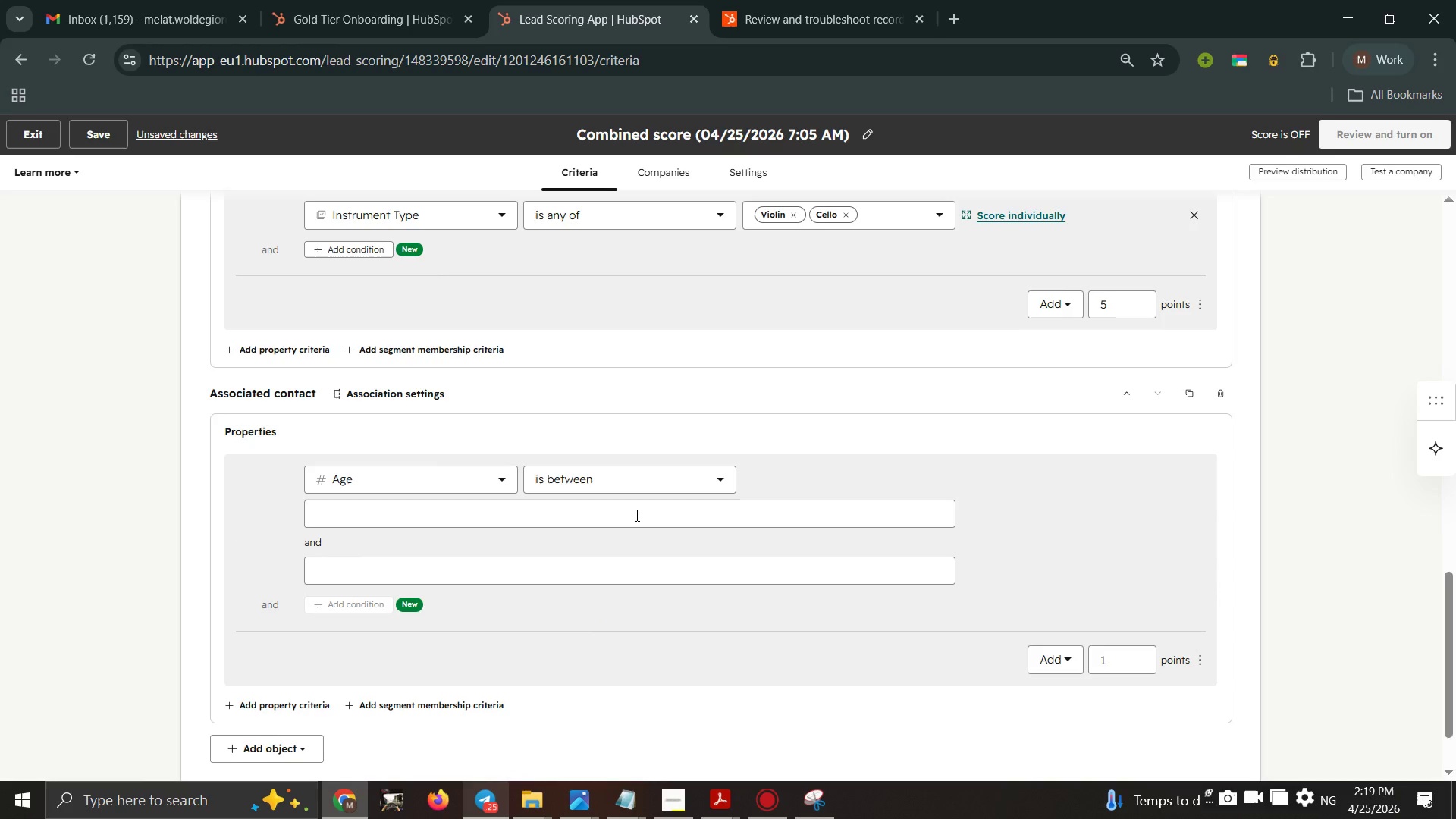 
left_click([635, 515])
 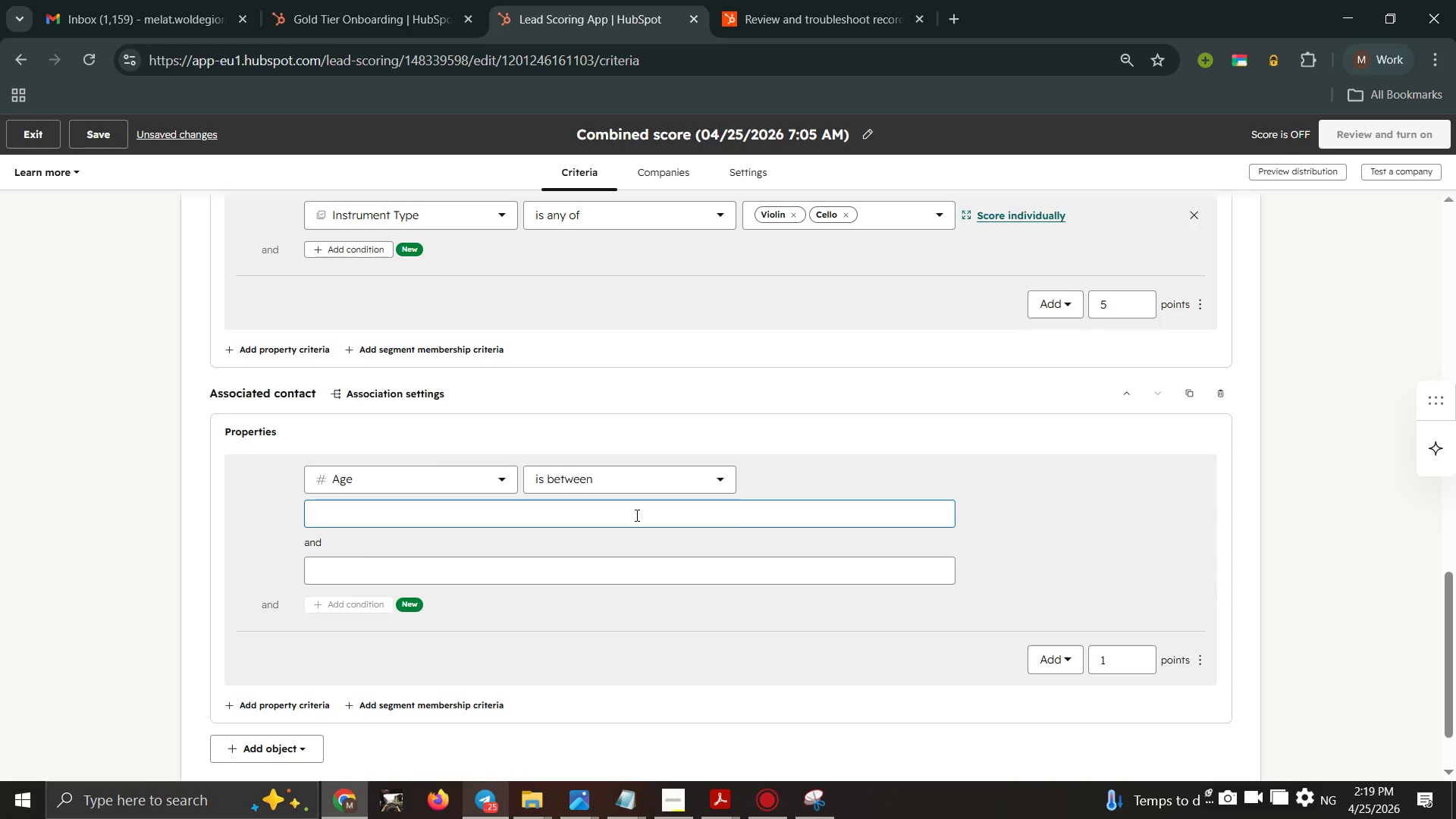 
type(10)
 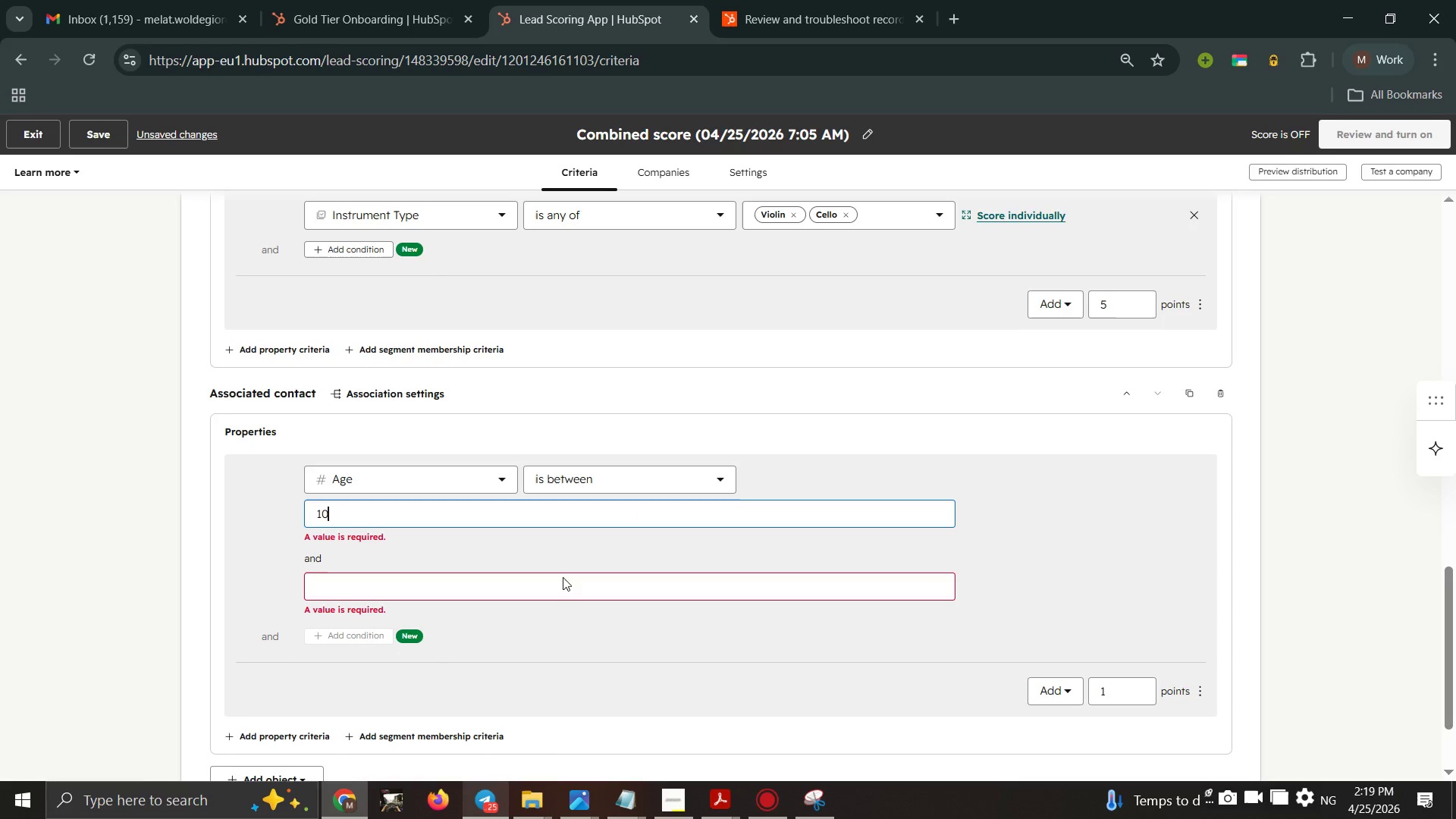 
left_click([563, 578])
 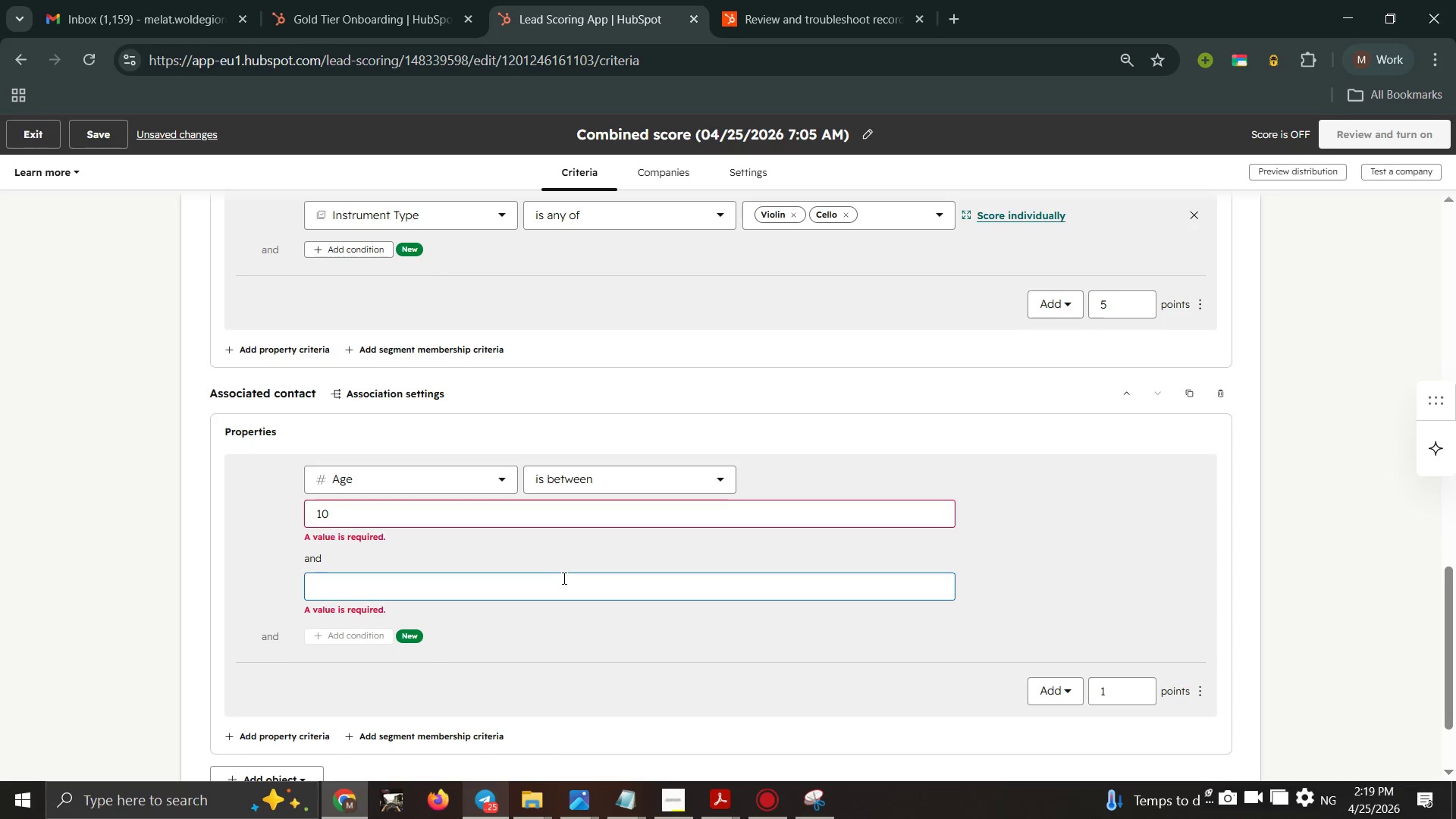 
type(16)
 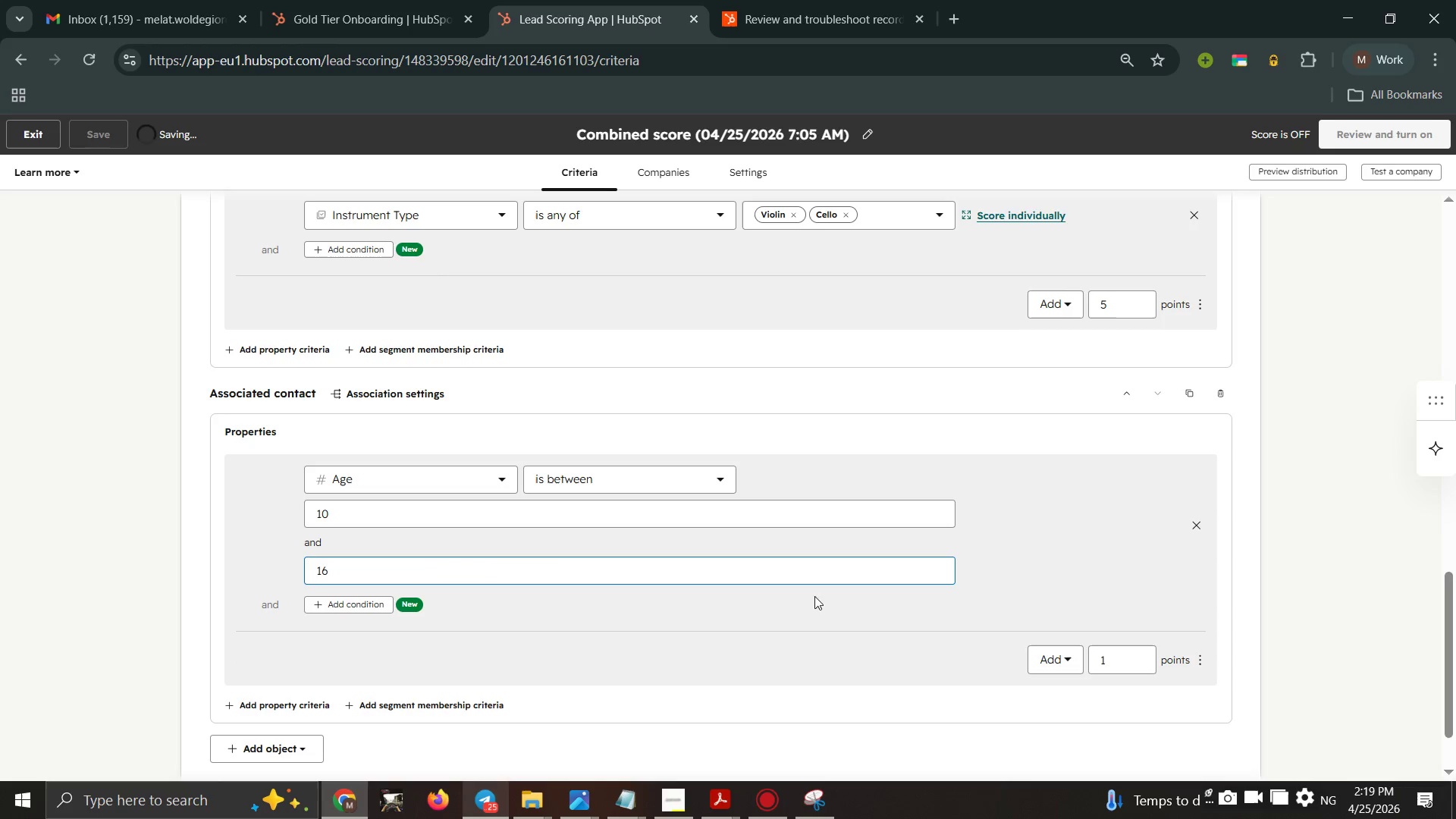 
wait(5.72)
 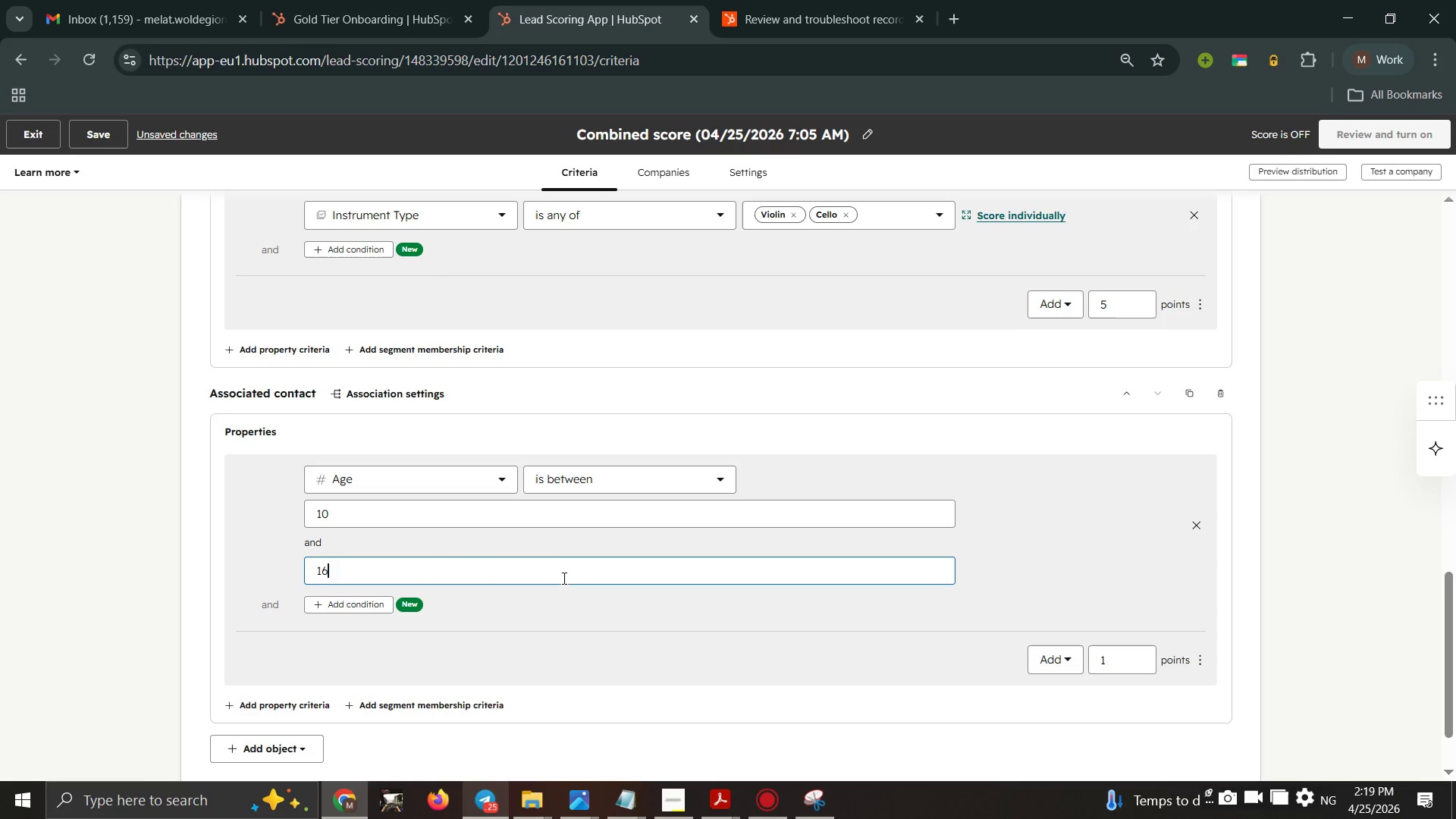 
left_click([1122, 663])
 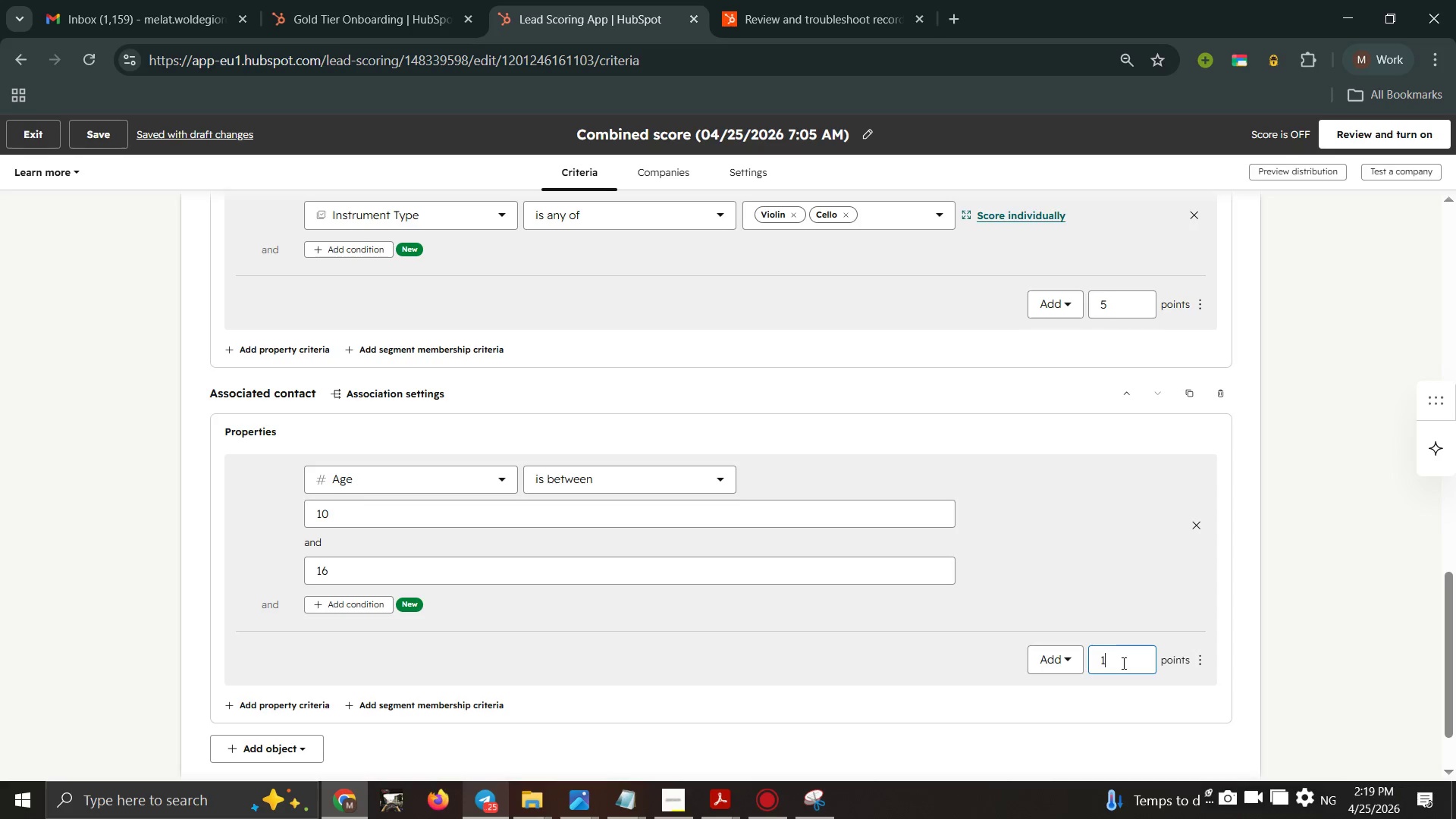 
key(0)
 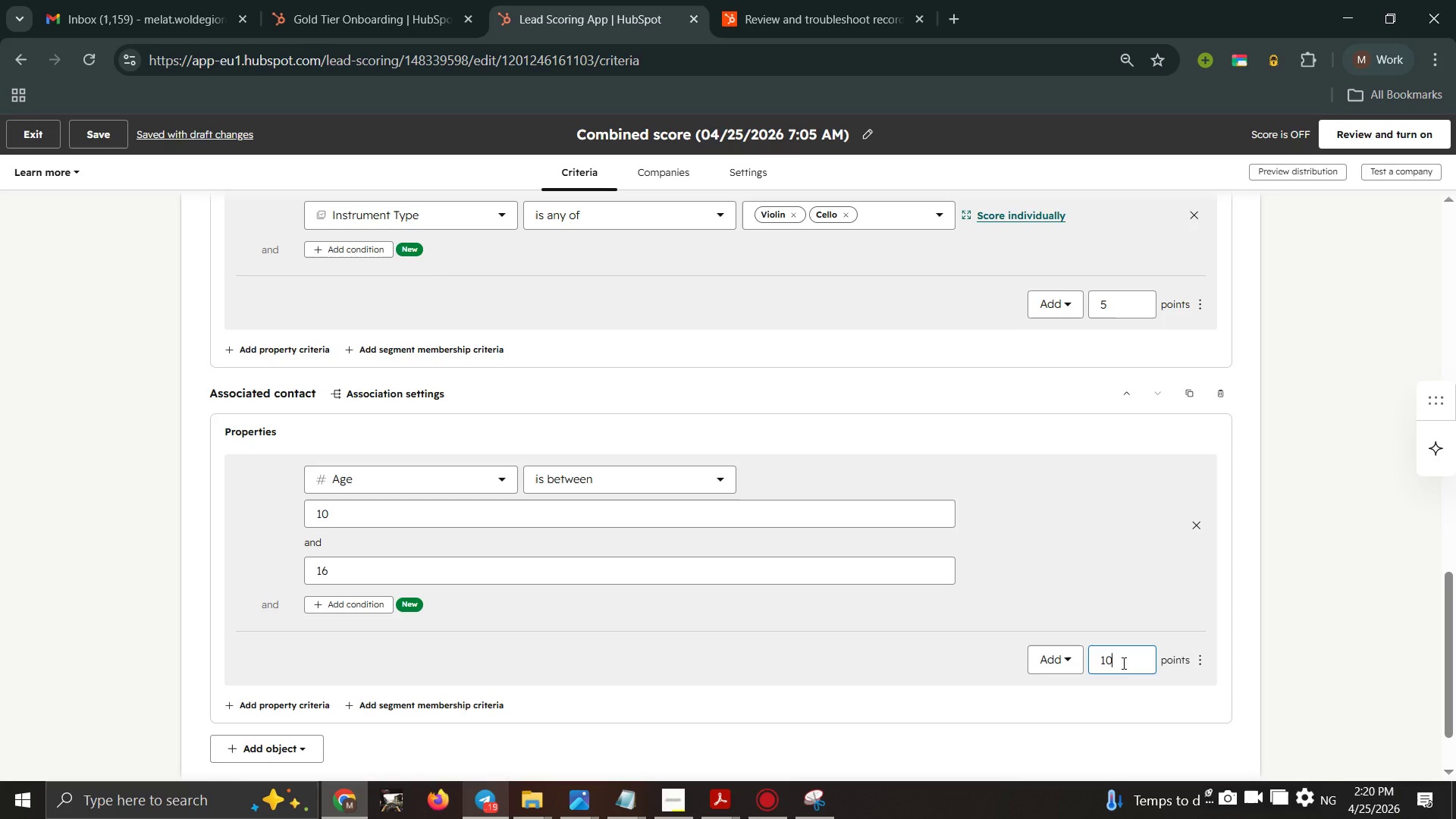 
wait(64.66)
 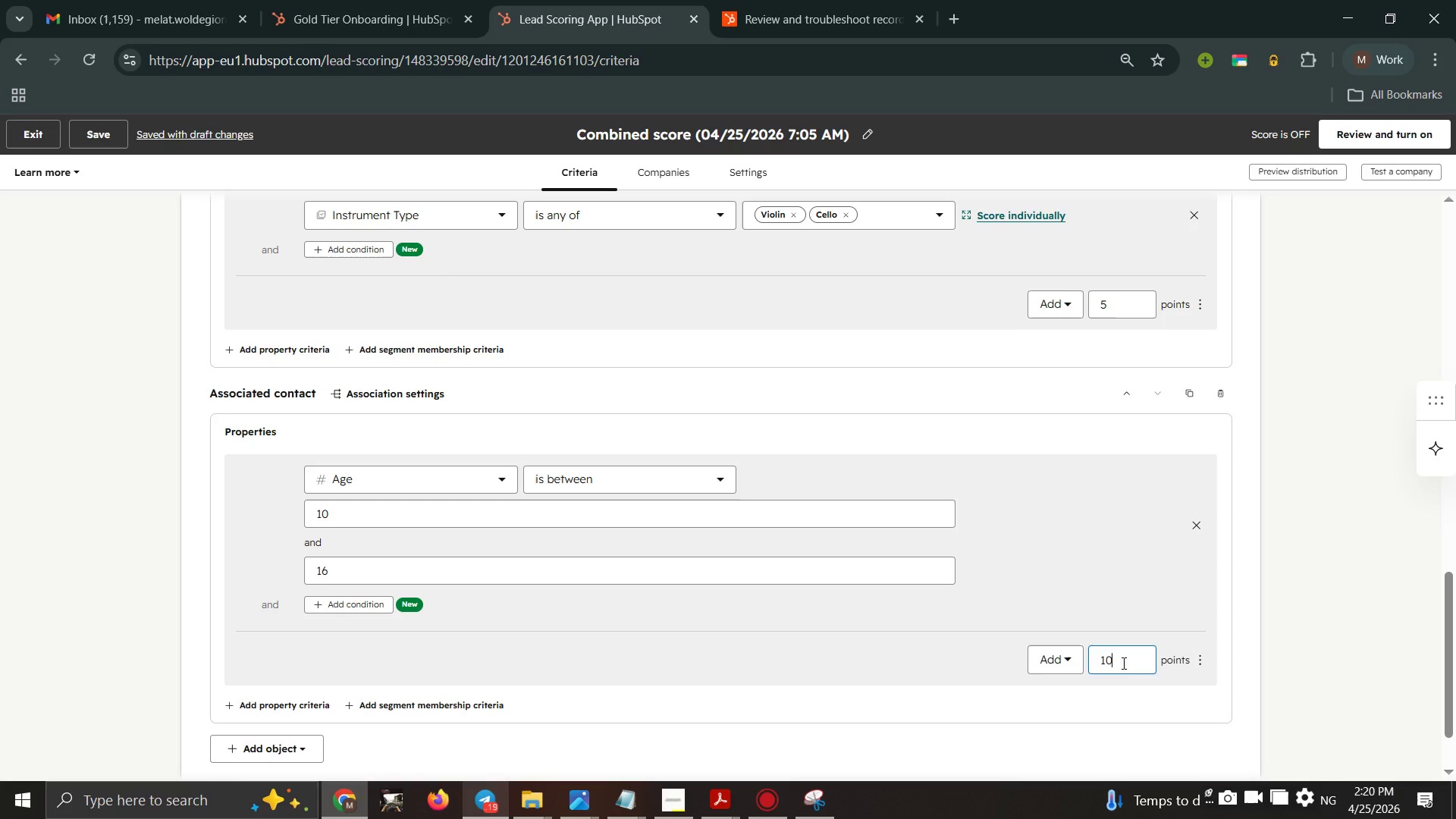 
right_click([1122, 664])
 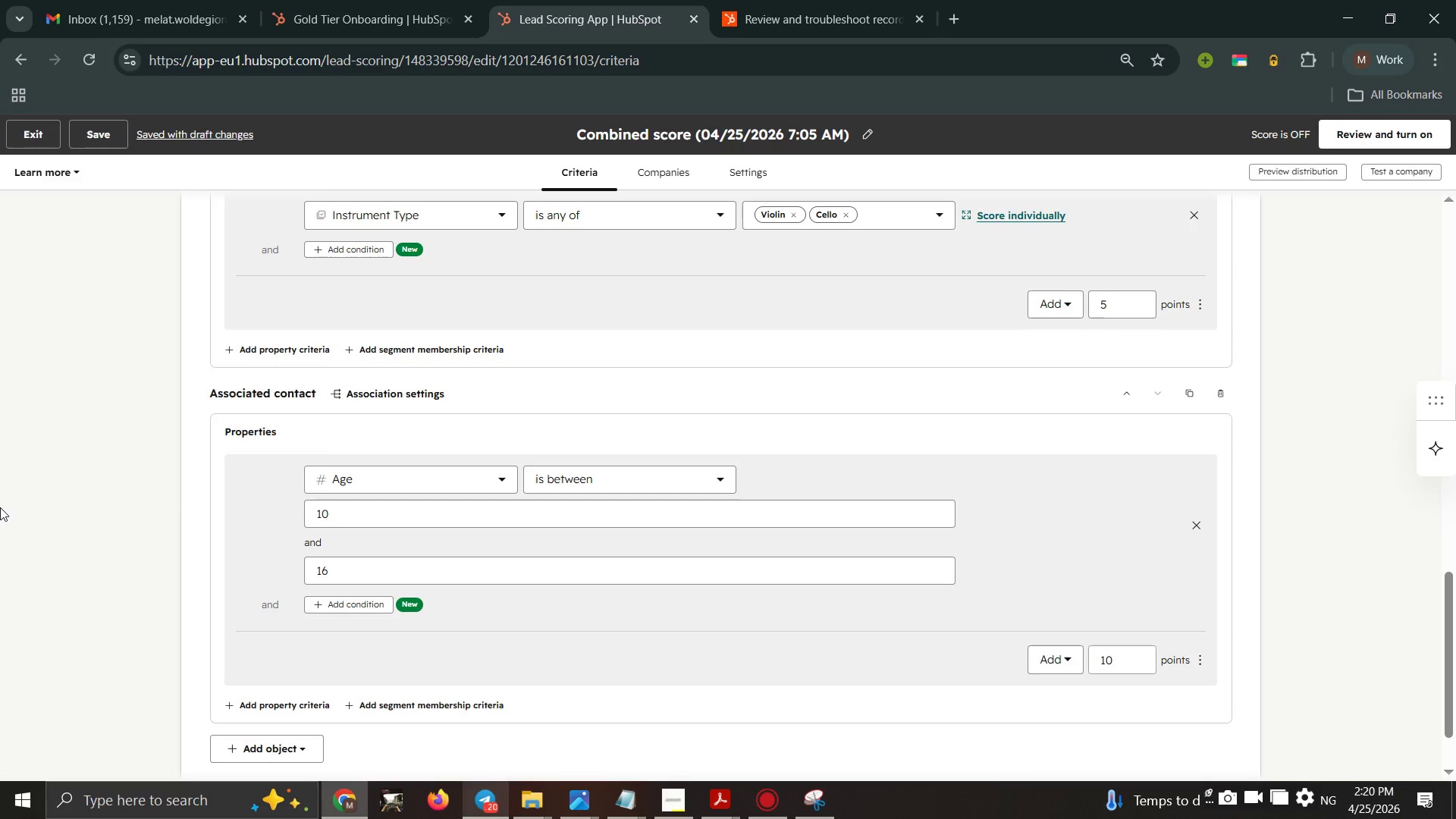 
left_click_drag(start_coordinate=[104, 566], to_coordinate=[118, 596])
 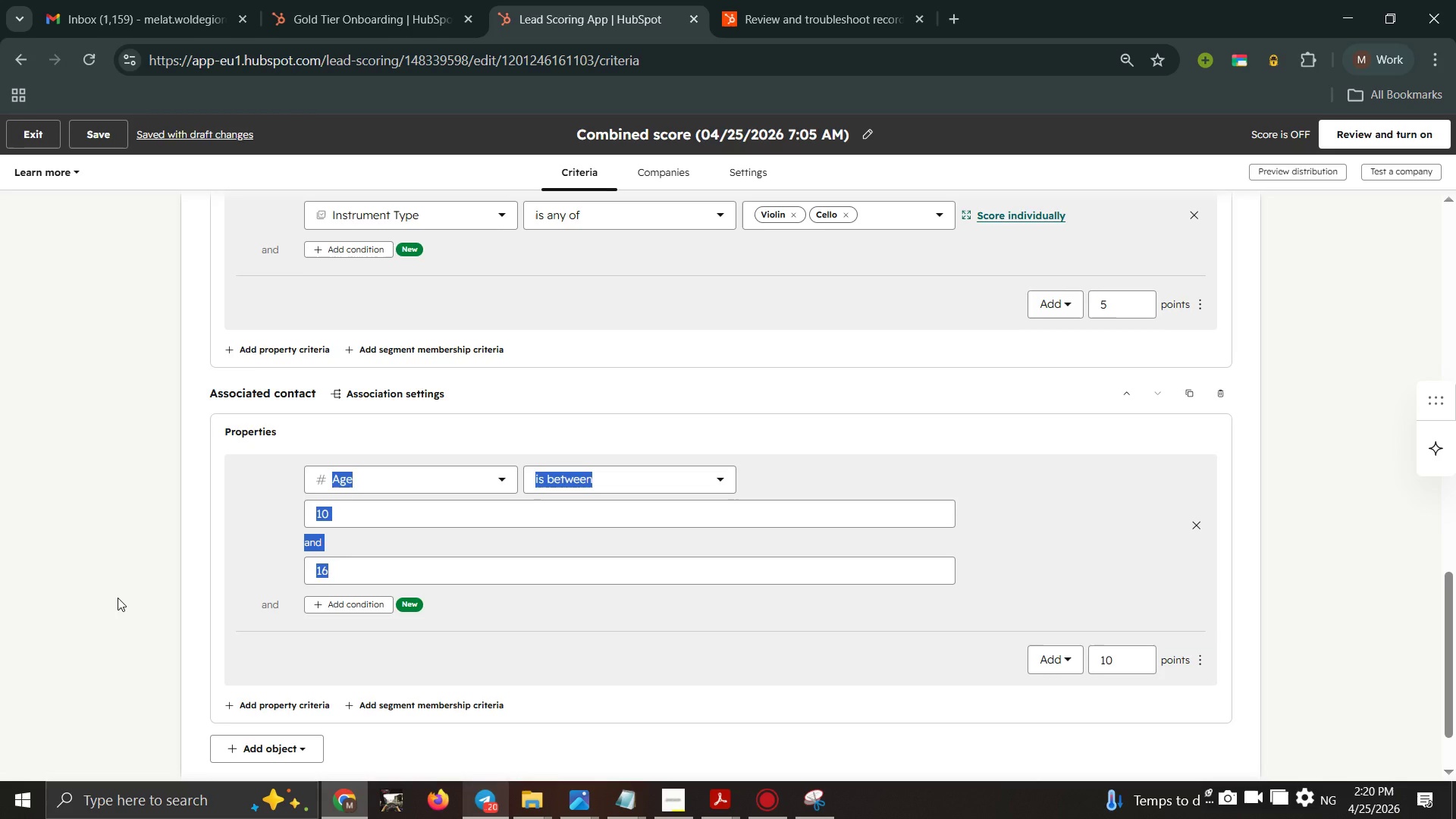 
scroll: coordinate [118, 598], scroll_direction: down, amount: 1.0
 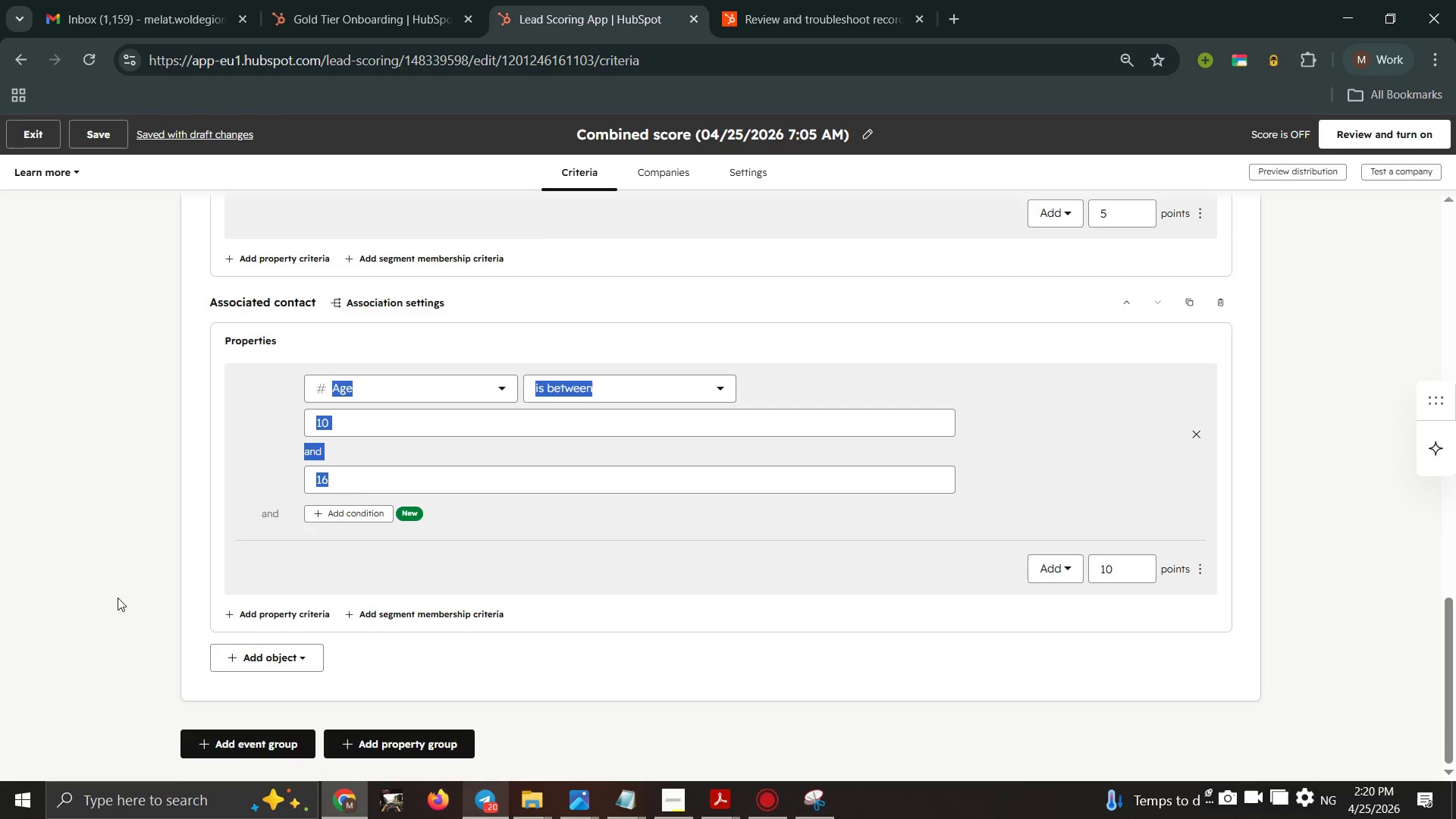 
scroll: coordinate [122, 598], scroll_direction: up, amount: 4.0
 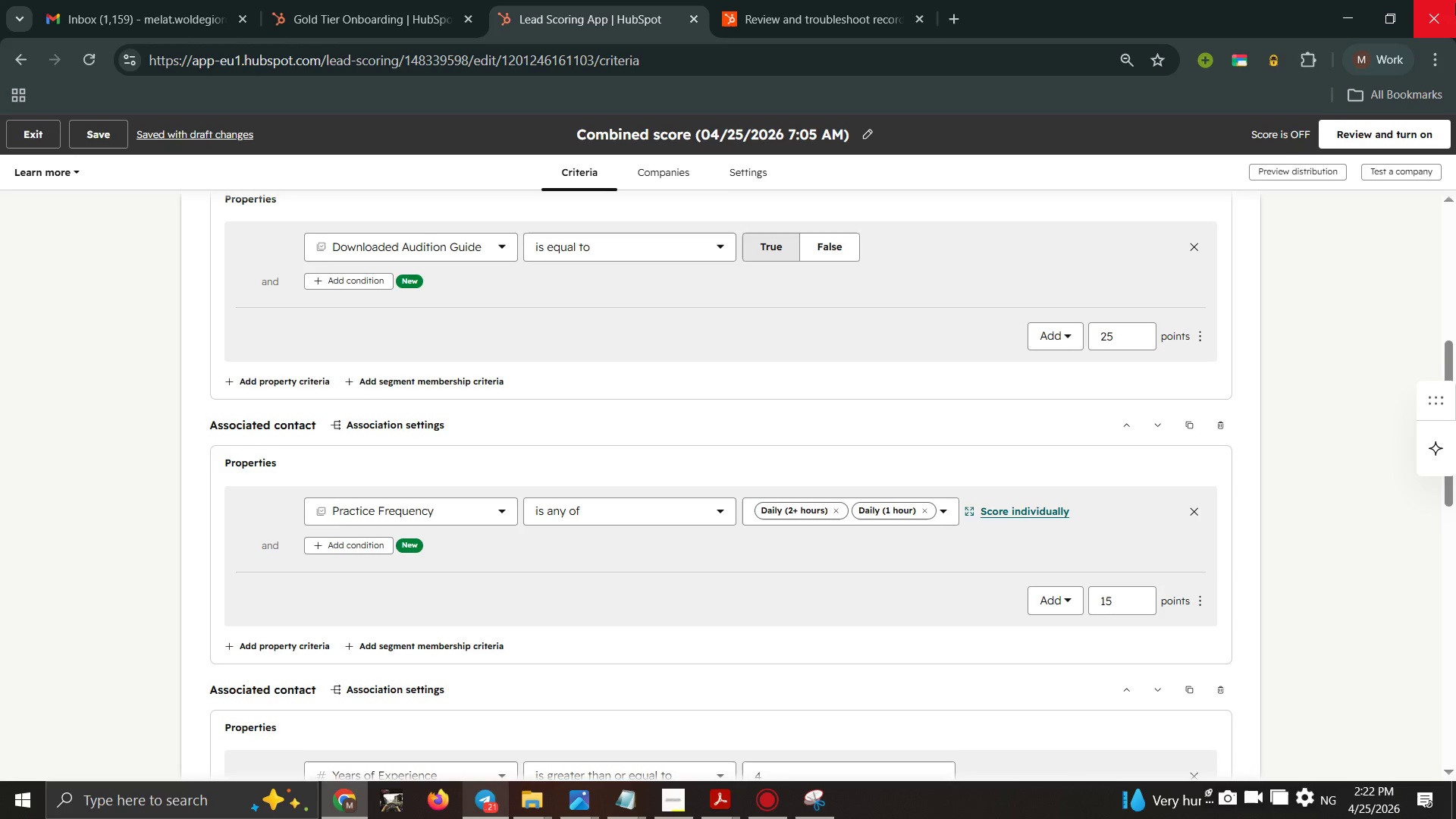 
wait(108.59)
 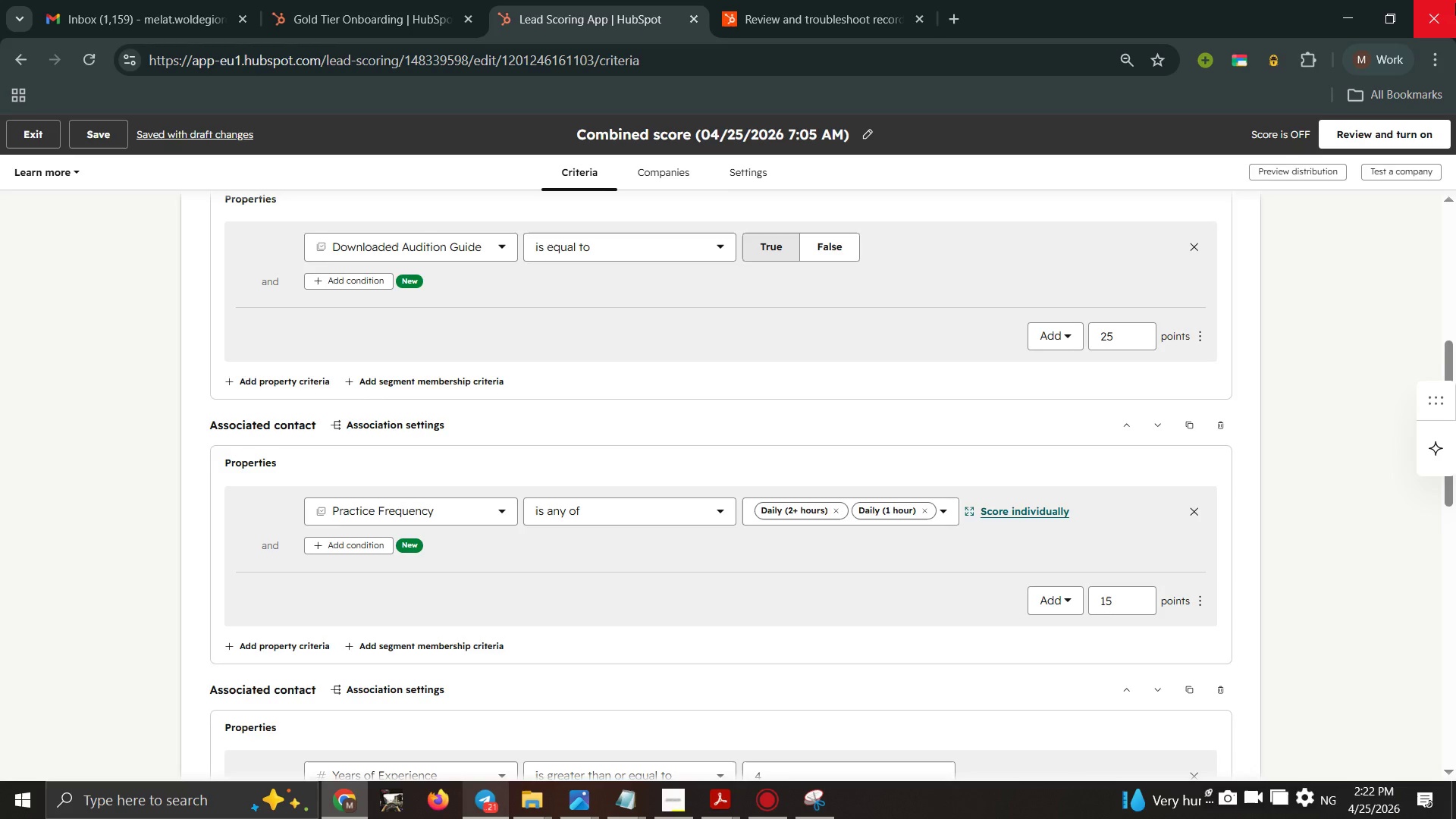 
scroll: coordinate [977, 801], scroll_direction: down, amount: 1.0
 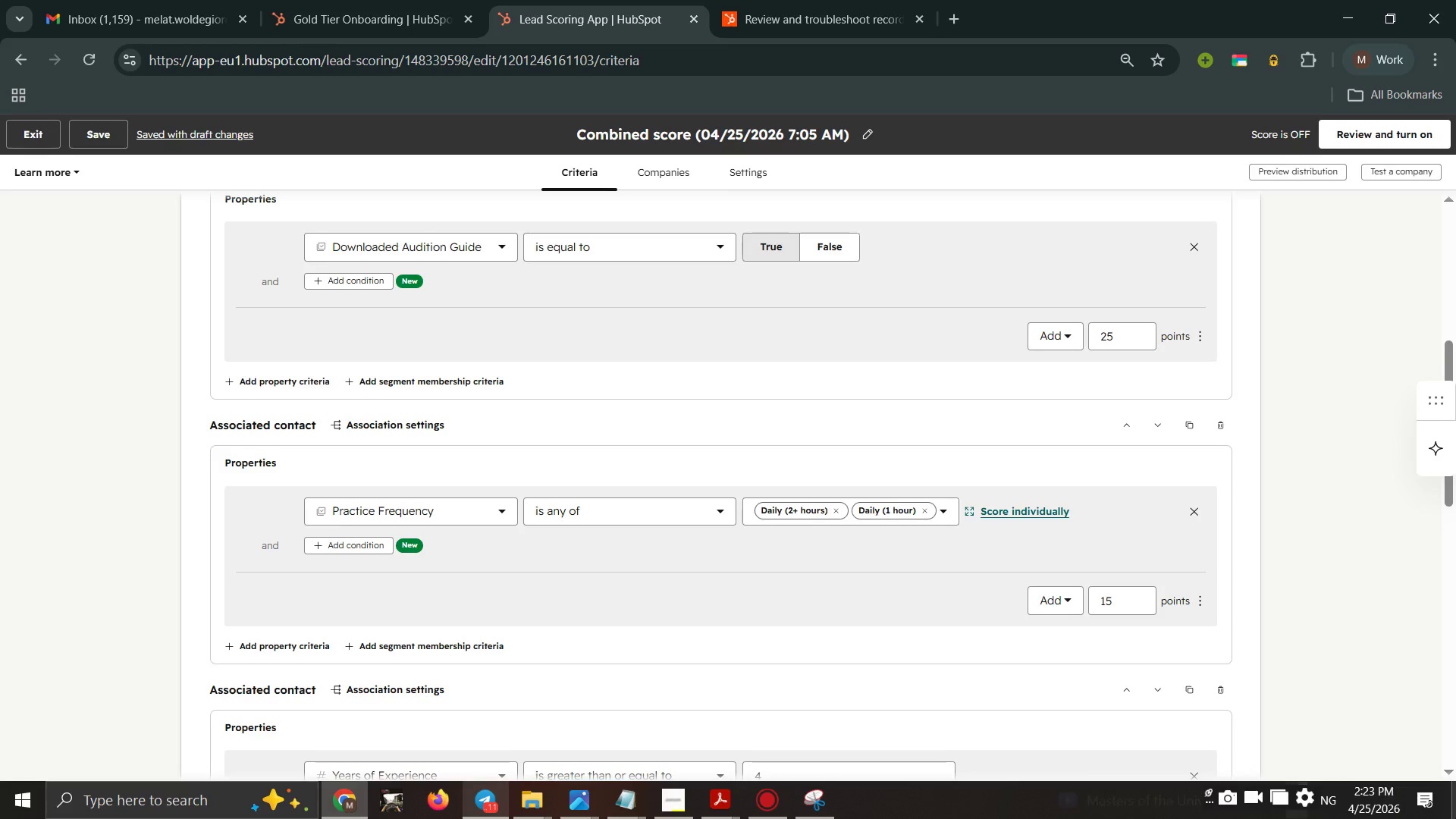 
wait(54.96)
 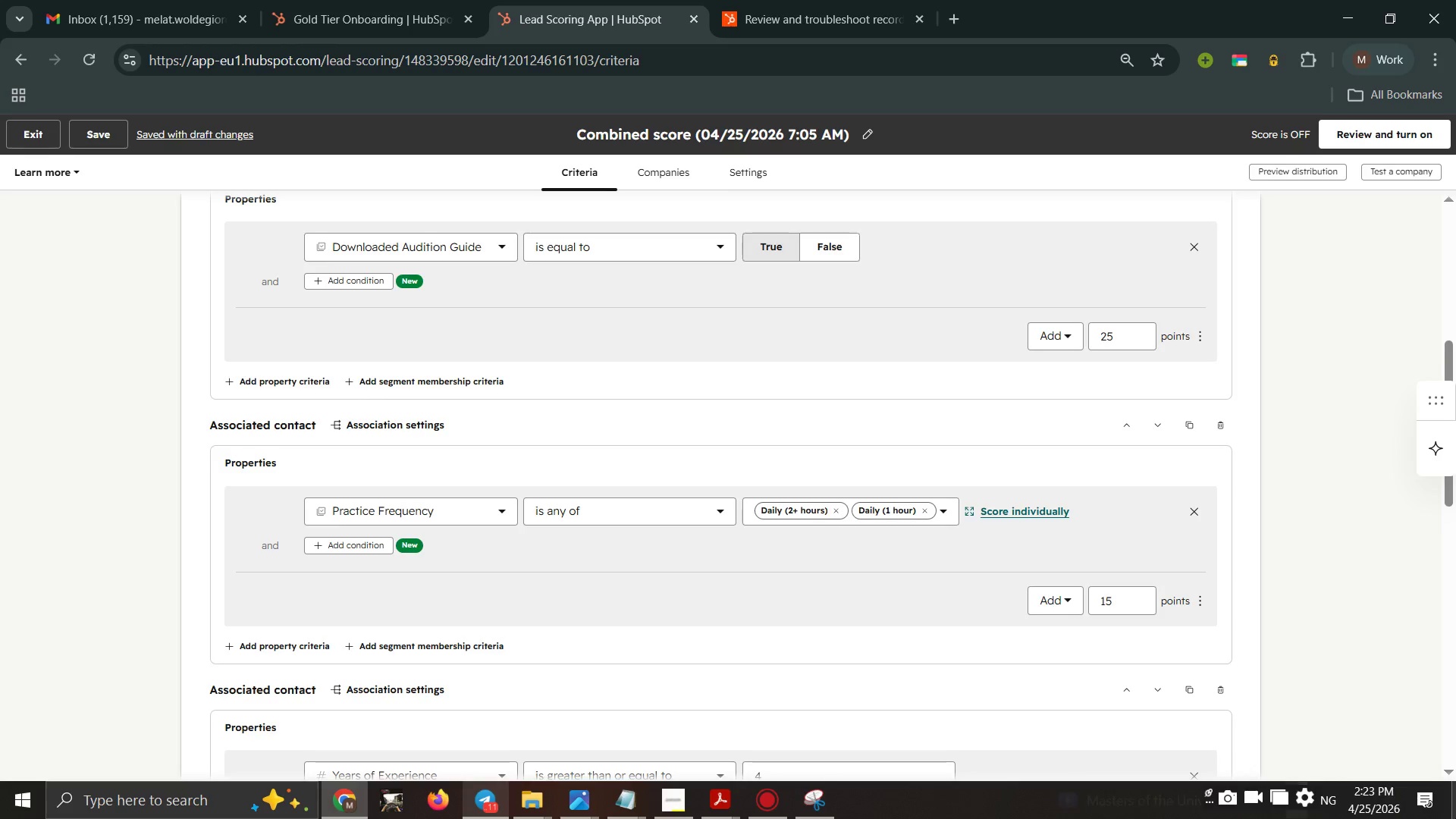 
scroll: coordinate [878, 588], scroll_direction: down, amount: 3.0
 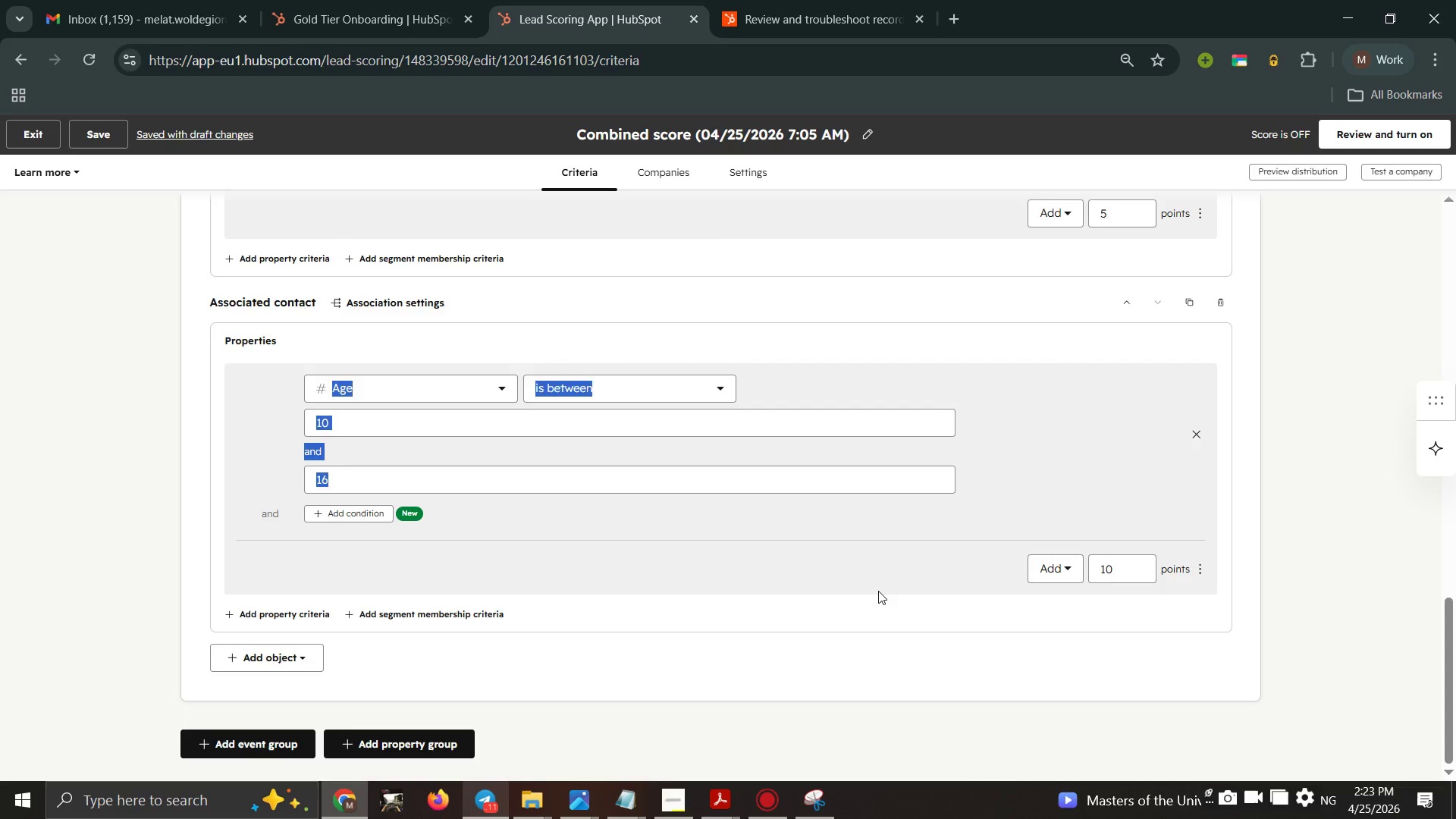 
left_click([878, 591])
 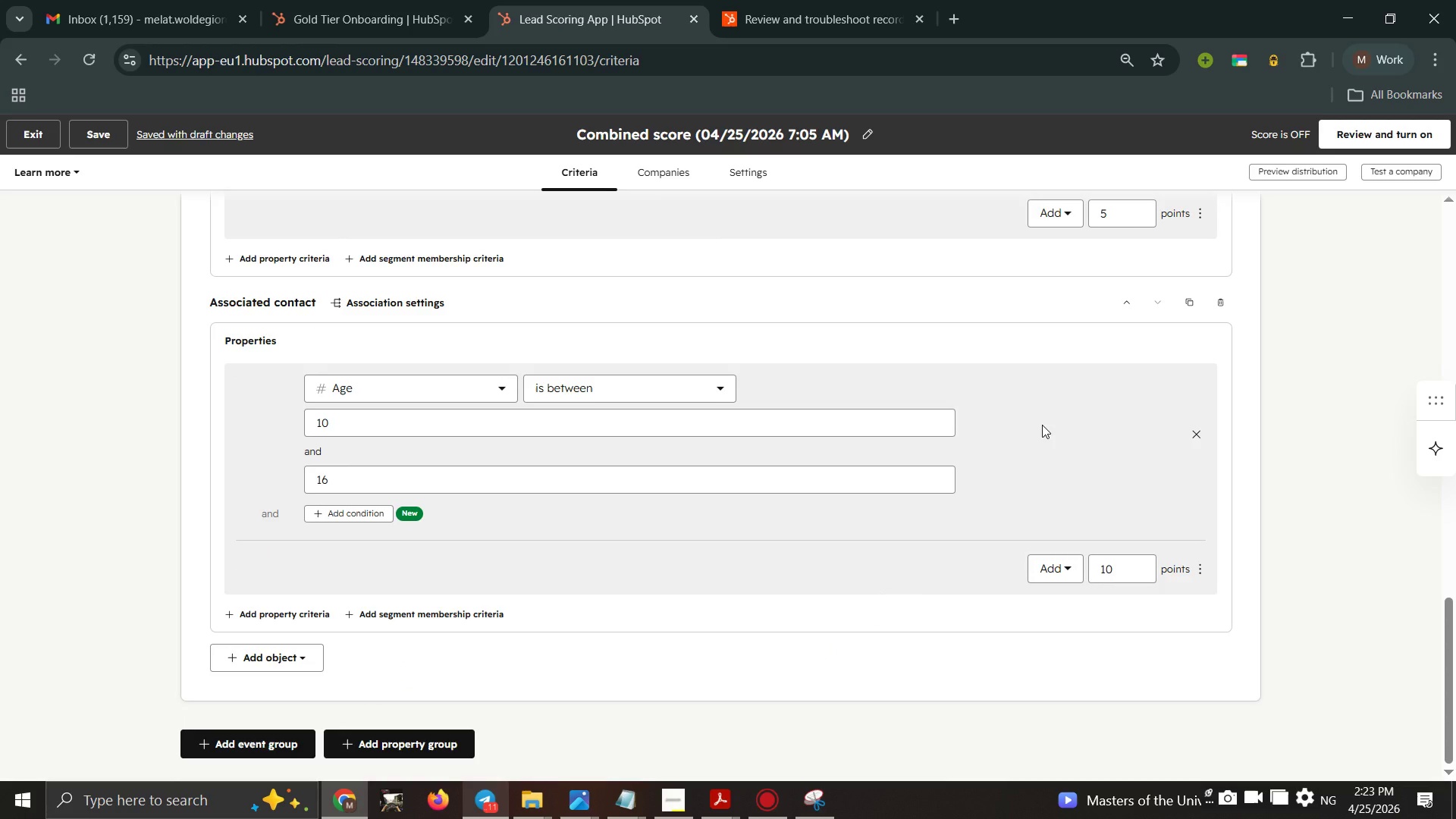 
wait(13.91)
 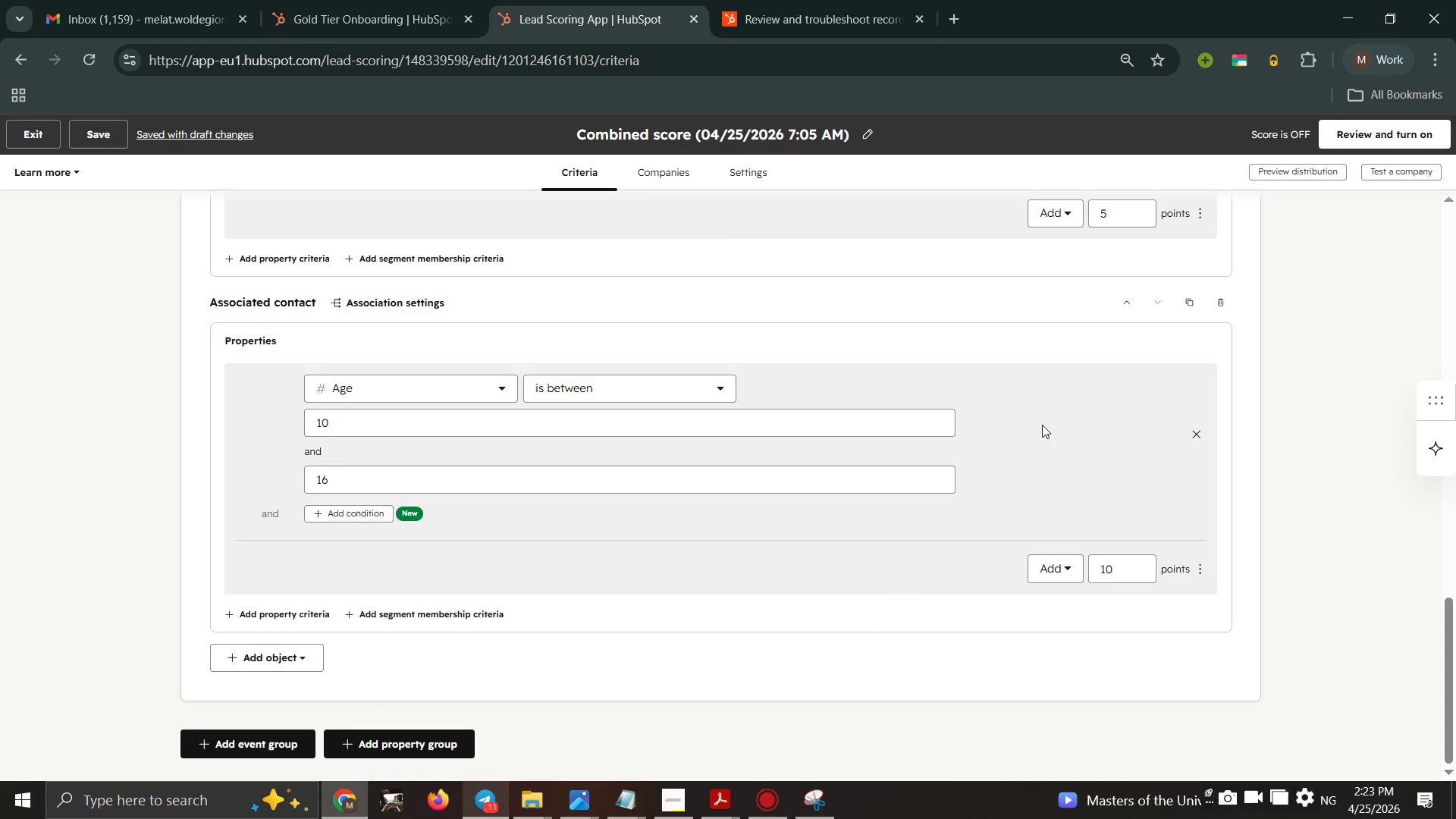 
double_click([1368, 140])
 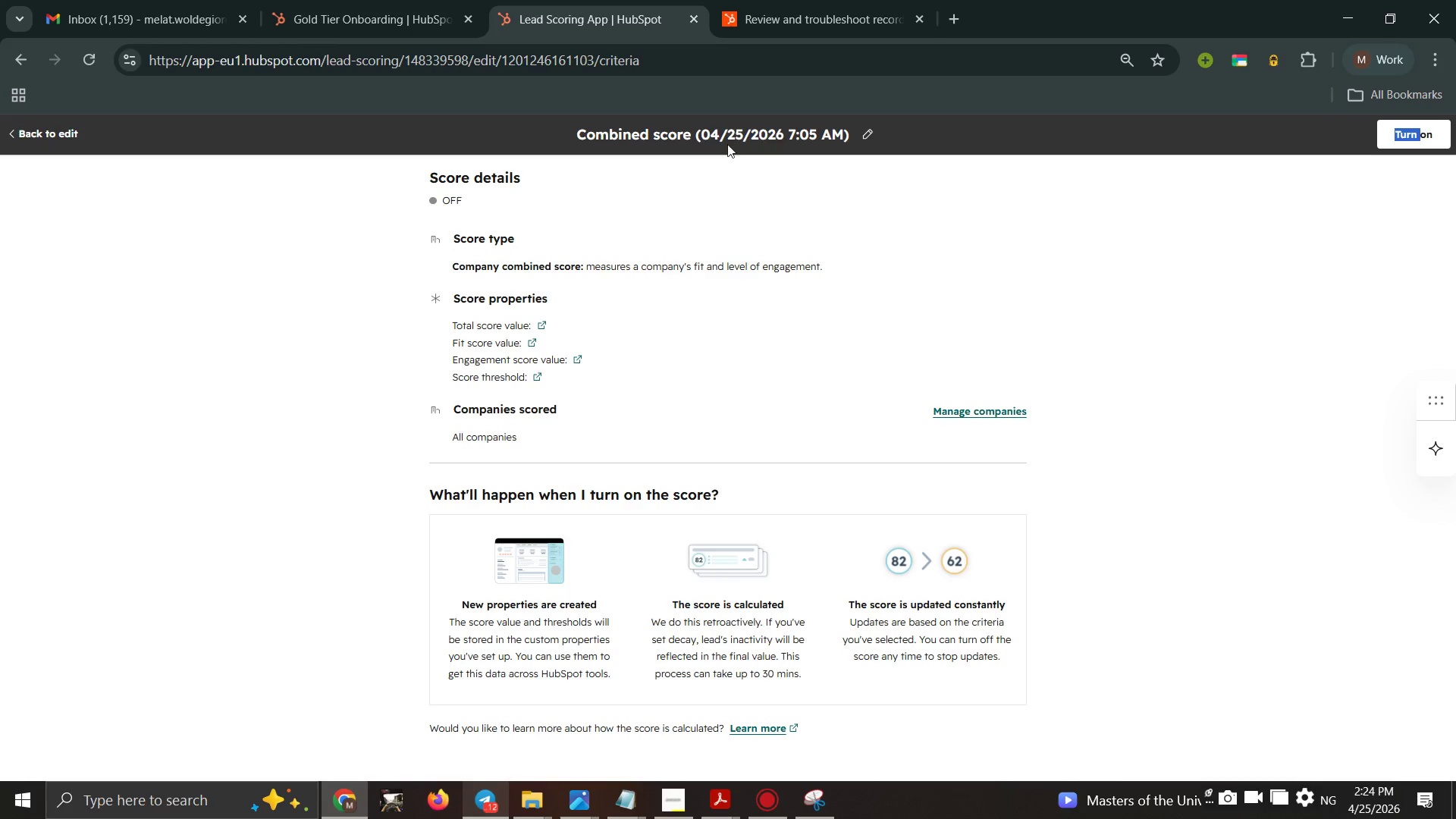 
double_click([729, 143])
 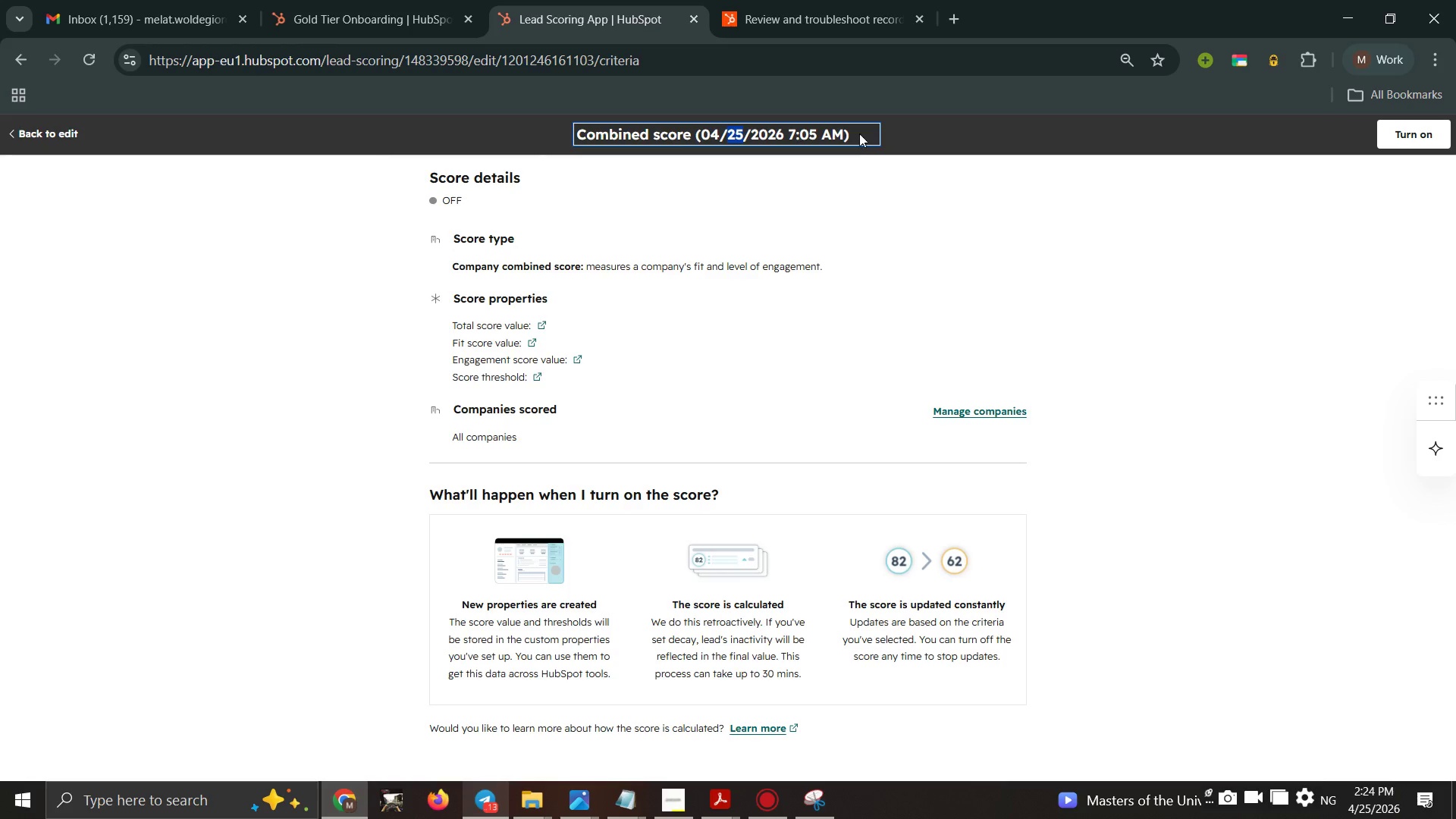 
double_click([859, 133])
 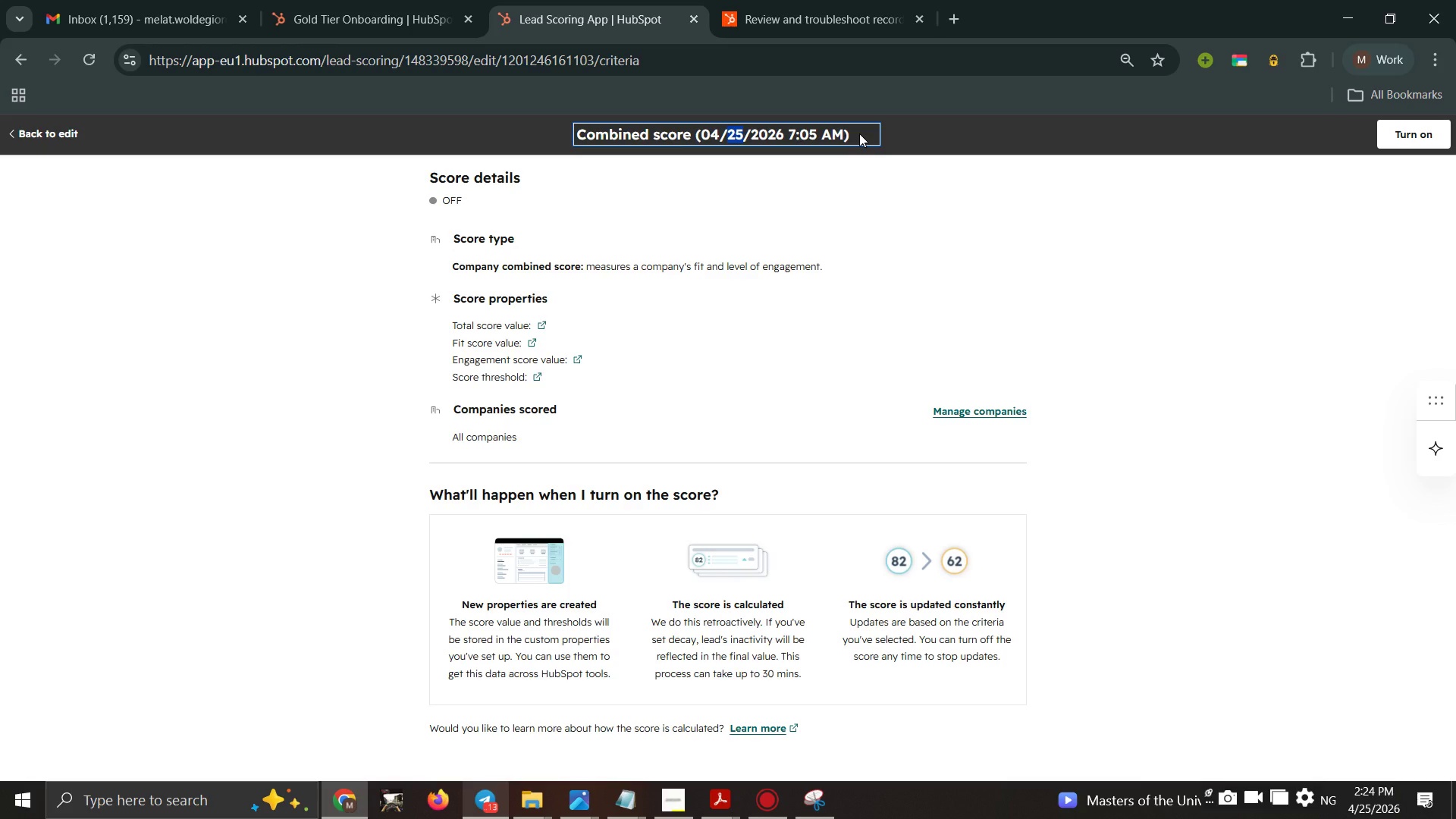 
key(Control+A)
 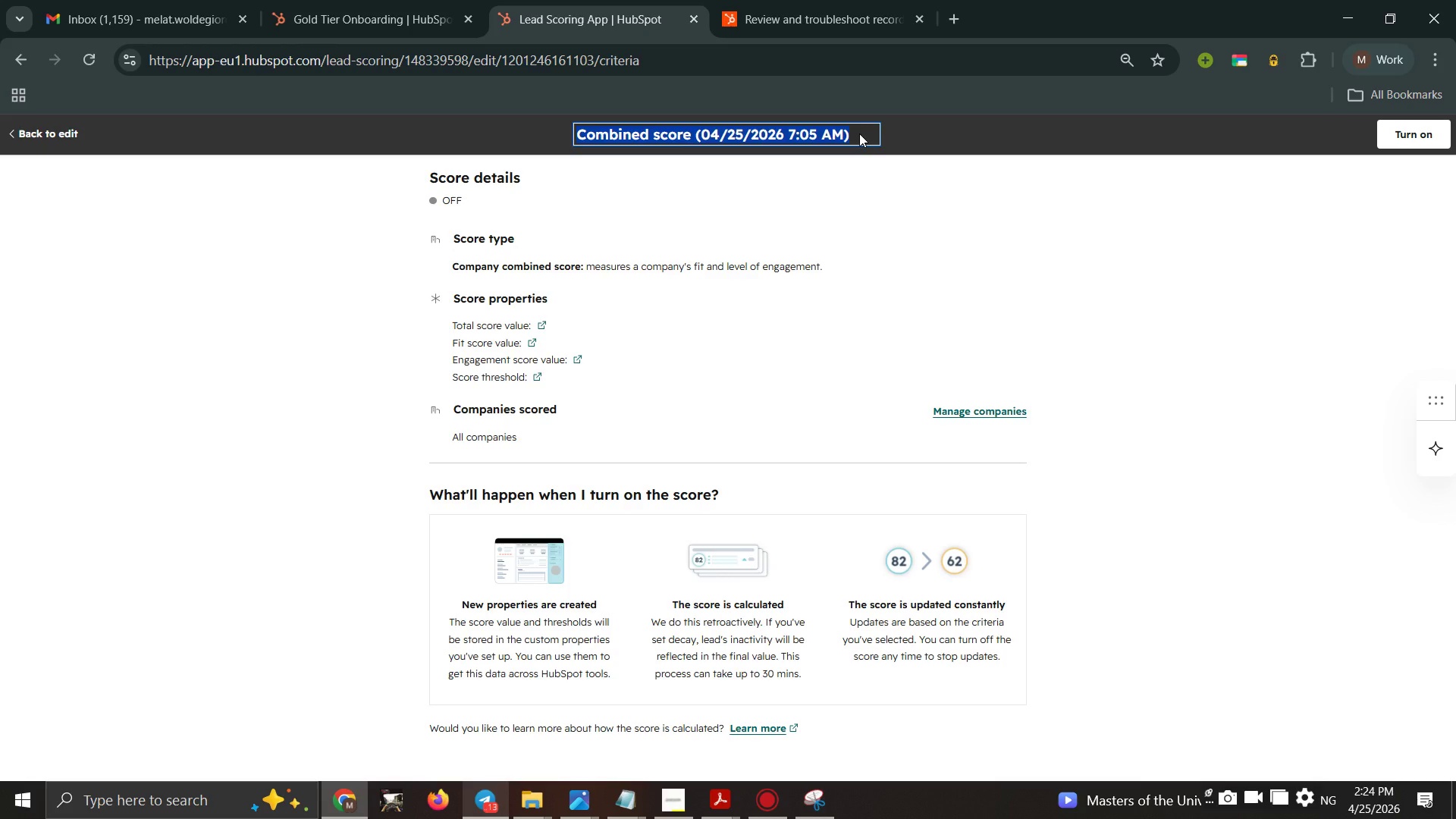 
wait(10.66)
 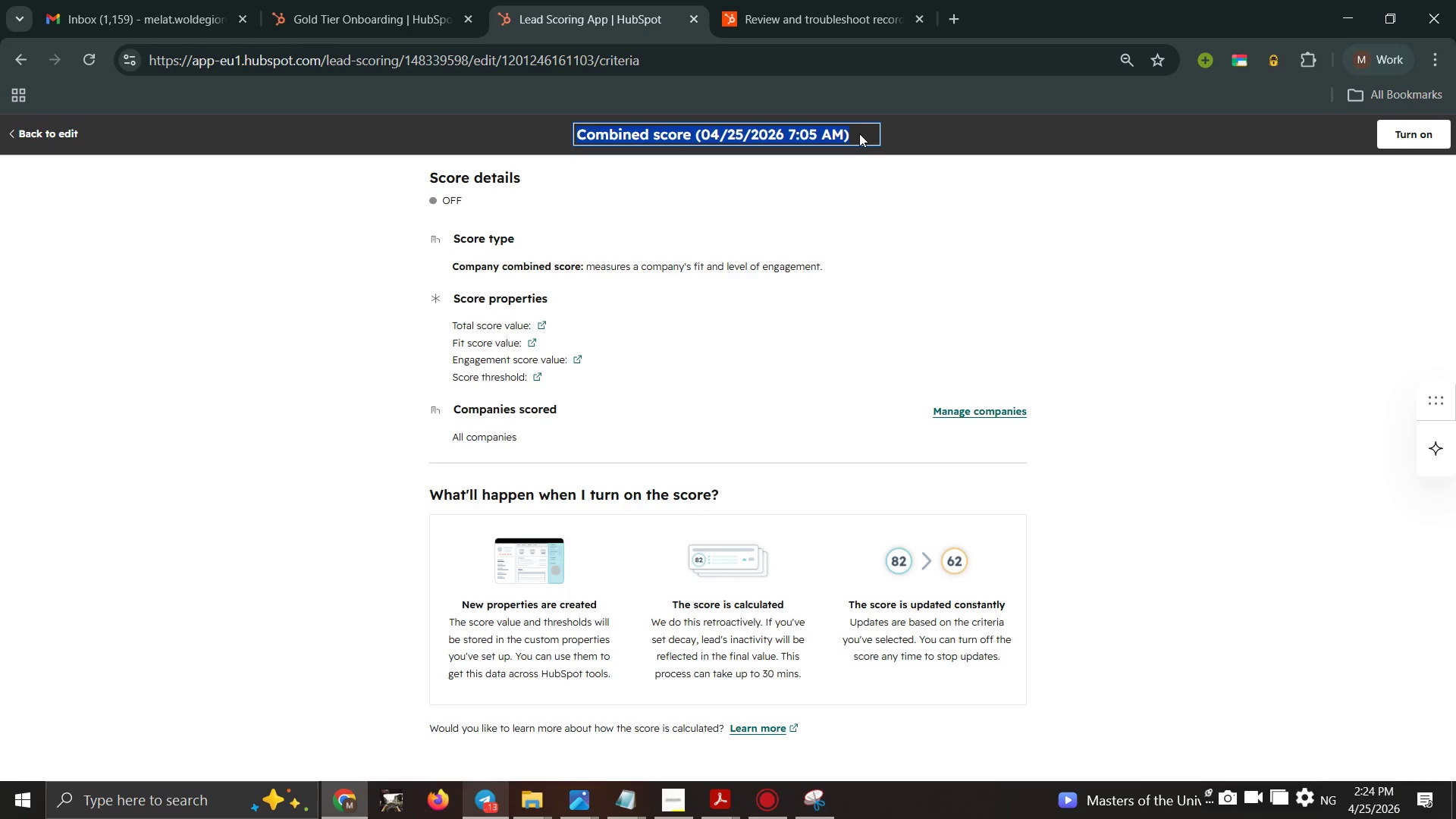 
type(Conservatory )
 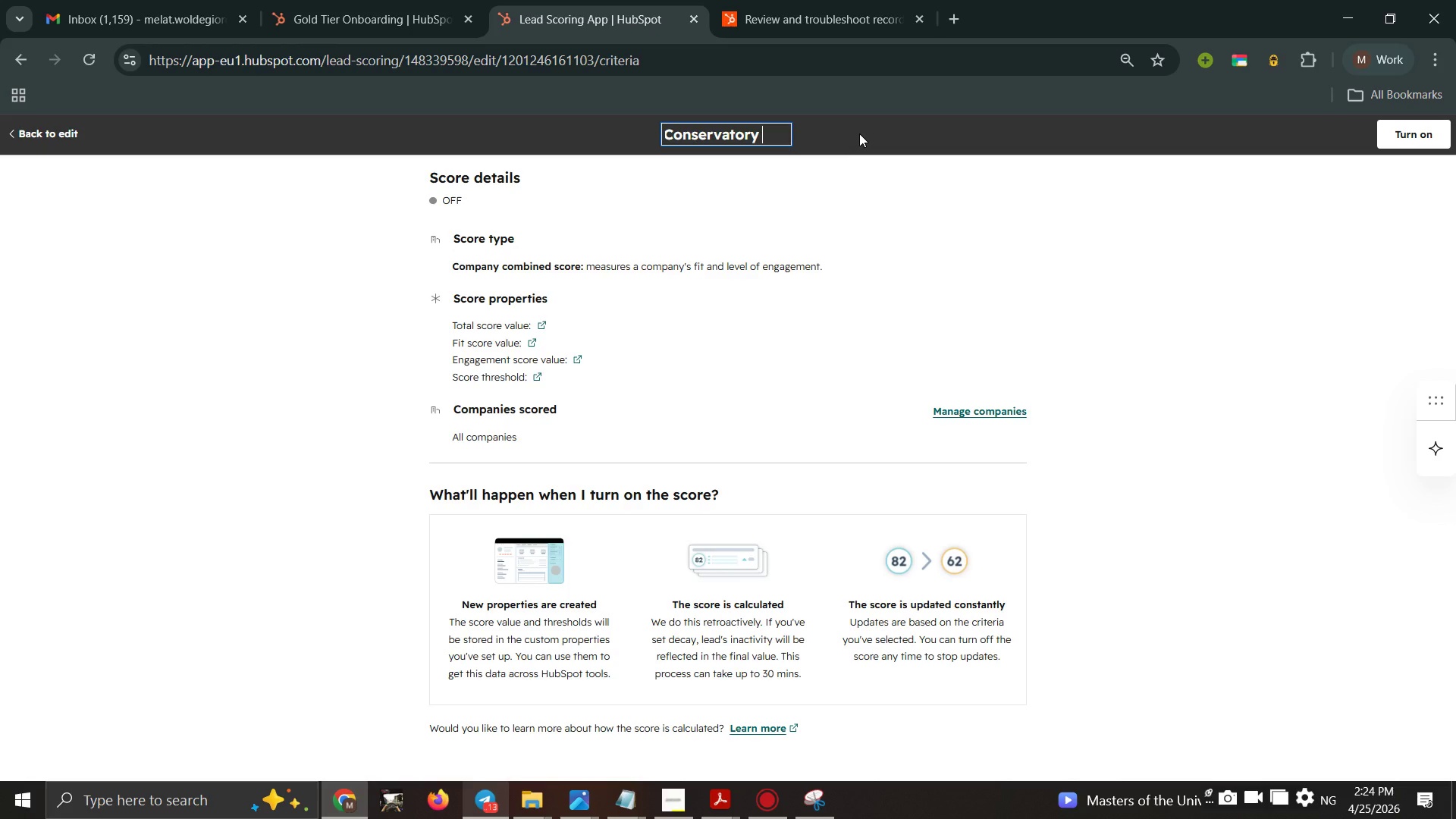 
wait(5.89)
 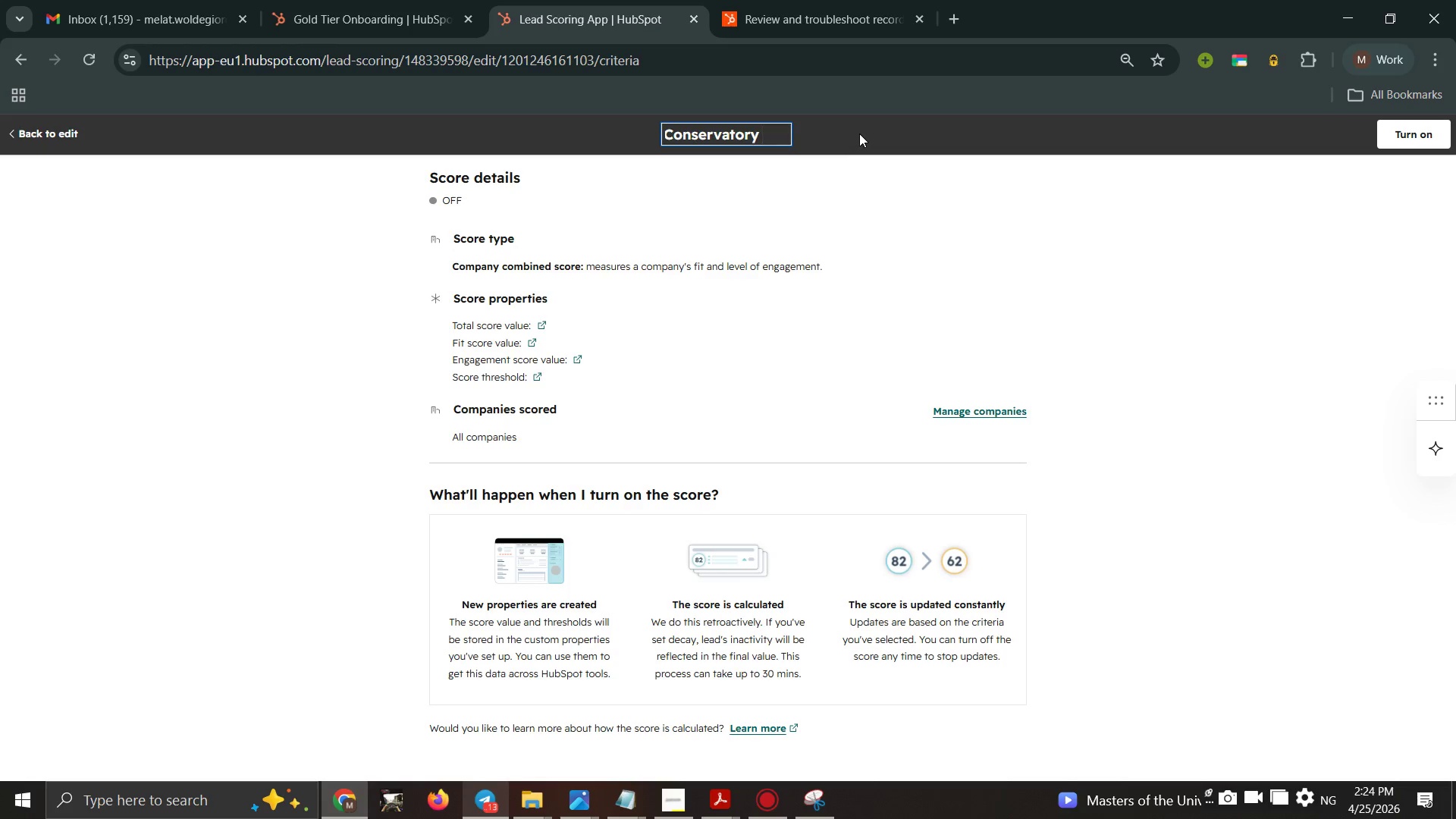 
type( readiness)
 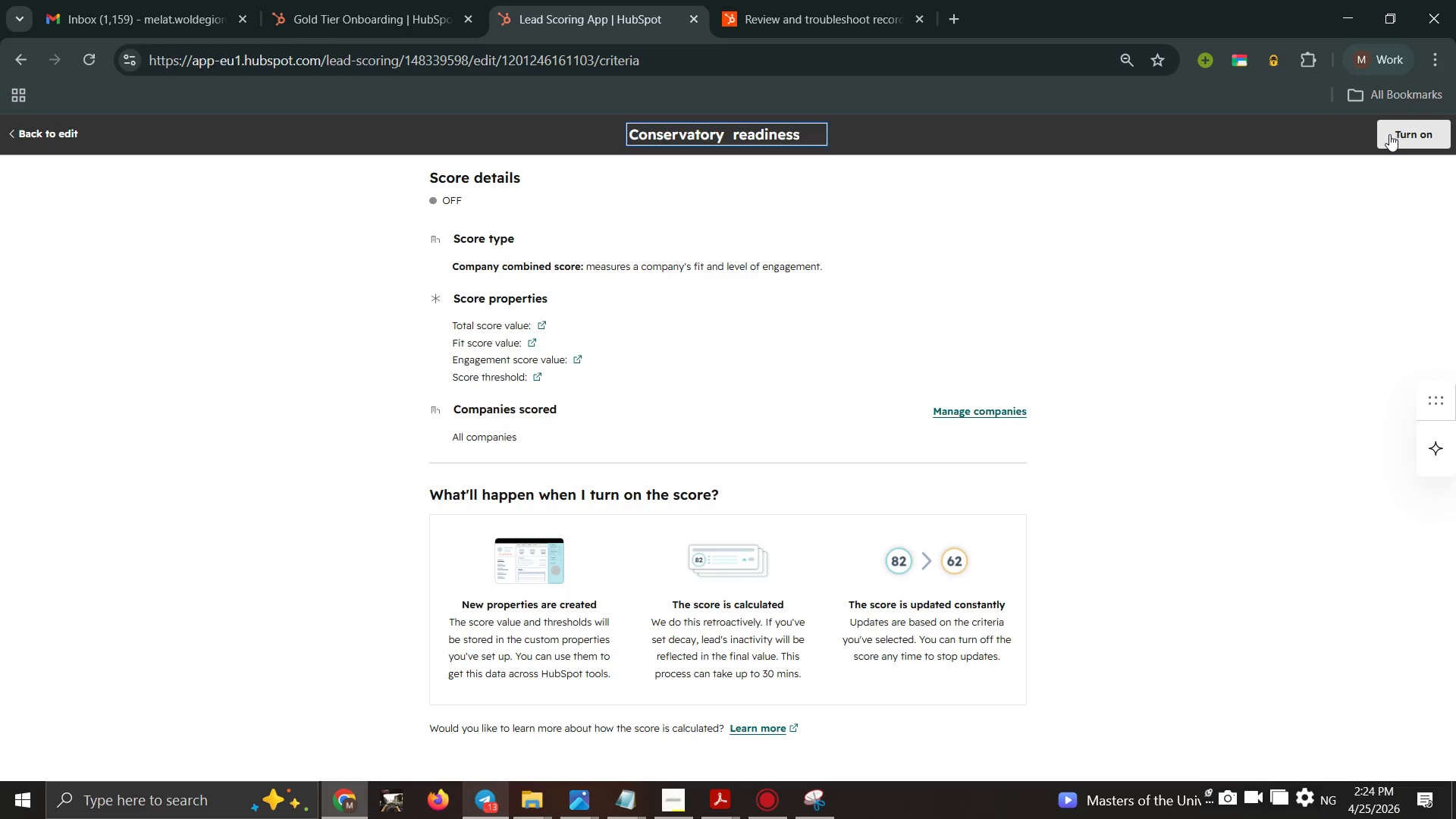 
left_click([1395, 136])
 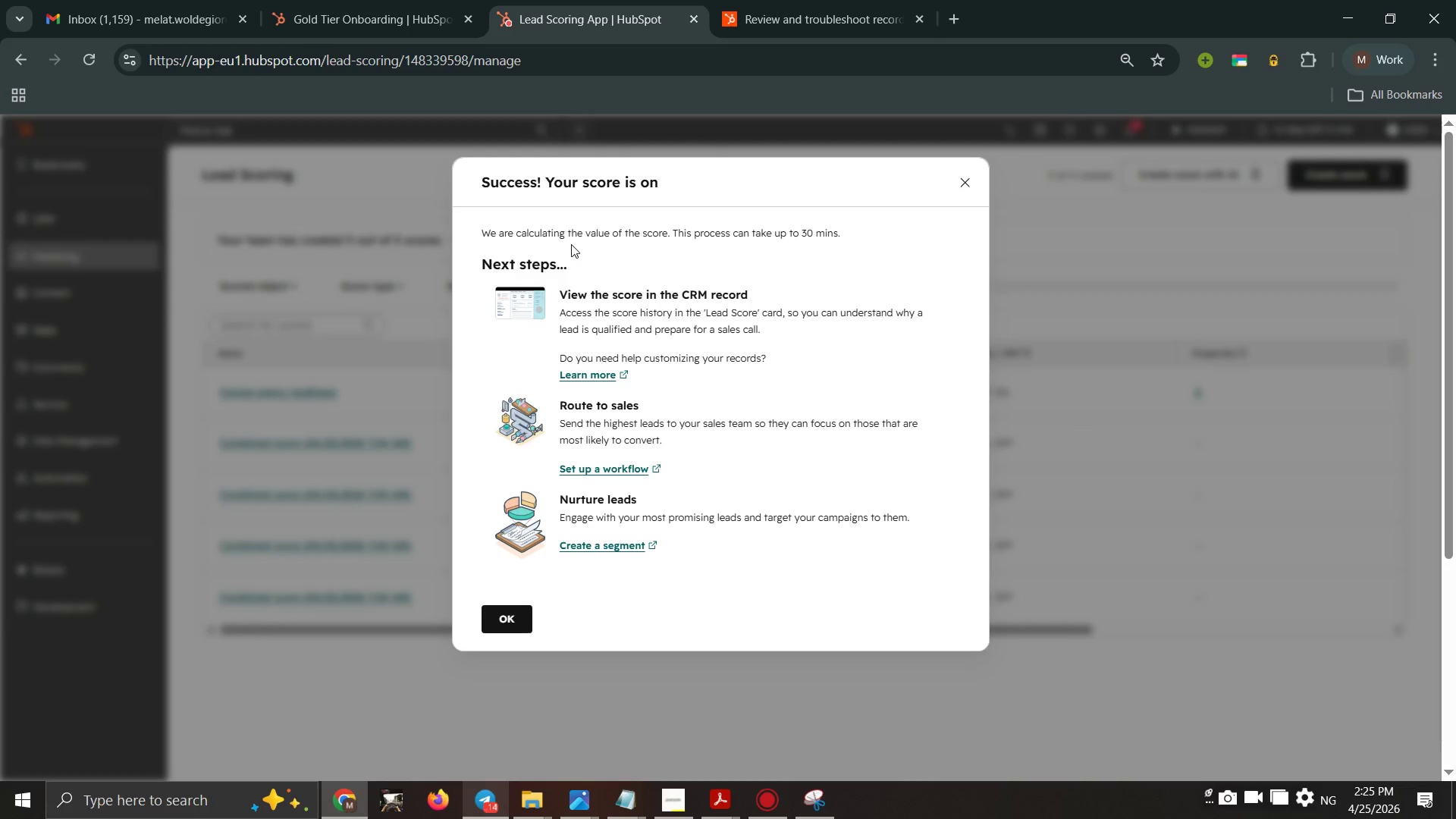 
wait(33.47)
 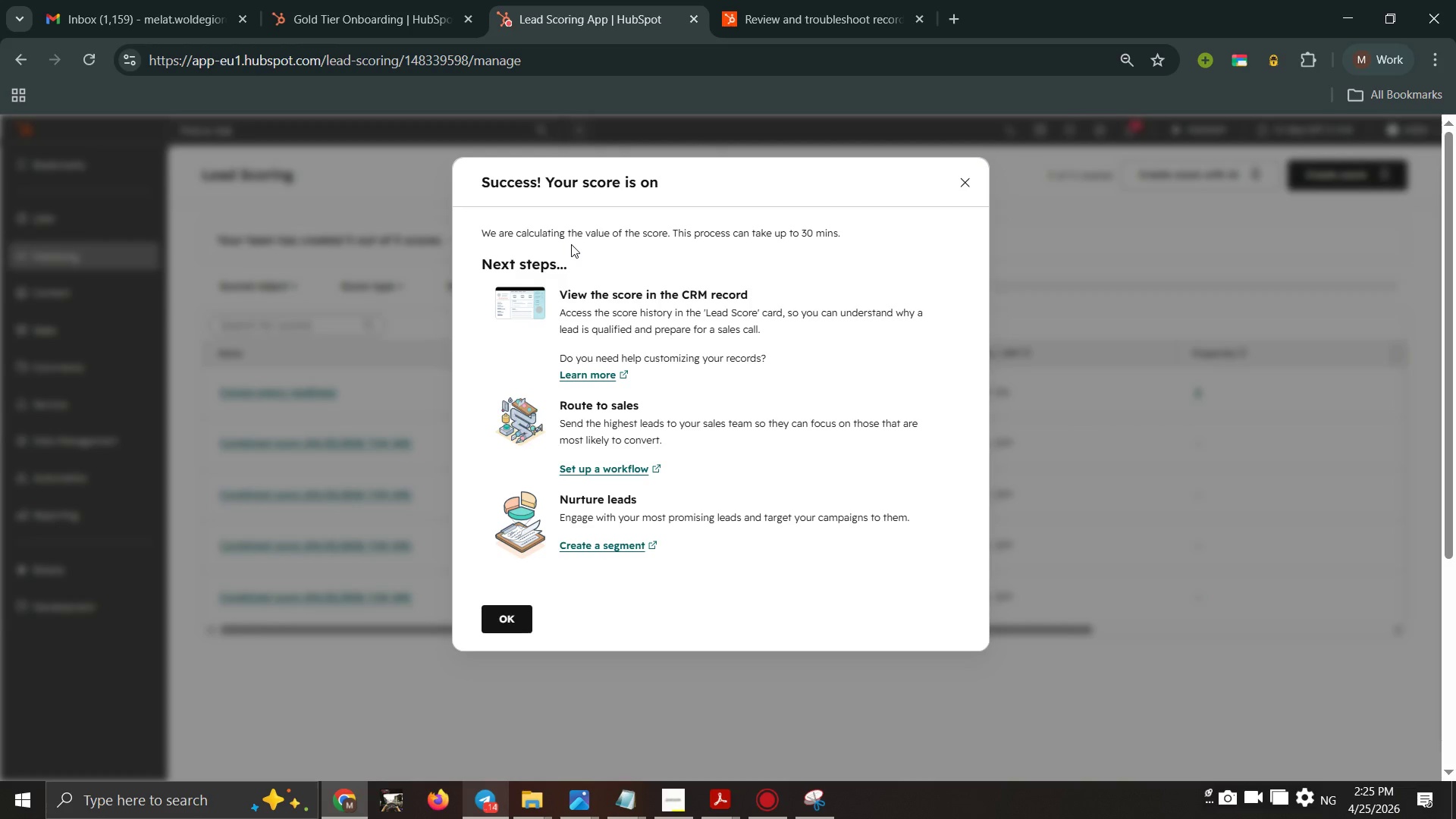 
left_click([670, 802])